 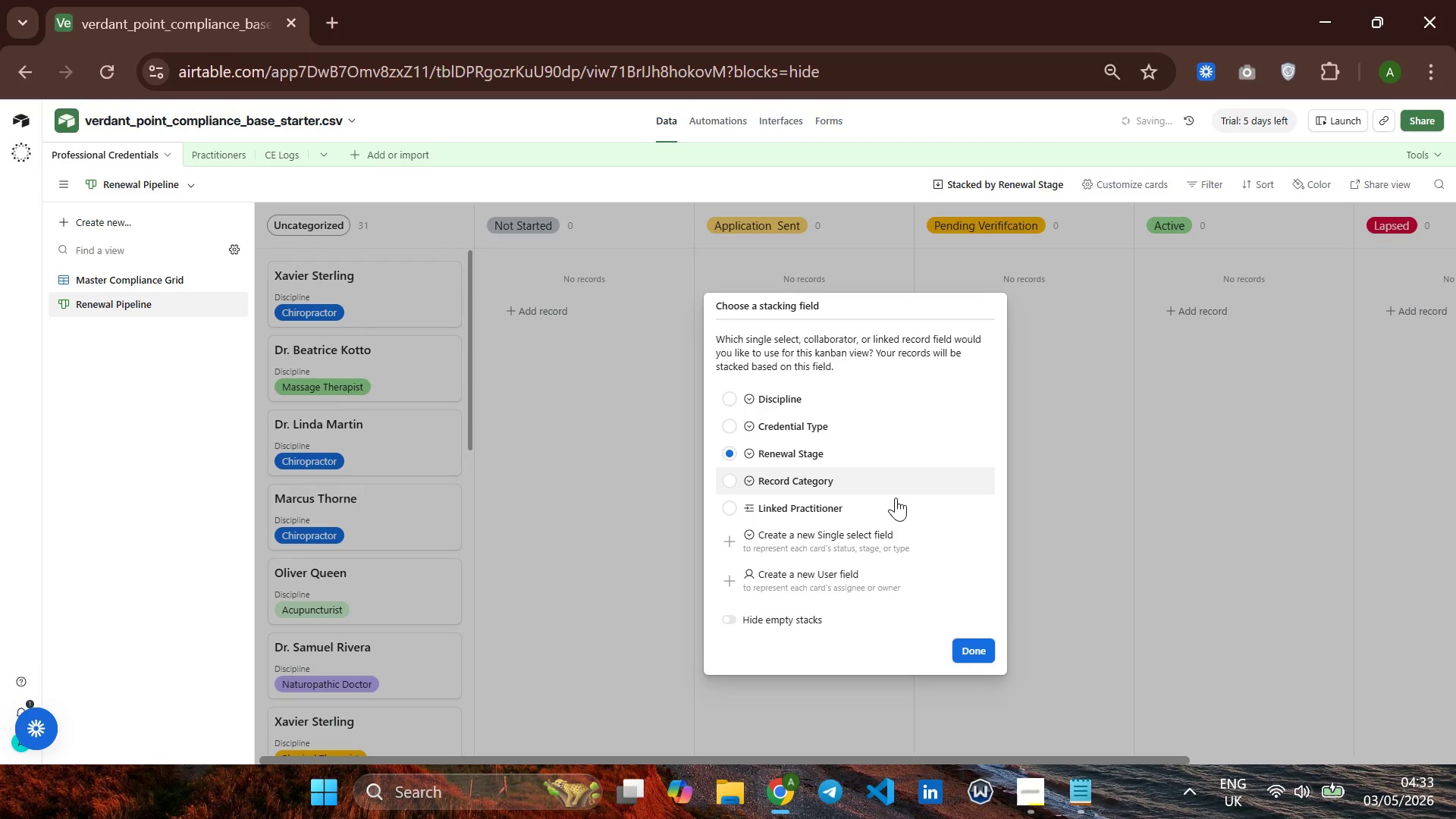 
left_click([976, 642])
 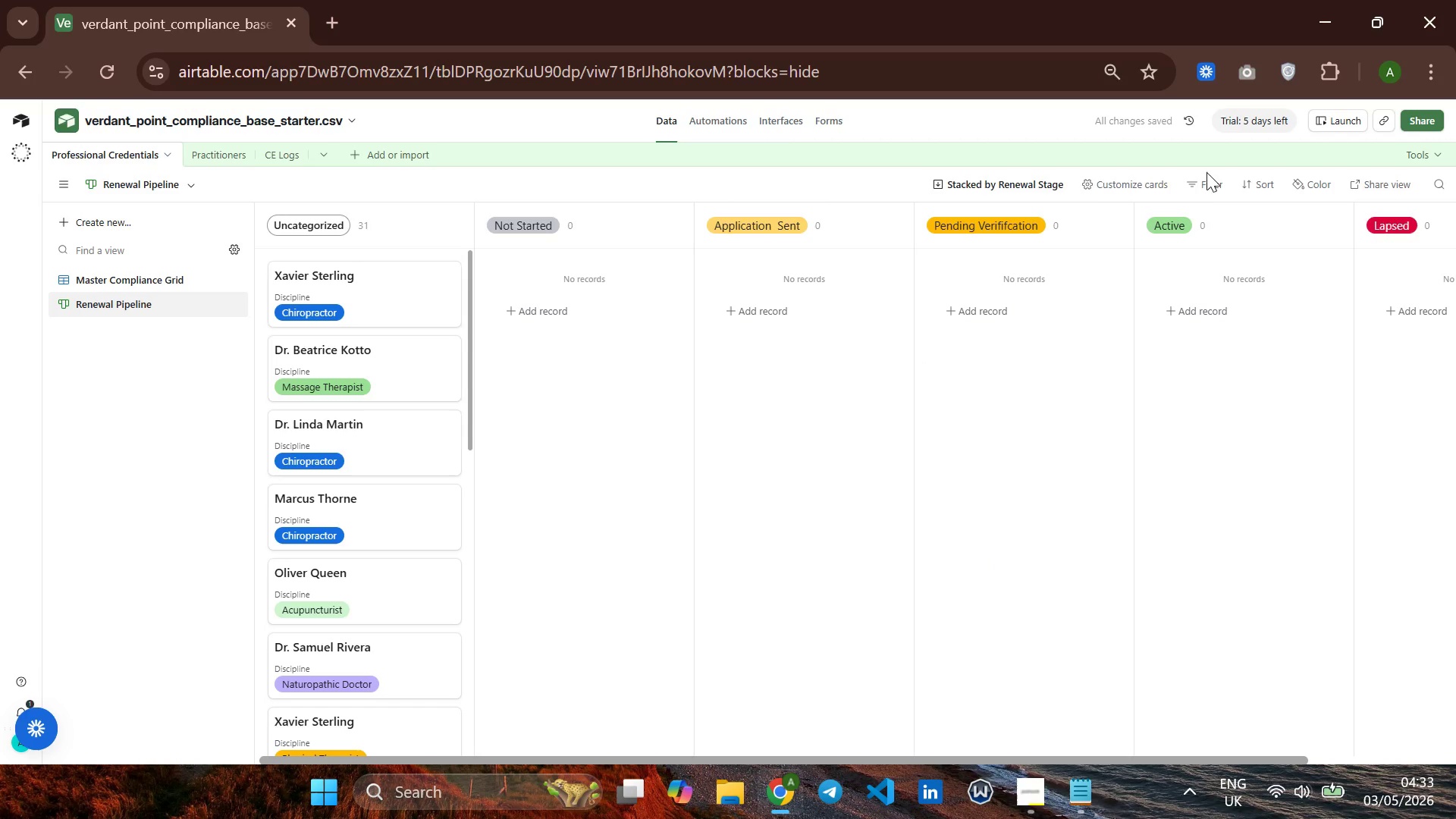 
wait(5.12)
 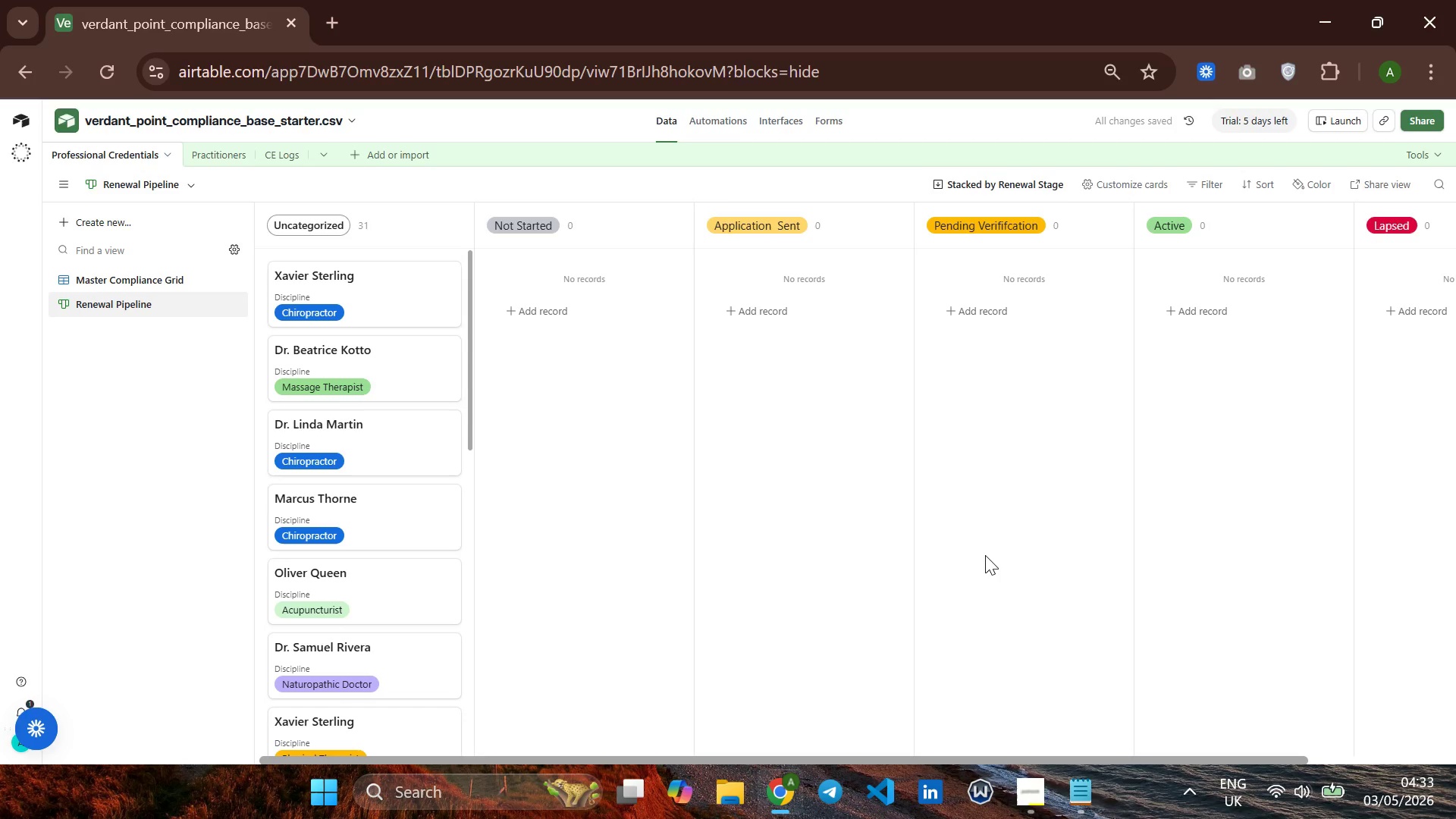 
left_click([1044, 193])
 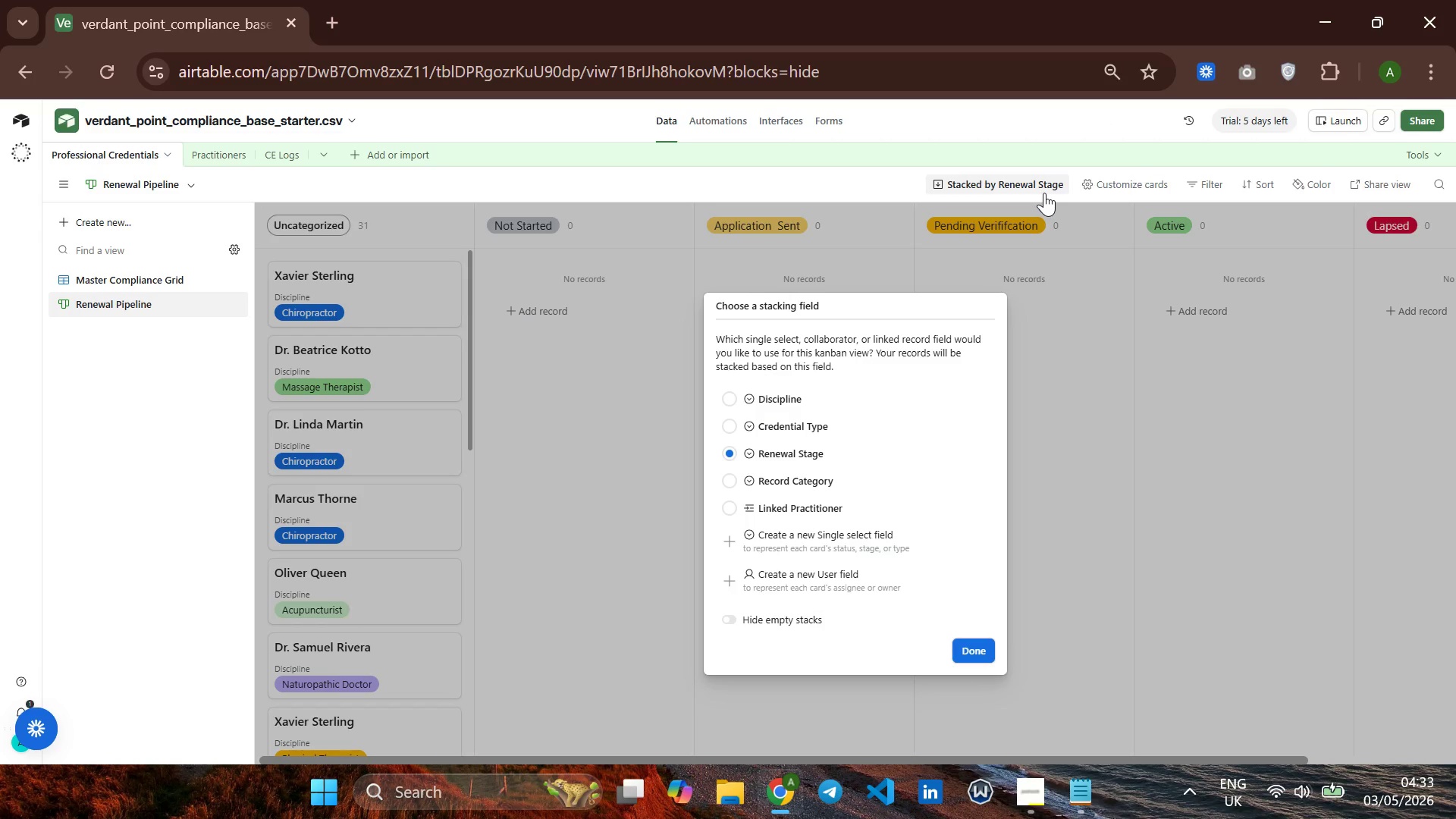 
left_click([1044, 193])
 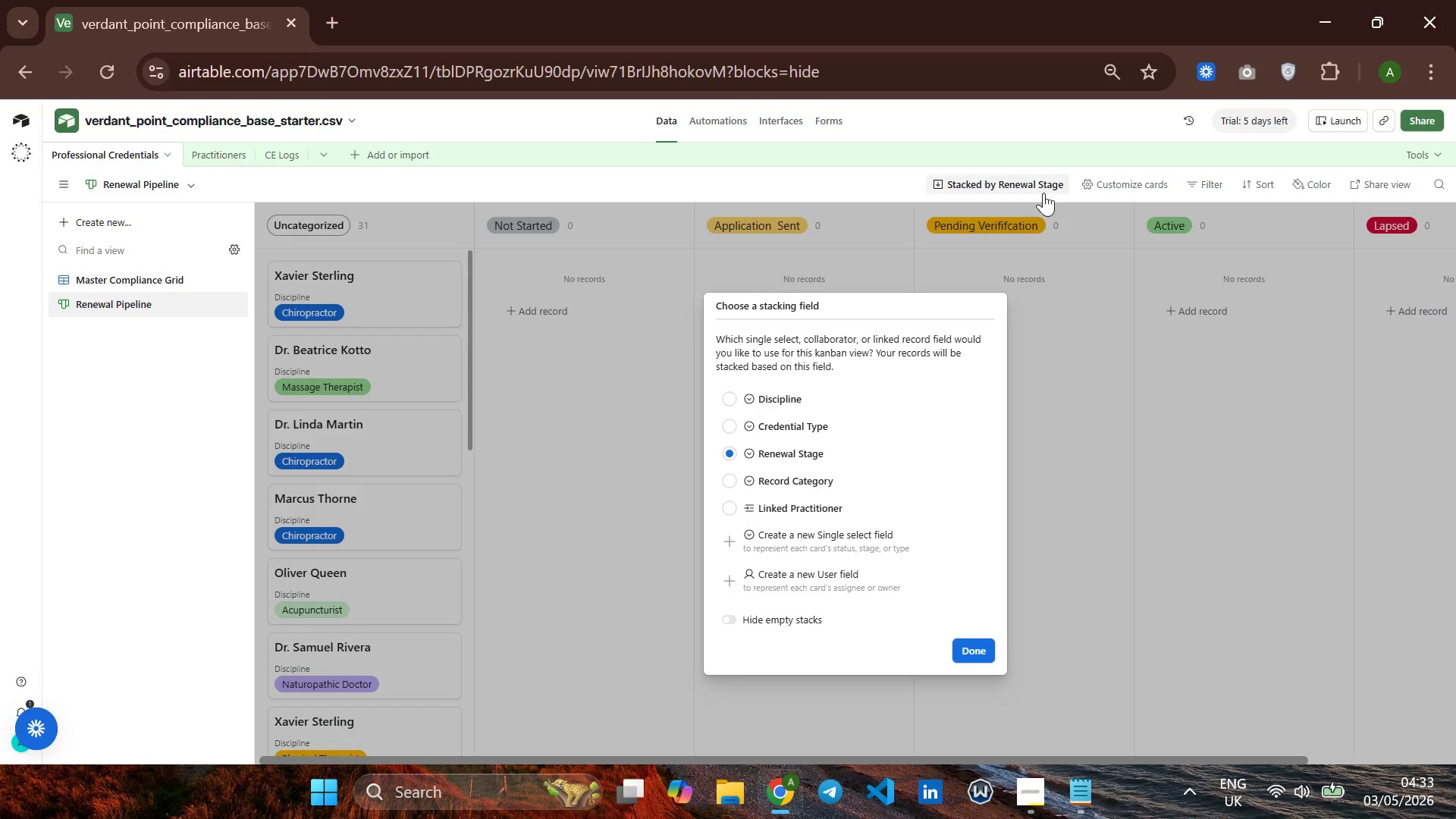 
left_click([1043, 190])
 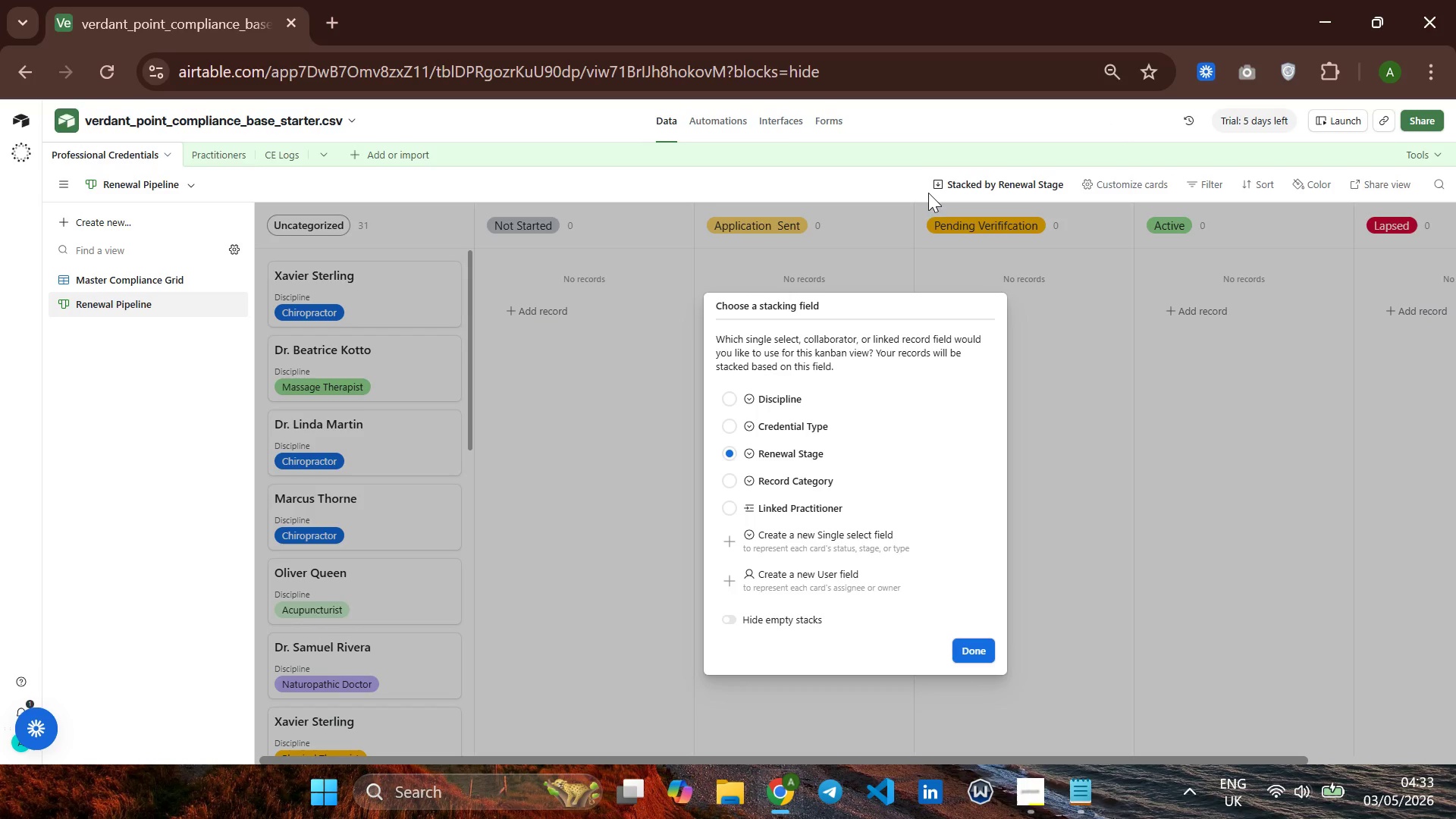 
left_click([899, 190])
 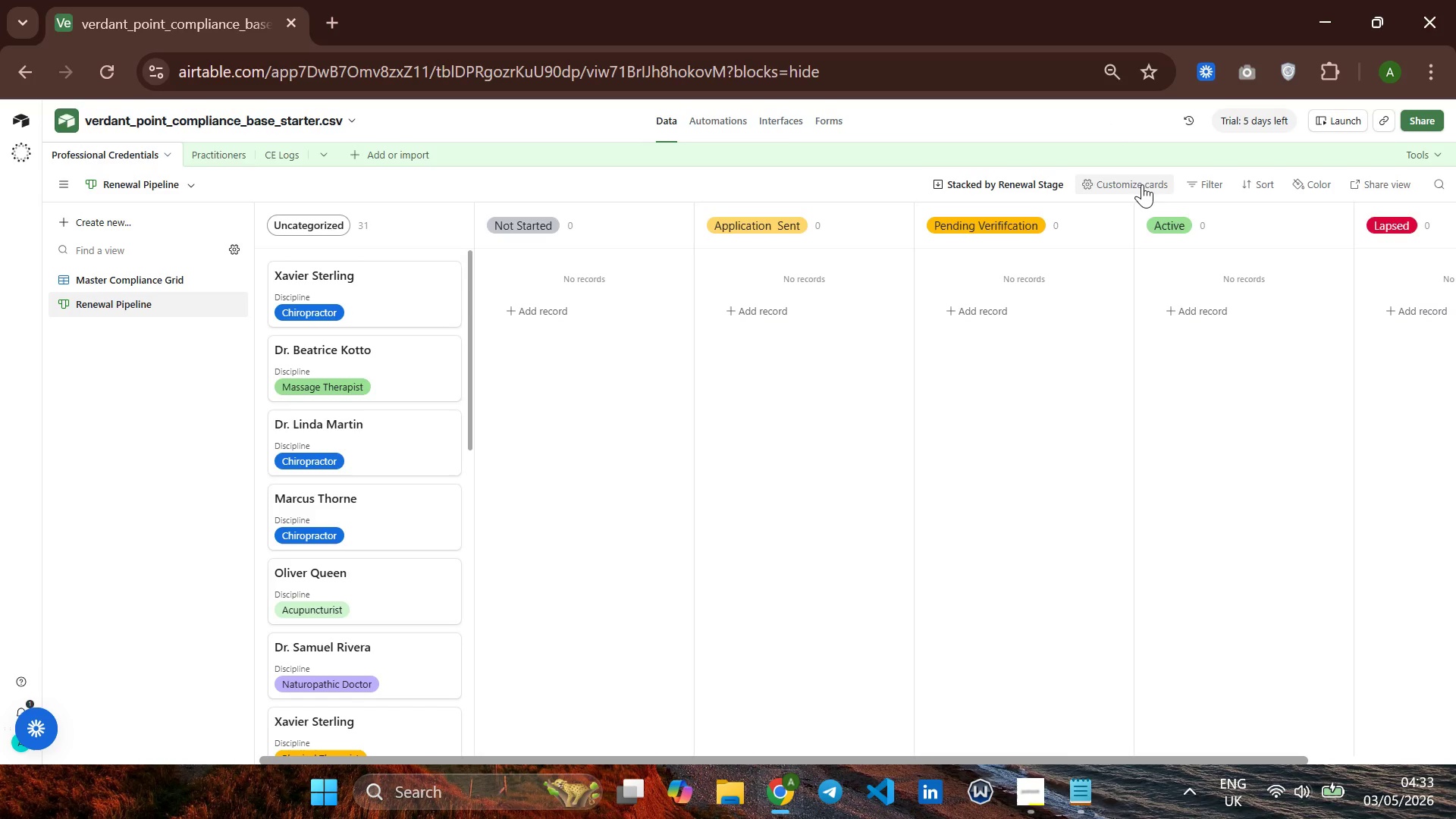 
left_click([1143, 184])
 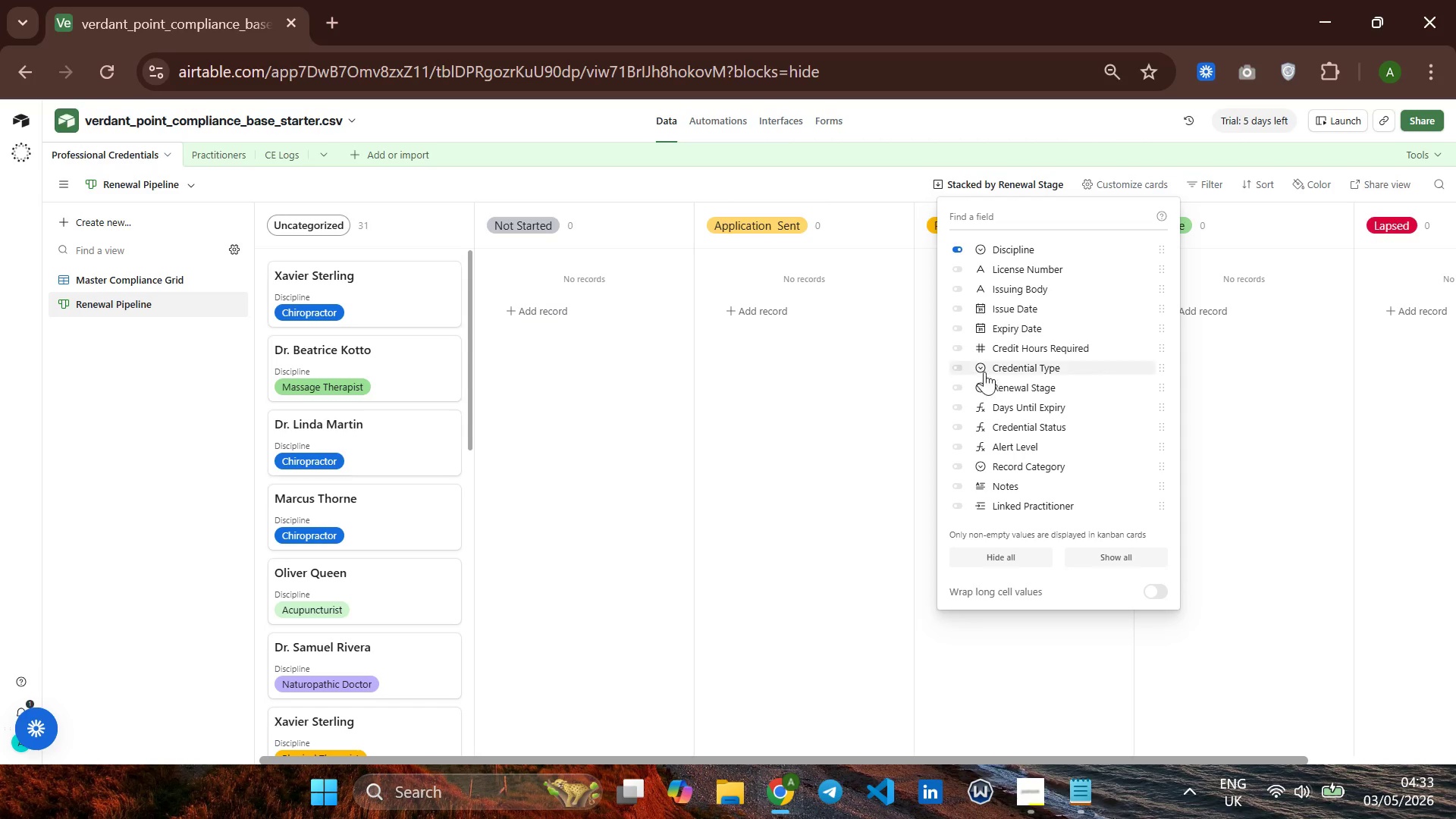 
wait(15.3)
 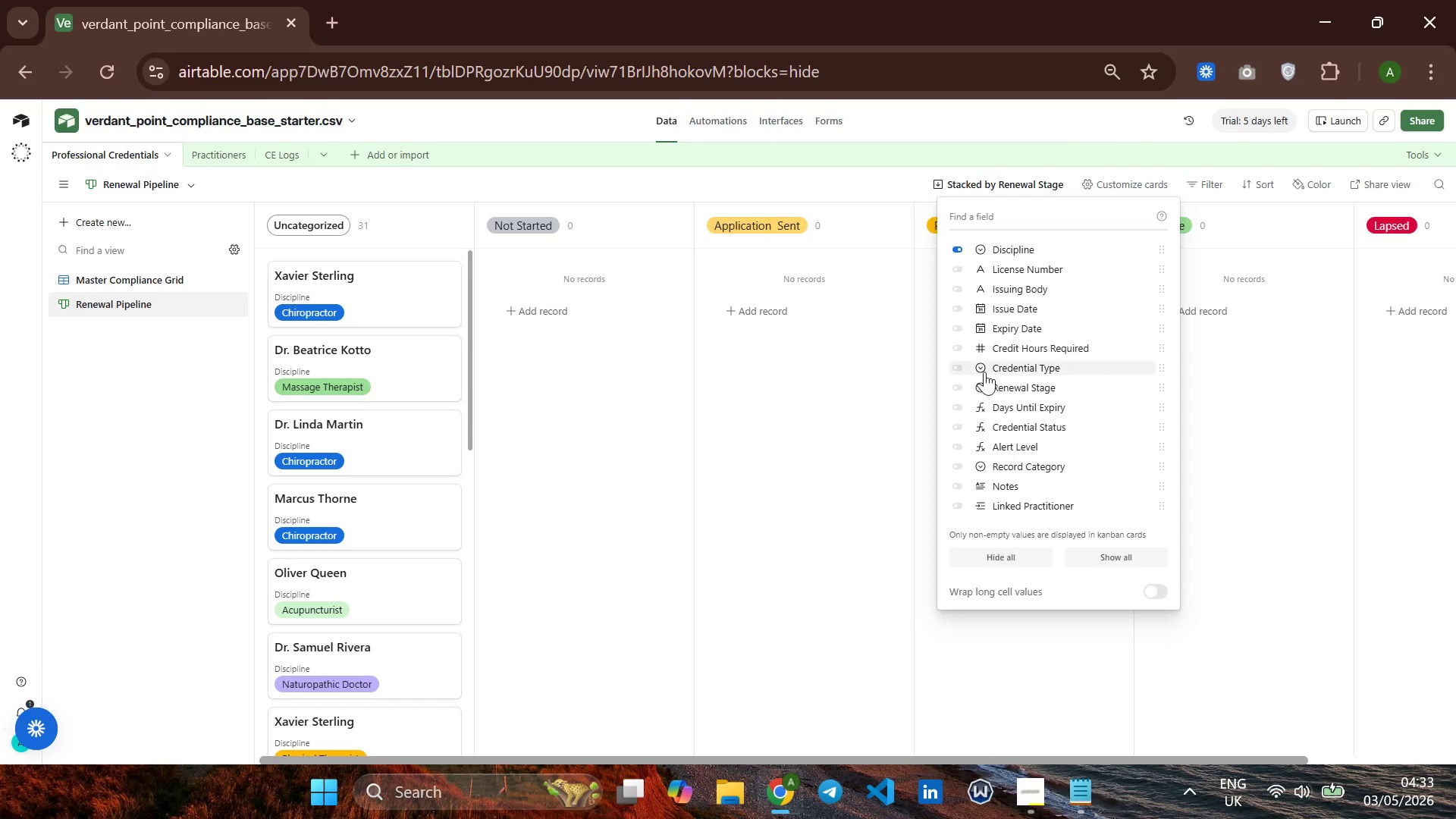 
left_click([964, 325])
 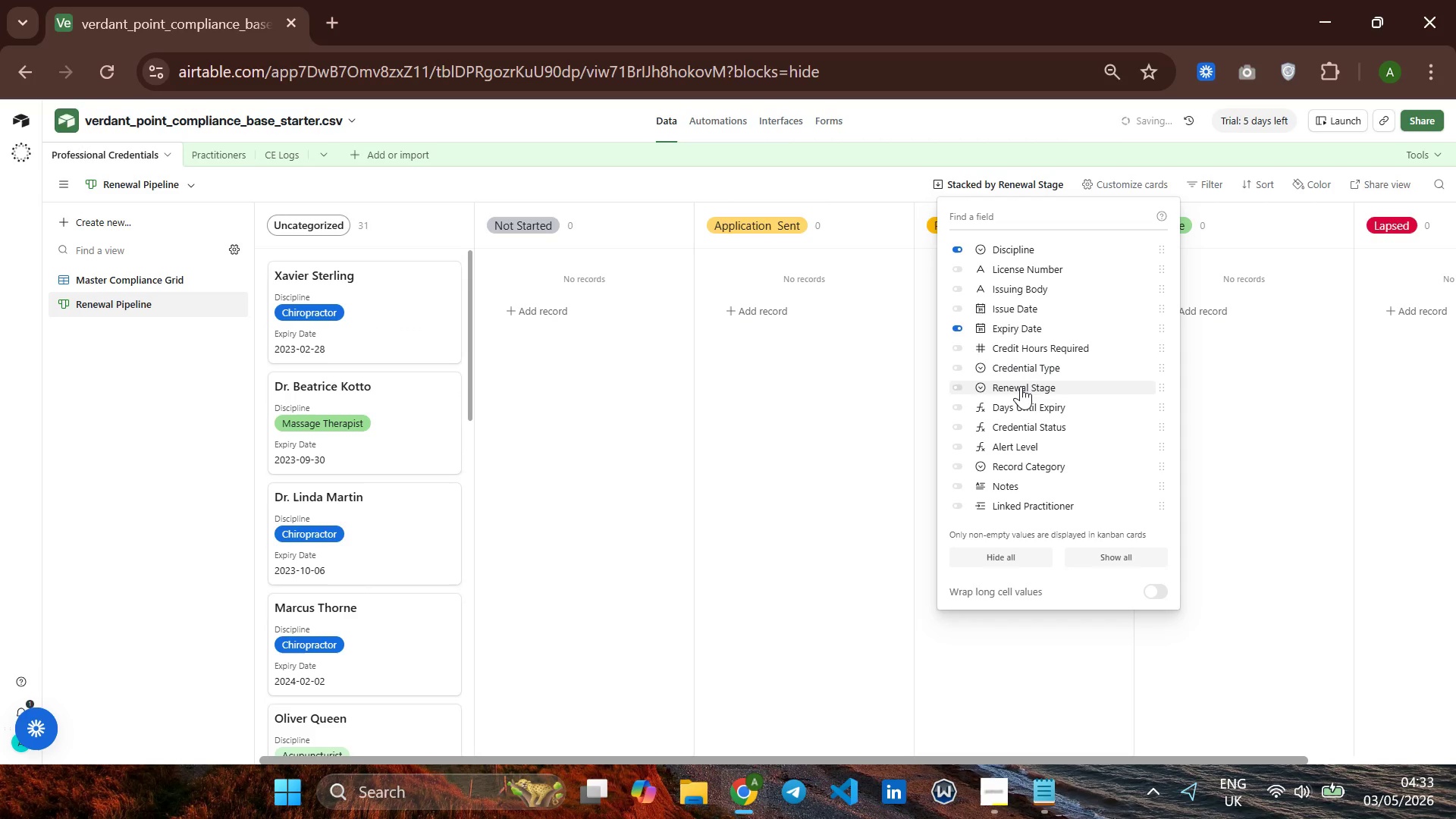 
scroll: coordinate [1024, 392], scroll_direction: down, amount: 5.0
 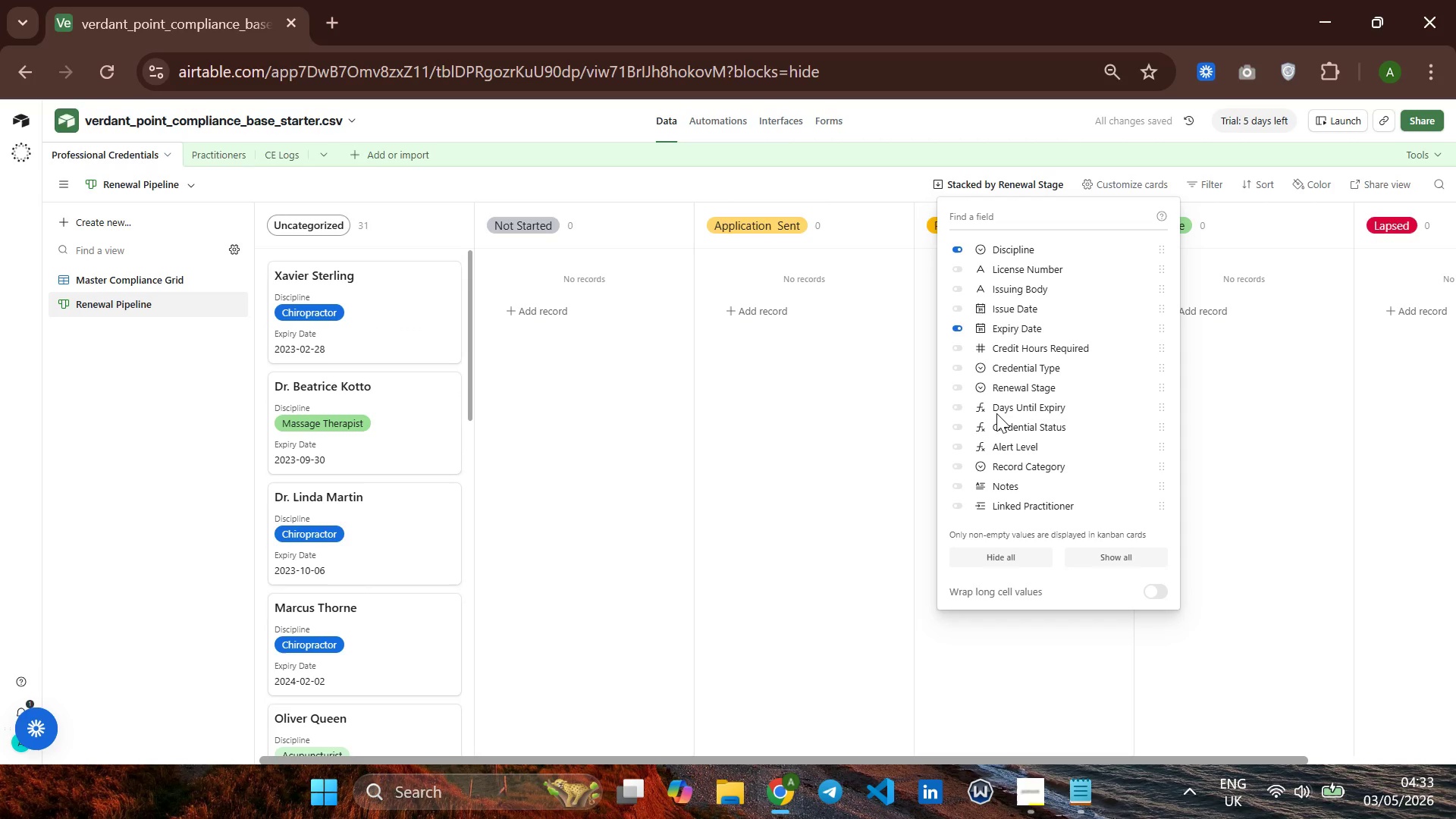 
left_click([958, 407])
 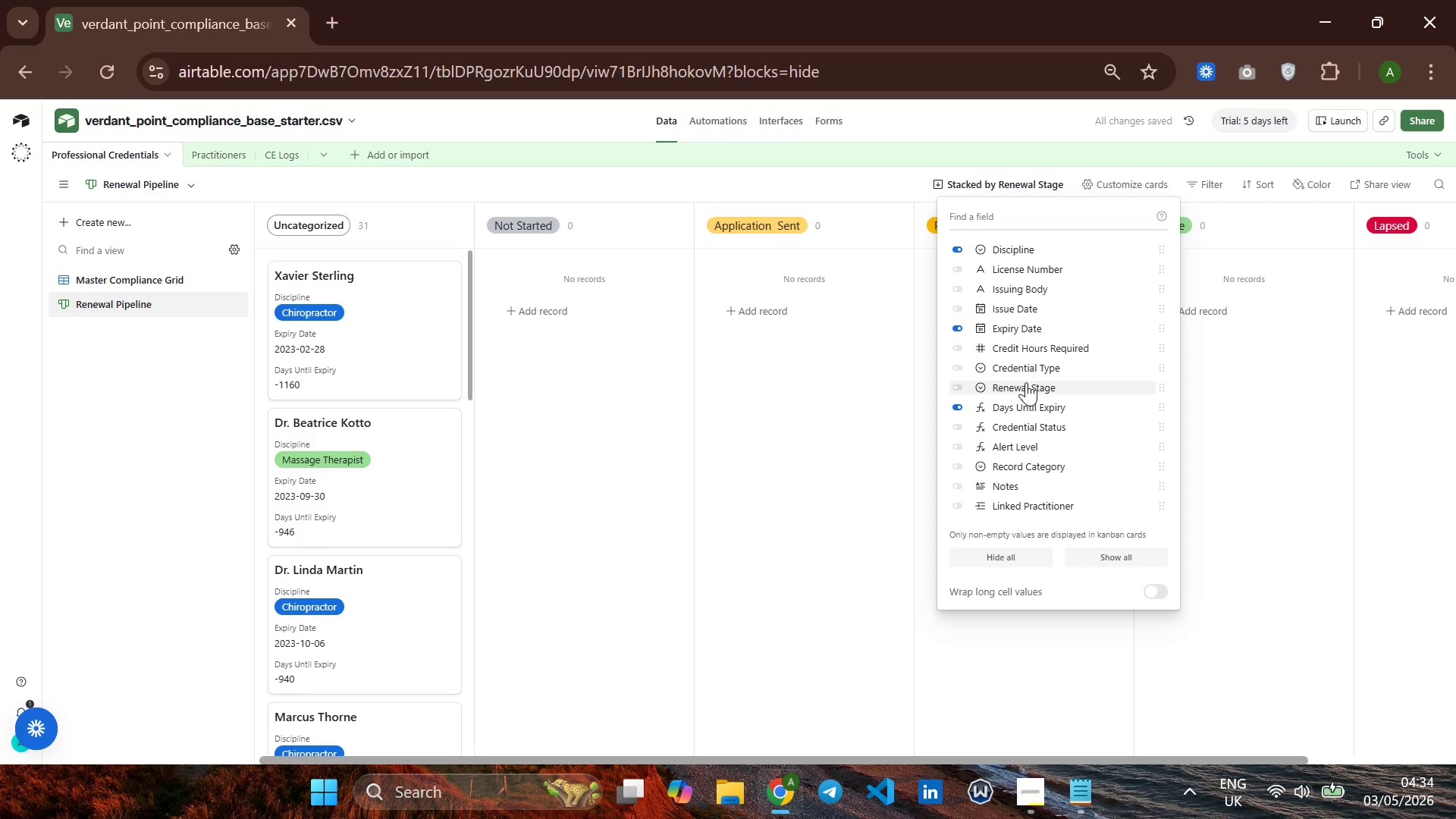 
wait(12.48)
 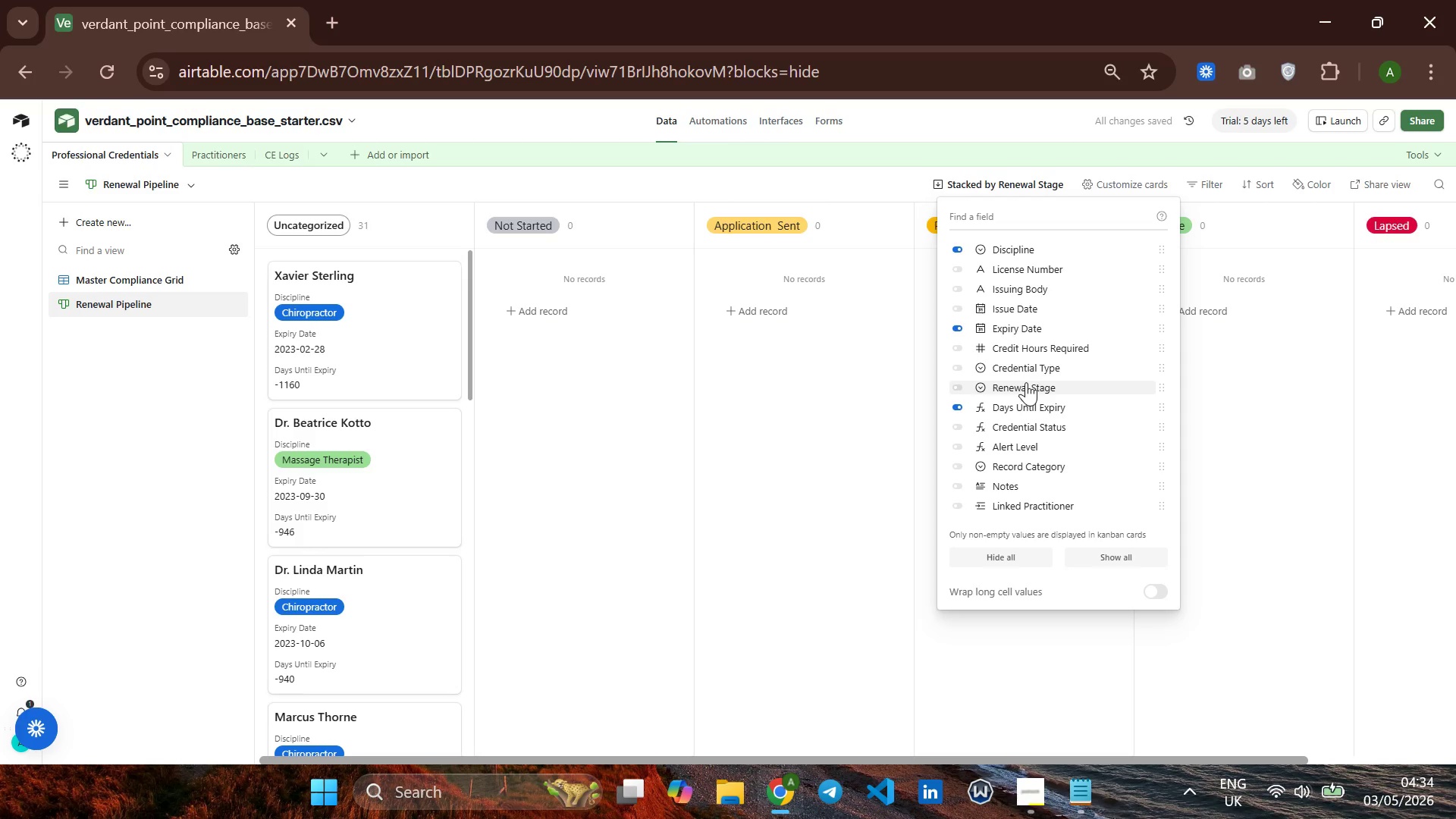 
left_click([962, 371])
 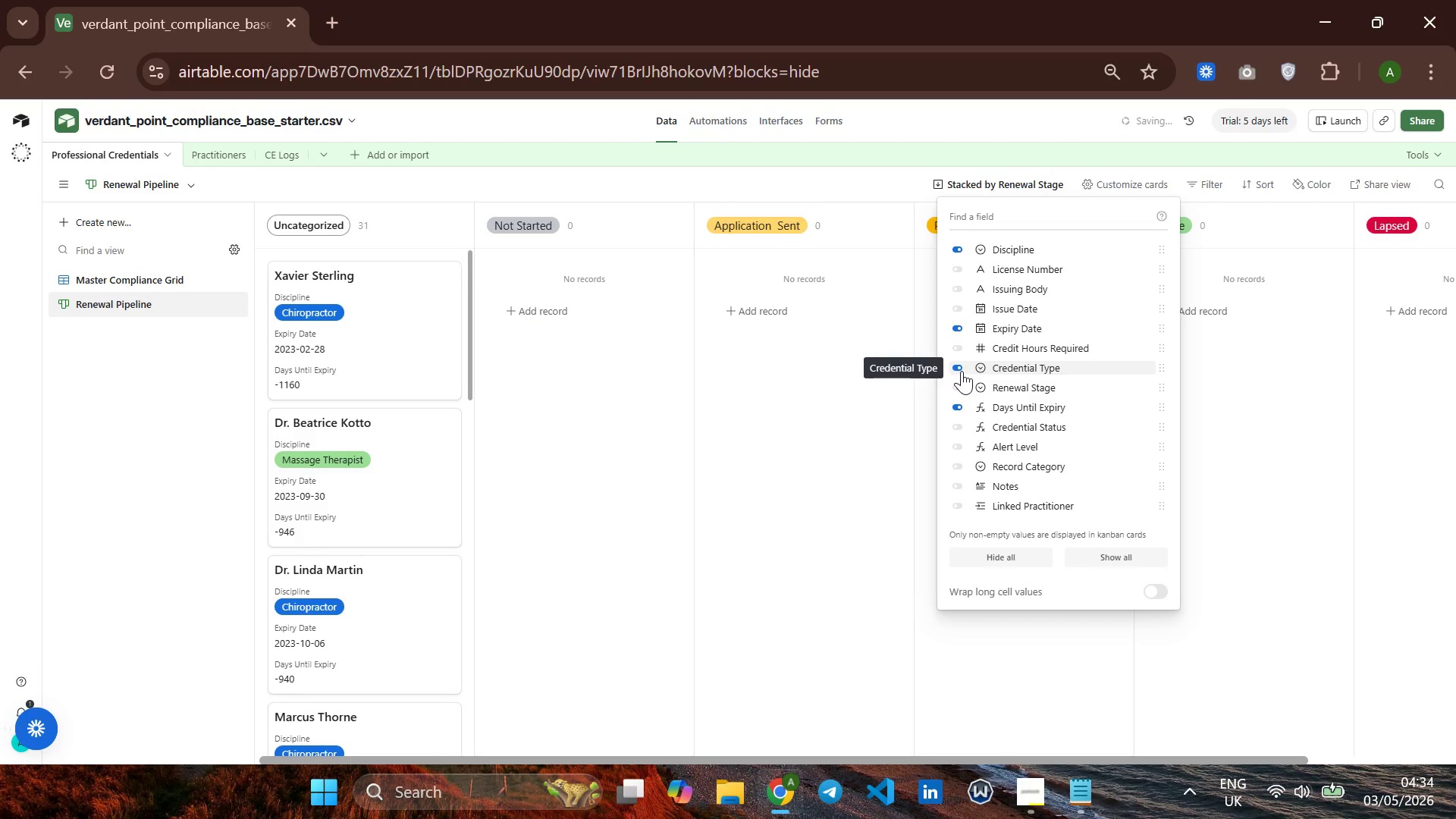 
left_click([962, 371])
 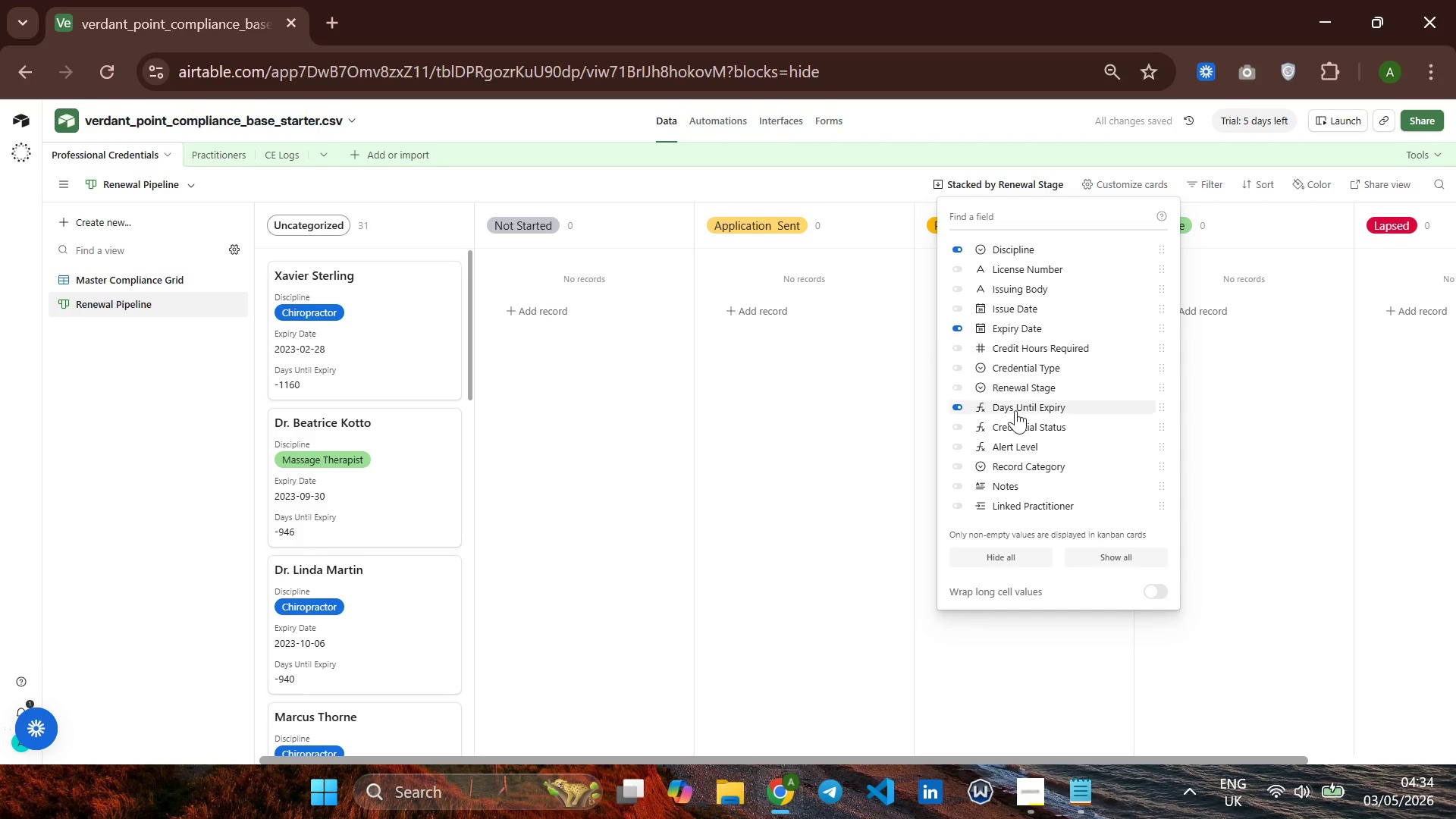 
wait(5.36)
 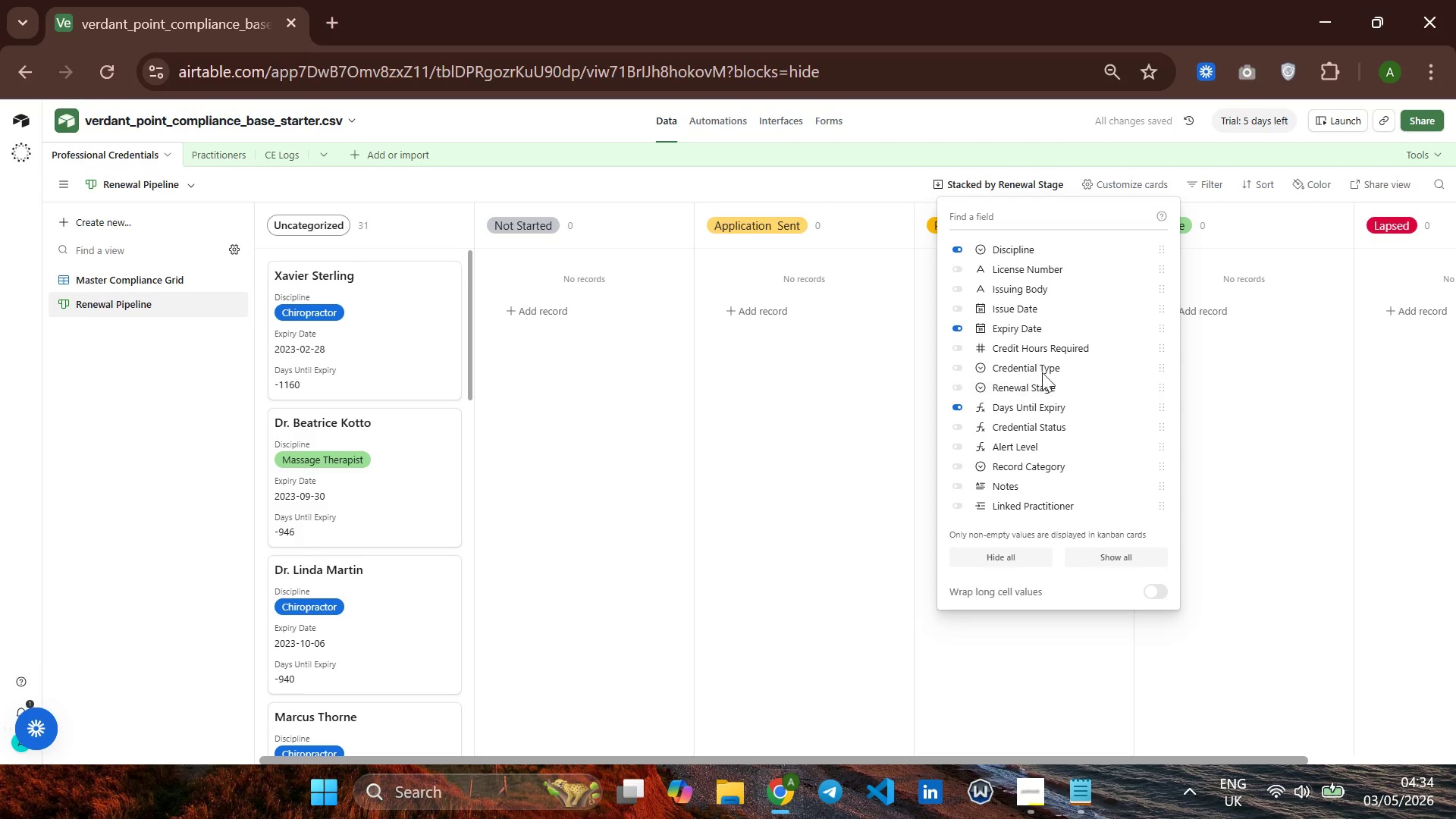 
left_click([959, 422])
 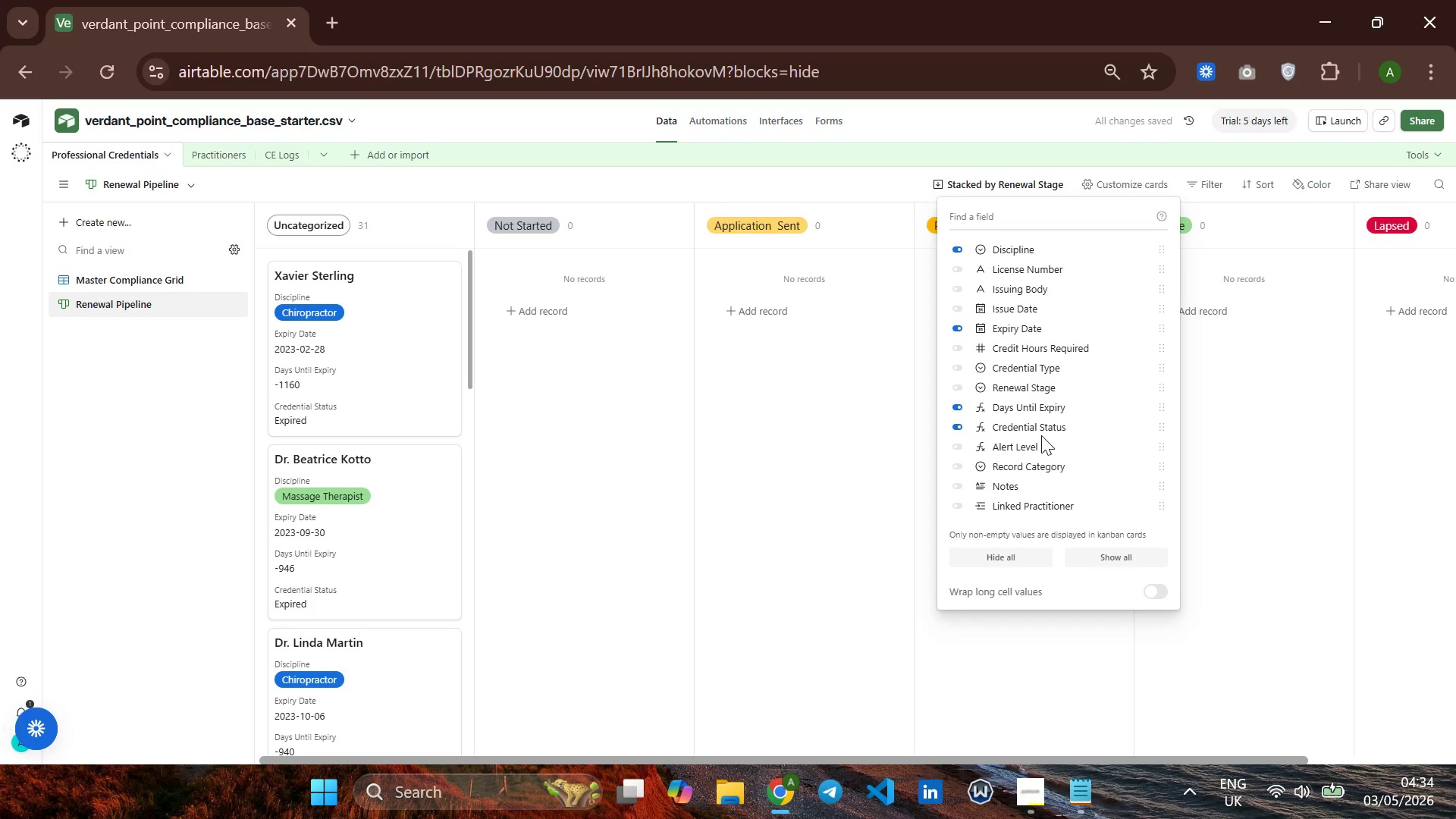 
wait(11.73)
 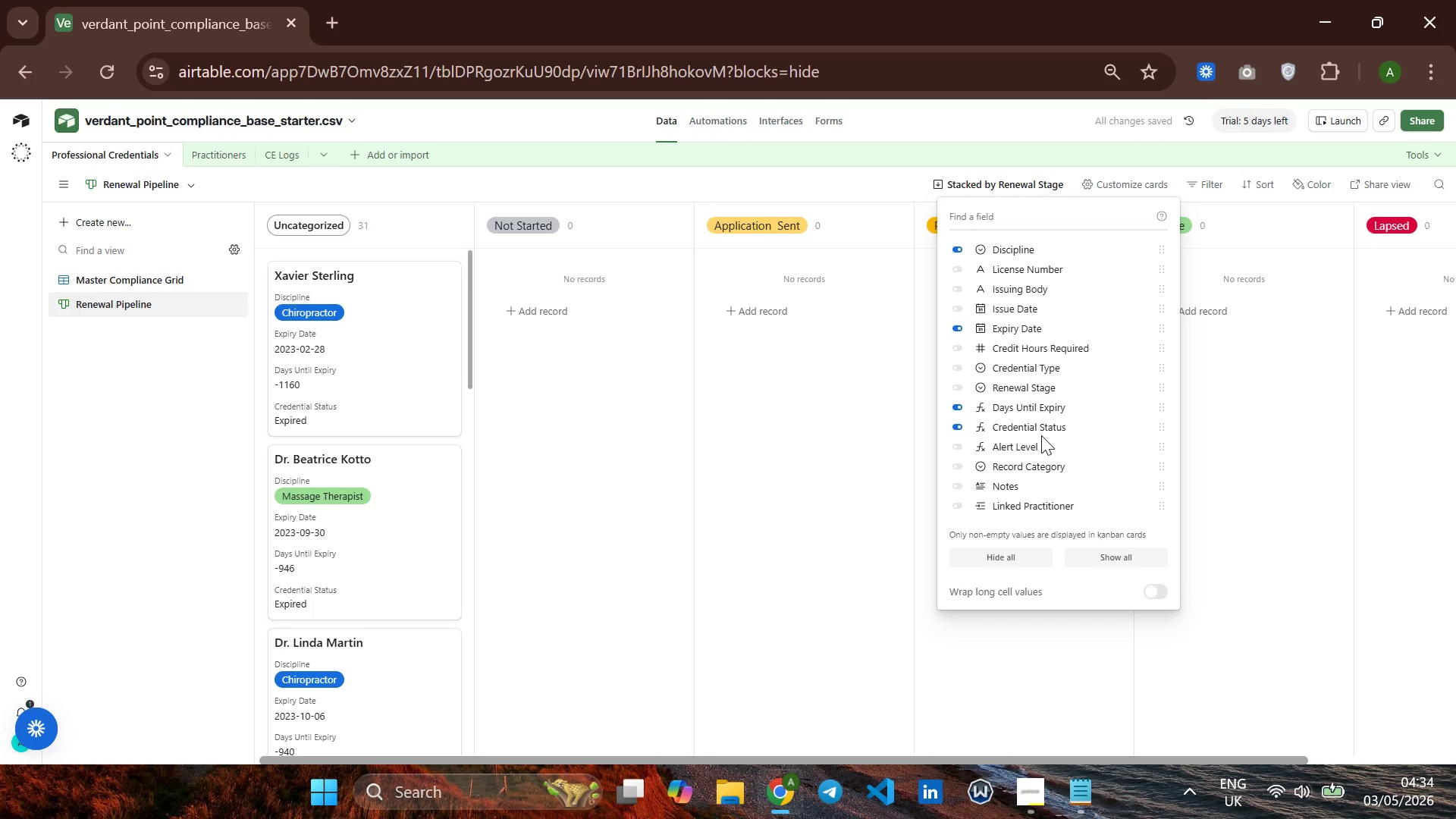 
scroll: coordinate [1038, 356], scroll_direction: up, amount: 1.0
 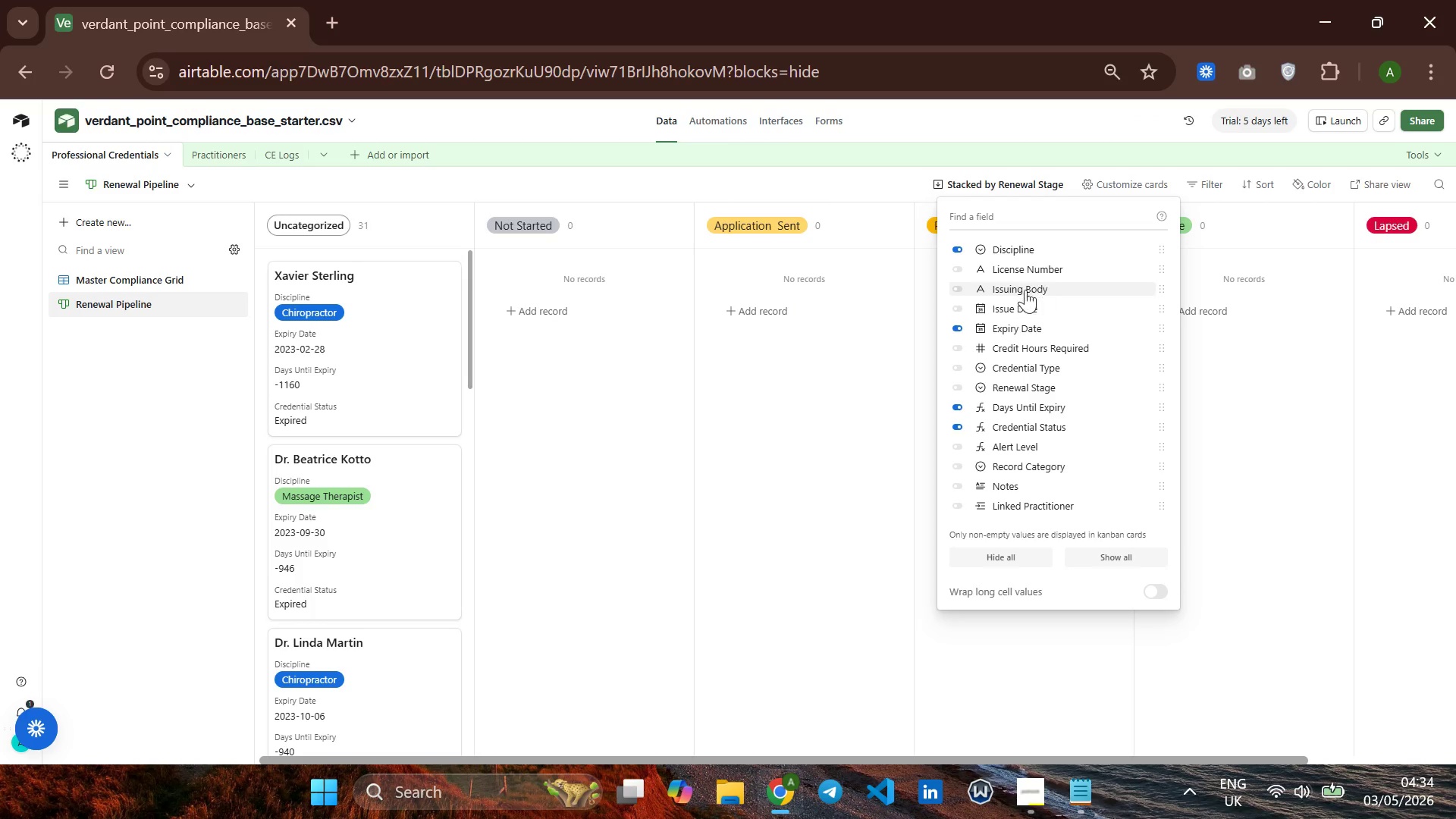 
mouse_move([1028, 360])
 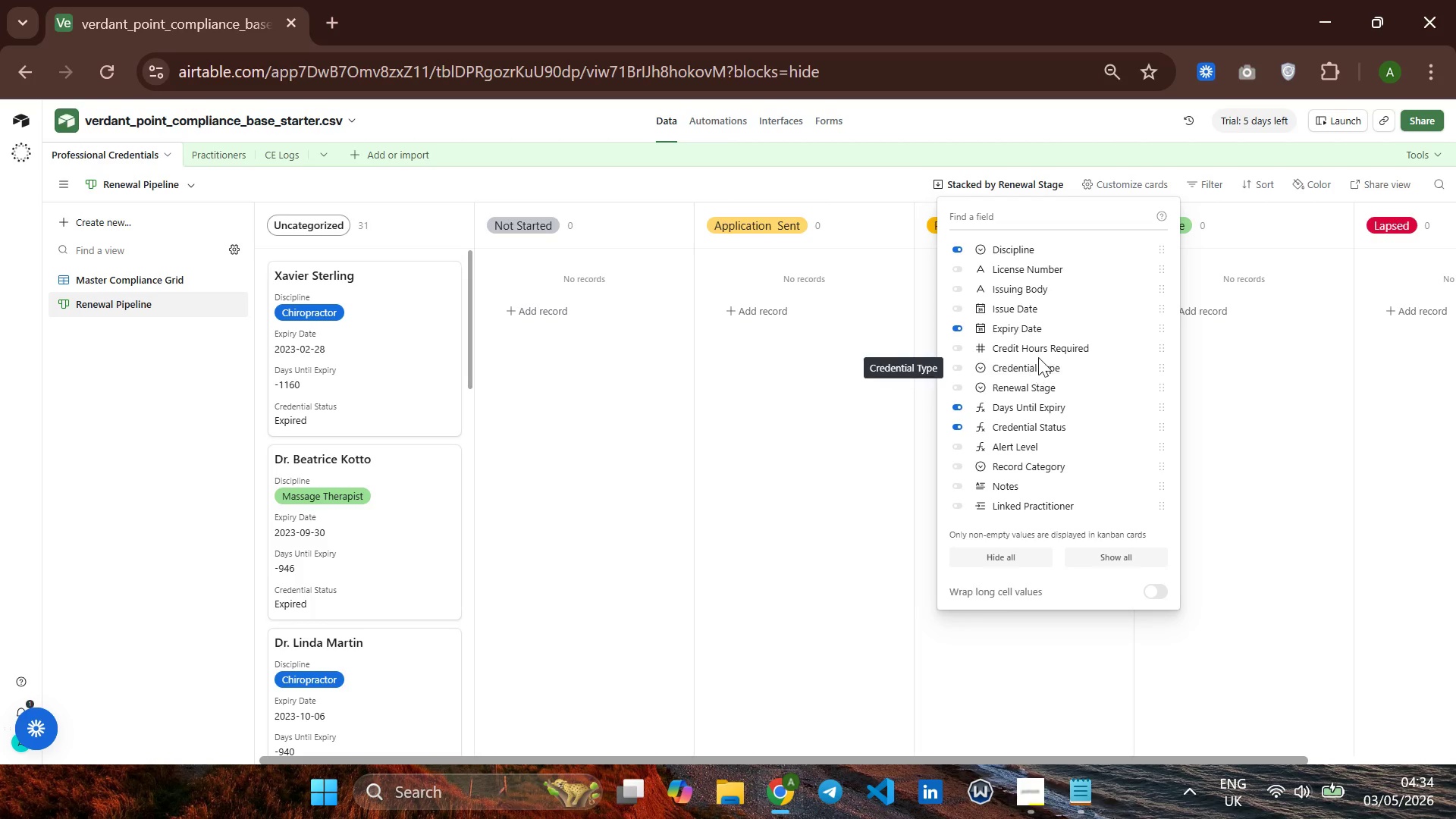 
mouse_move([1059, 350])
 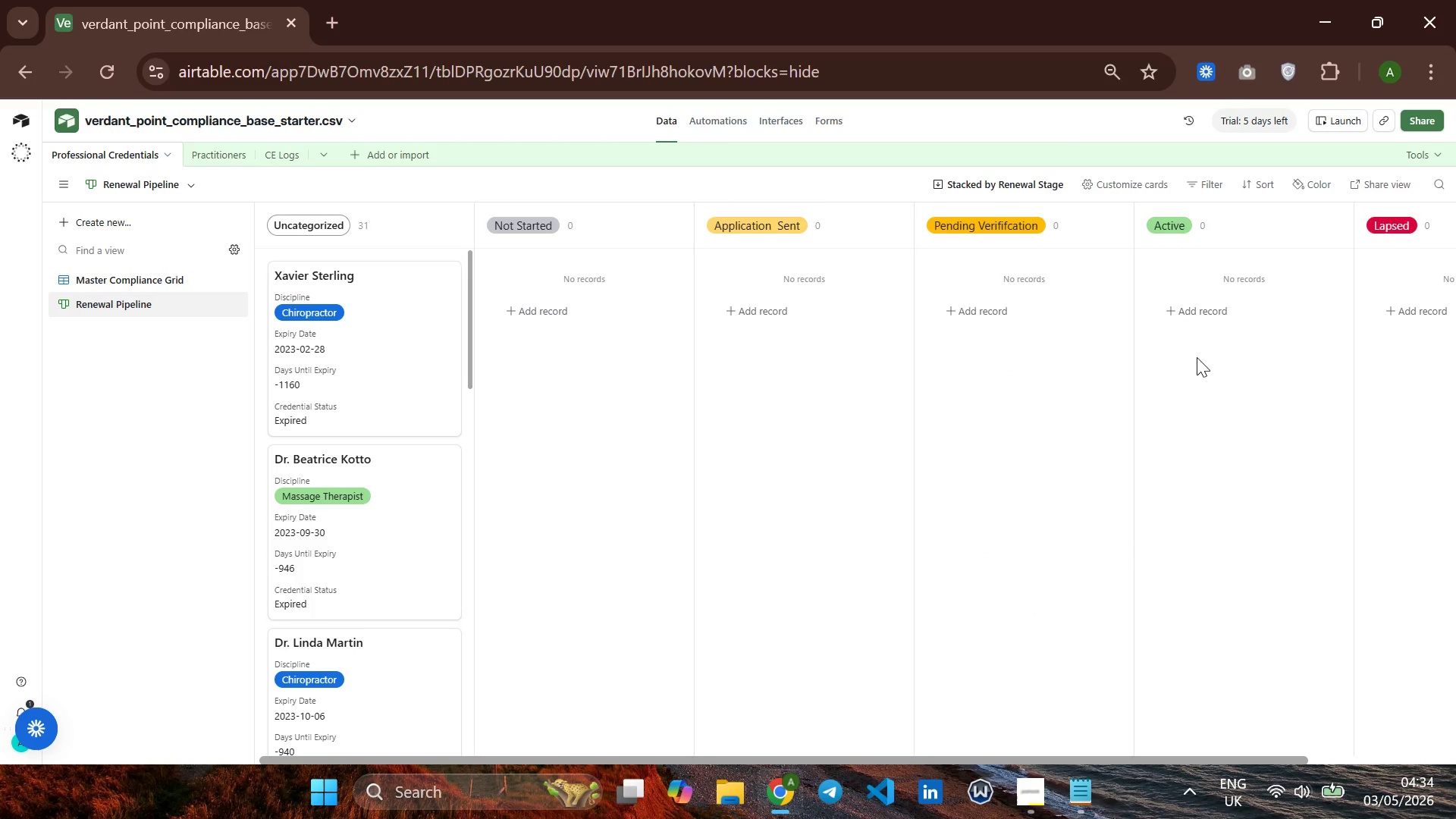 
wait(7.41)
 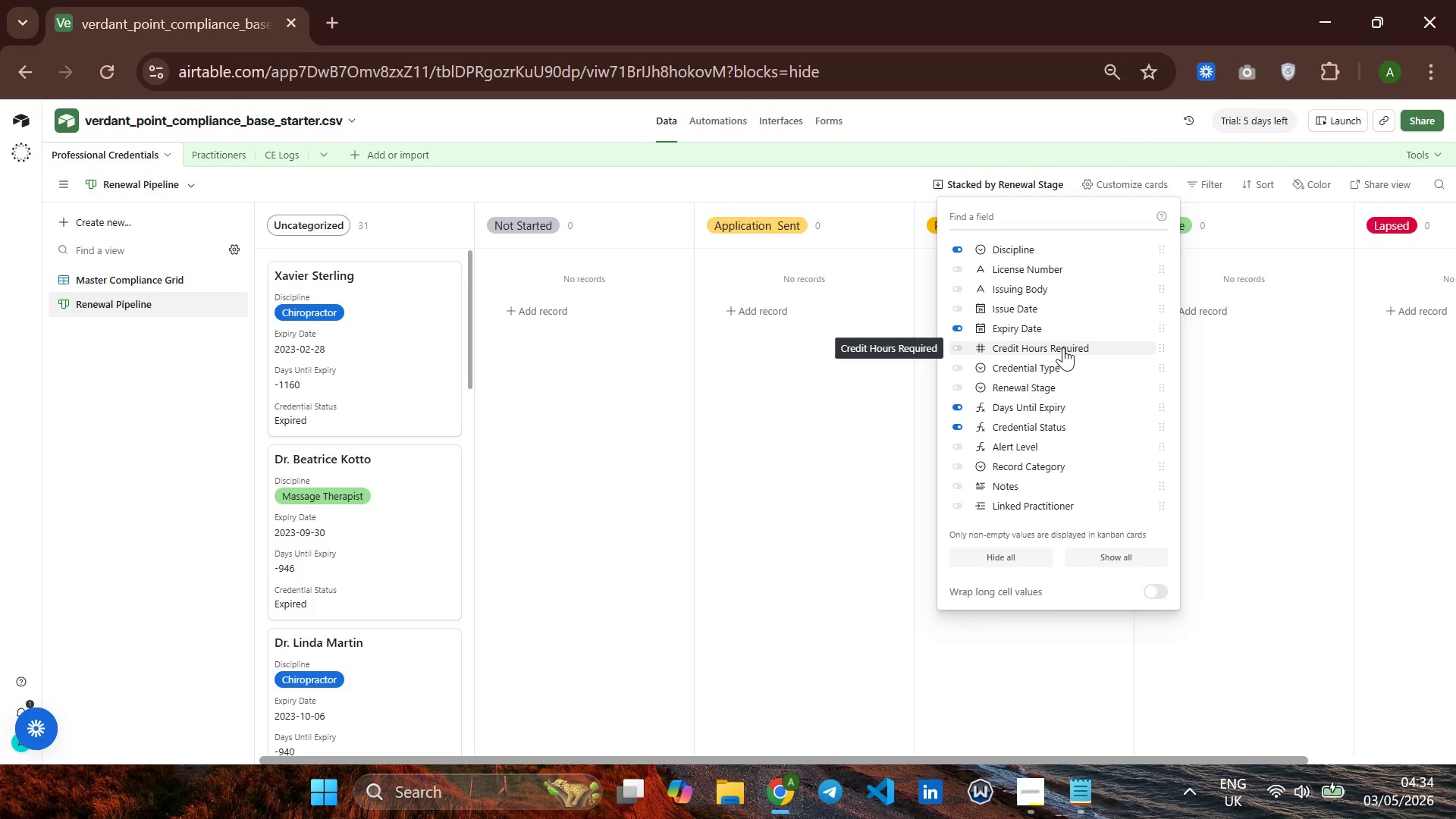 
left_click([1301, 175])
 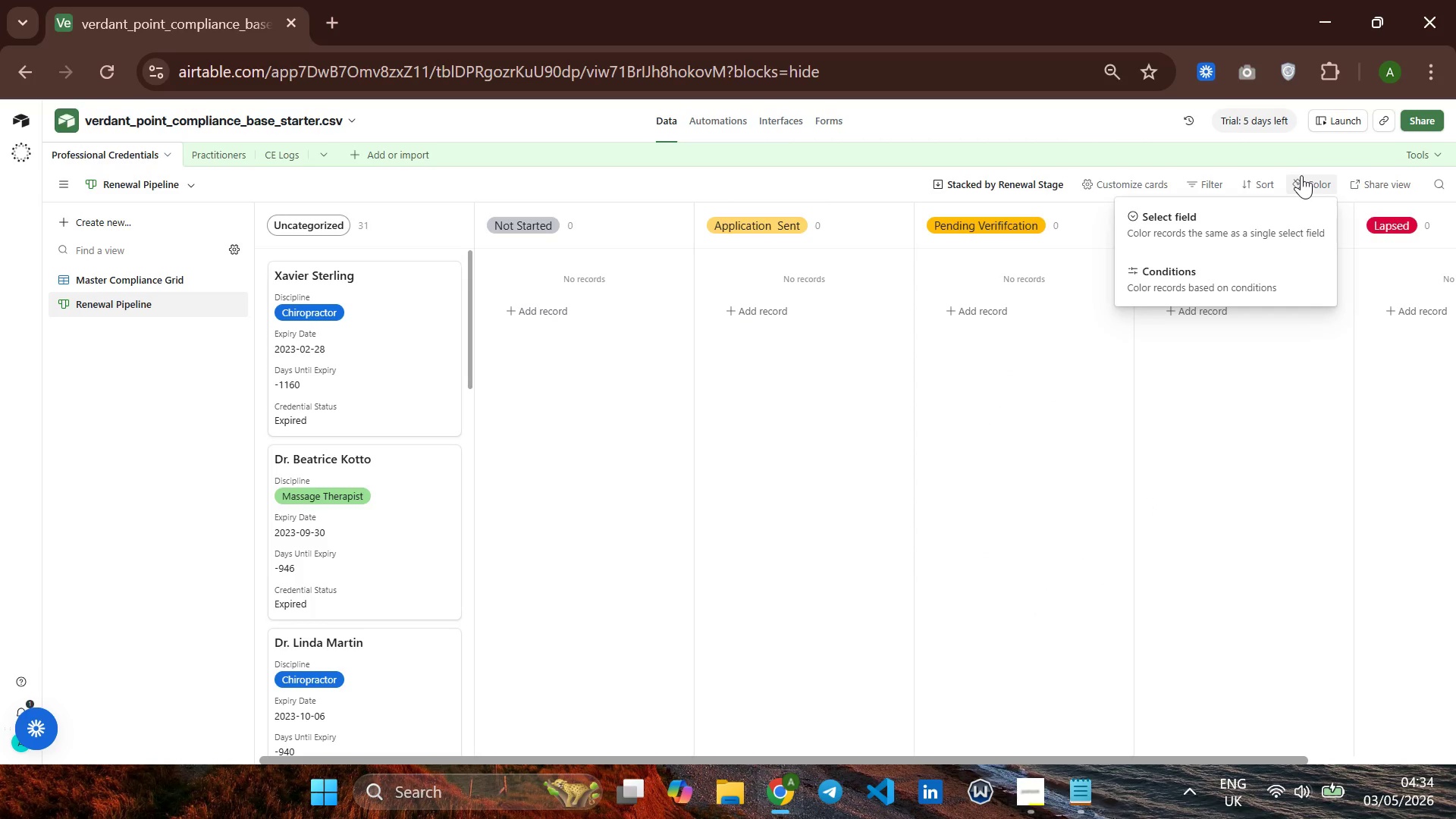 
left_click([1272, 212])
 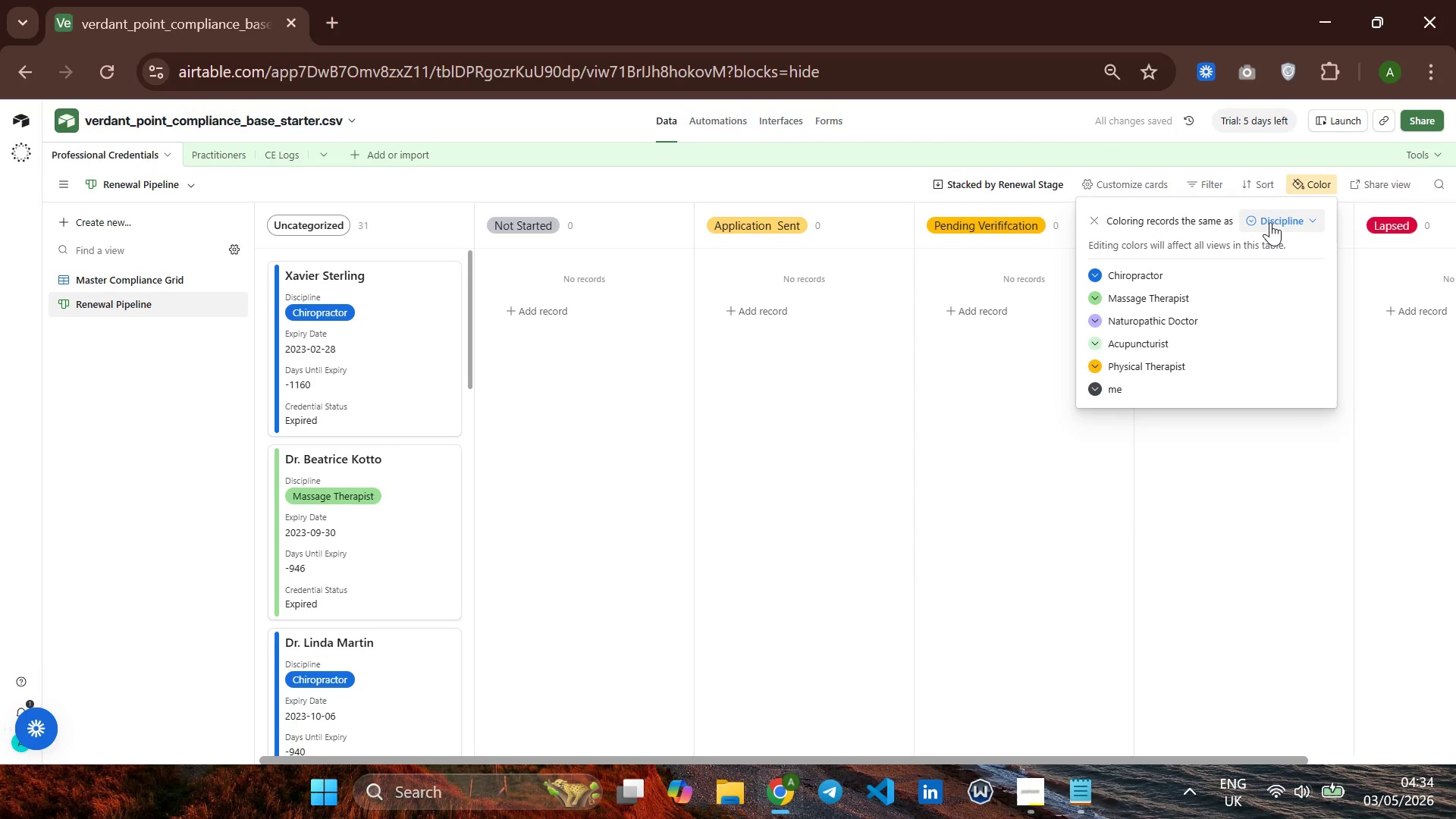 
left_click([1272, 218])
 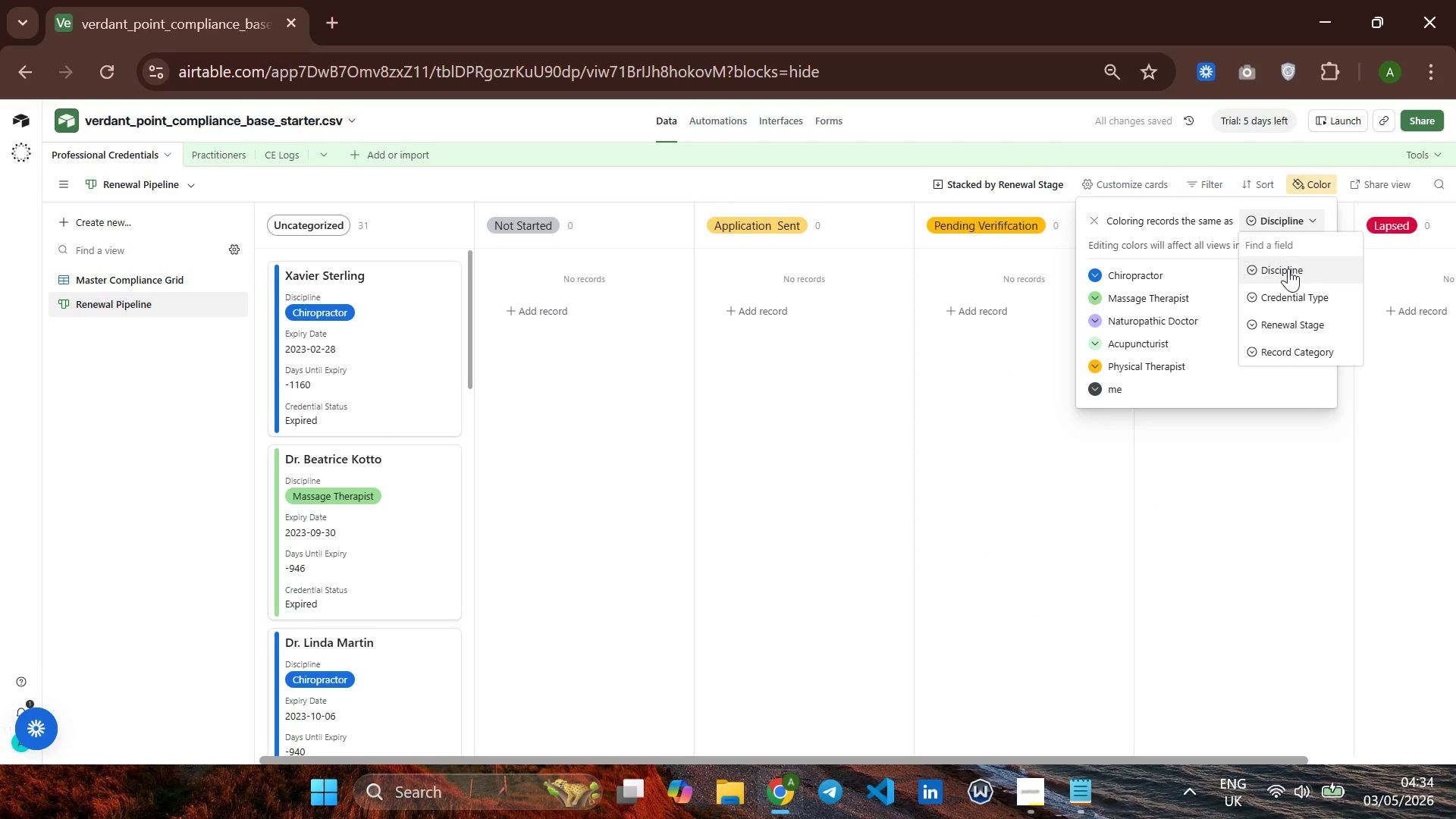 
scroll: coordinate [1288, 274], scroll_direction: down, amount: 4.0
 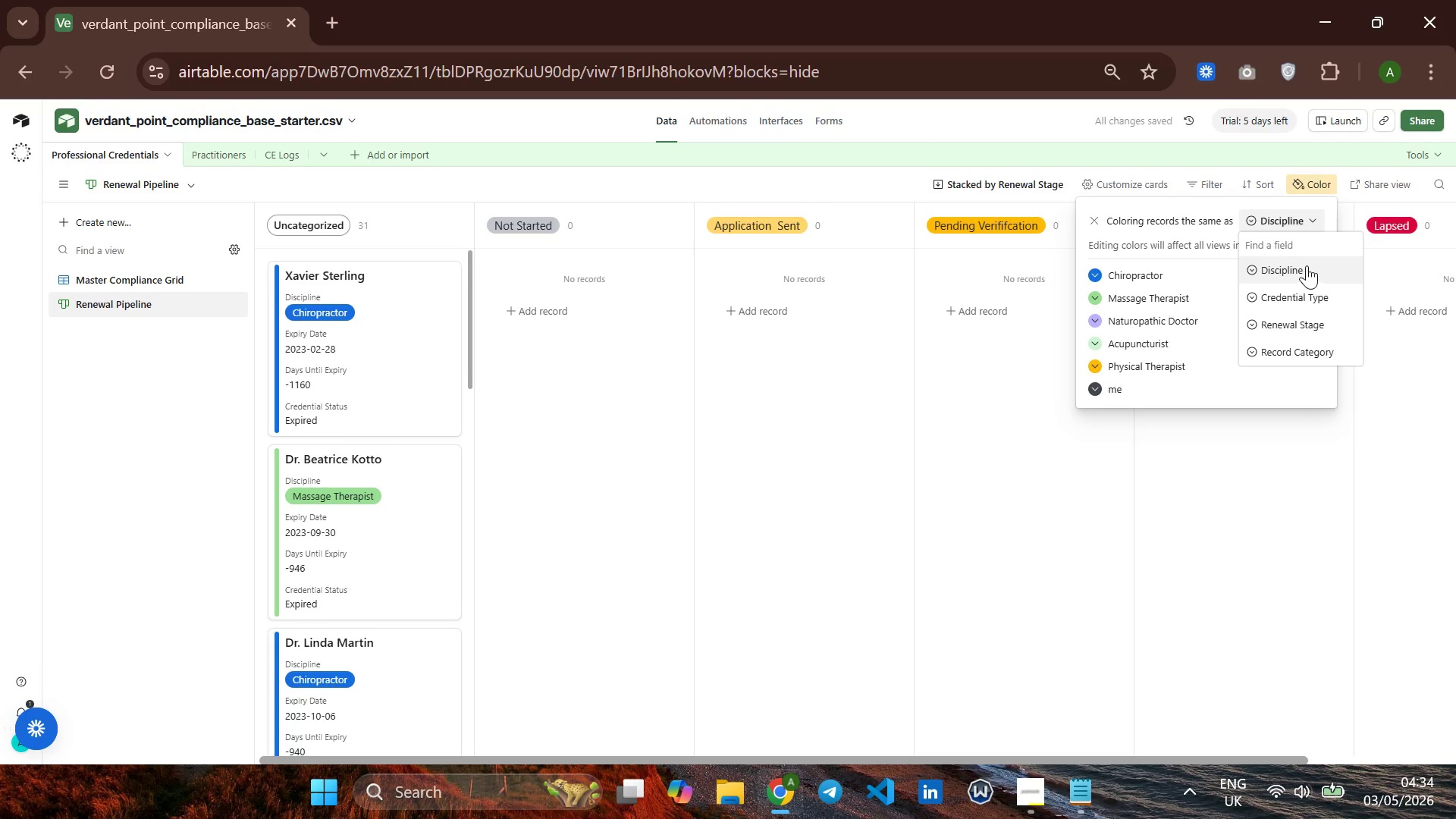 
left_click([1291, 240])
 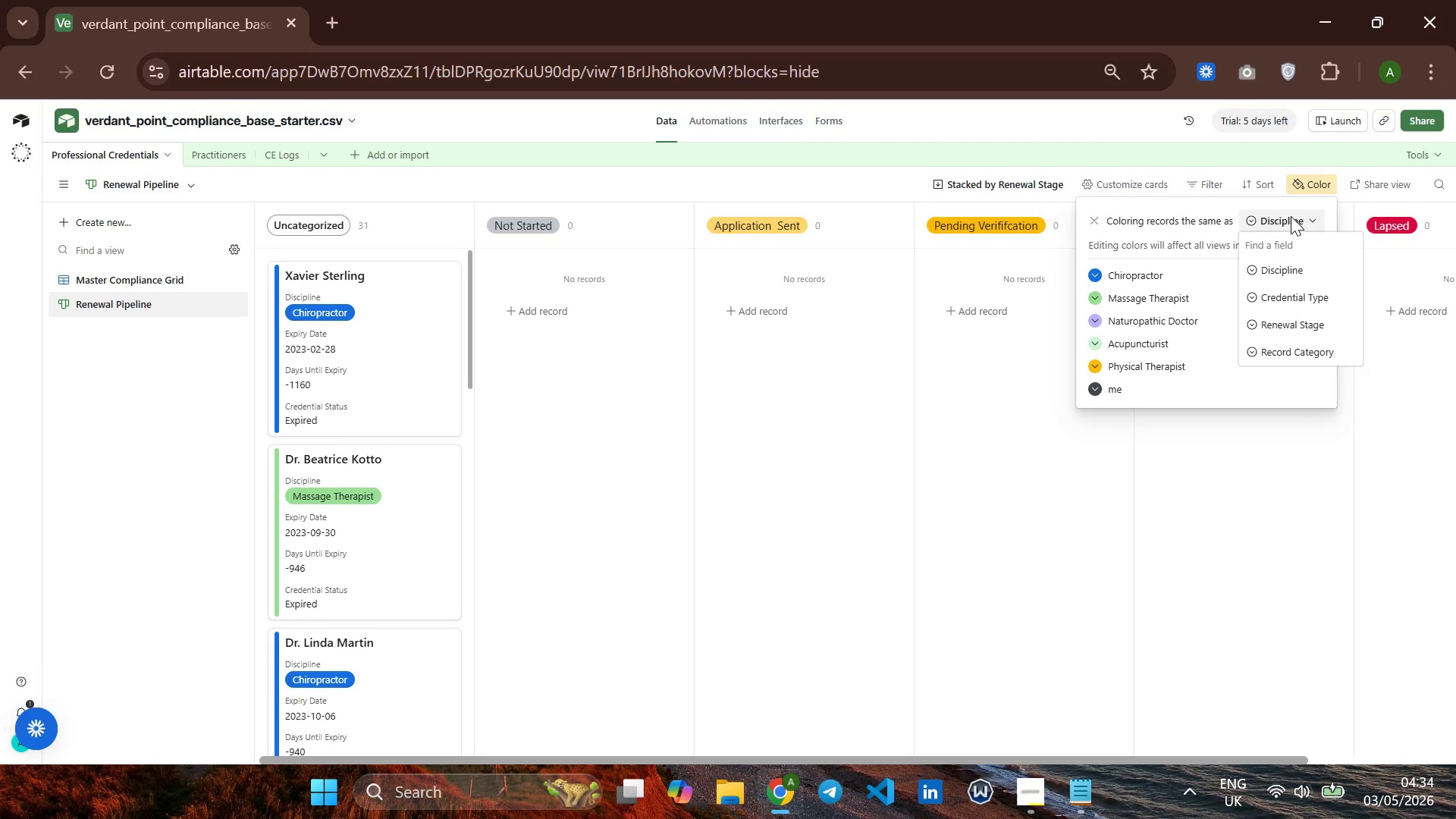 
left_click([1291, 216])
 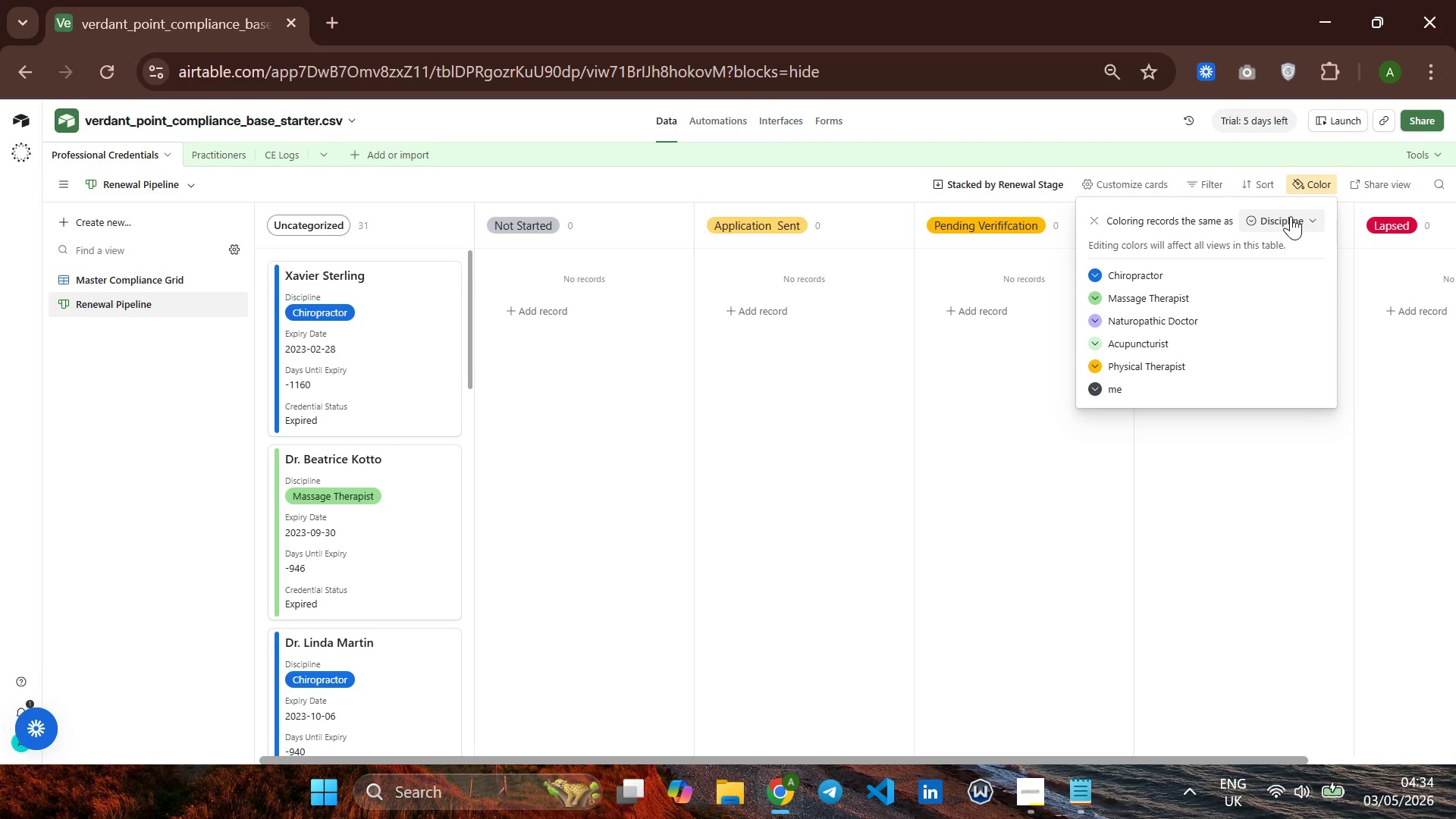 
left_click([1291, 216])
 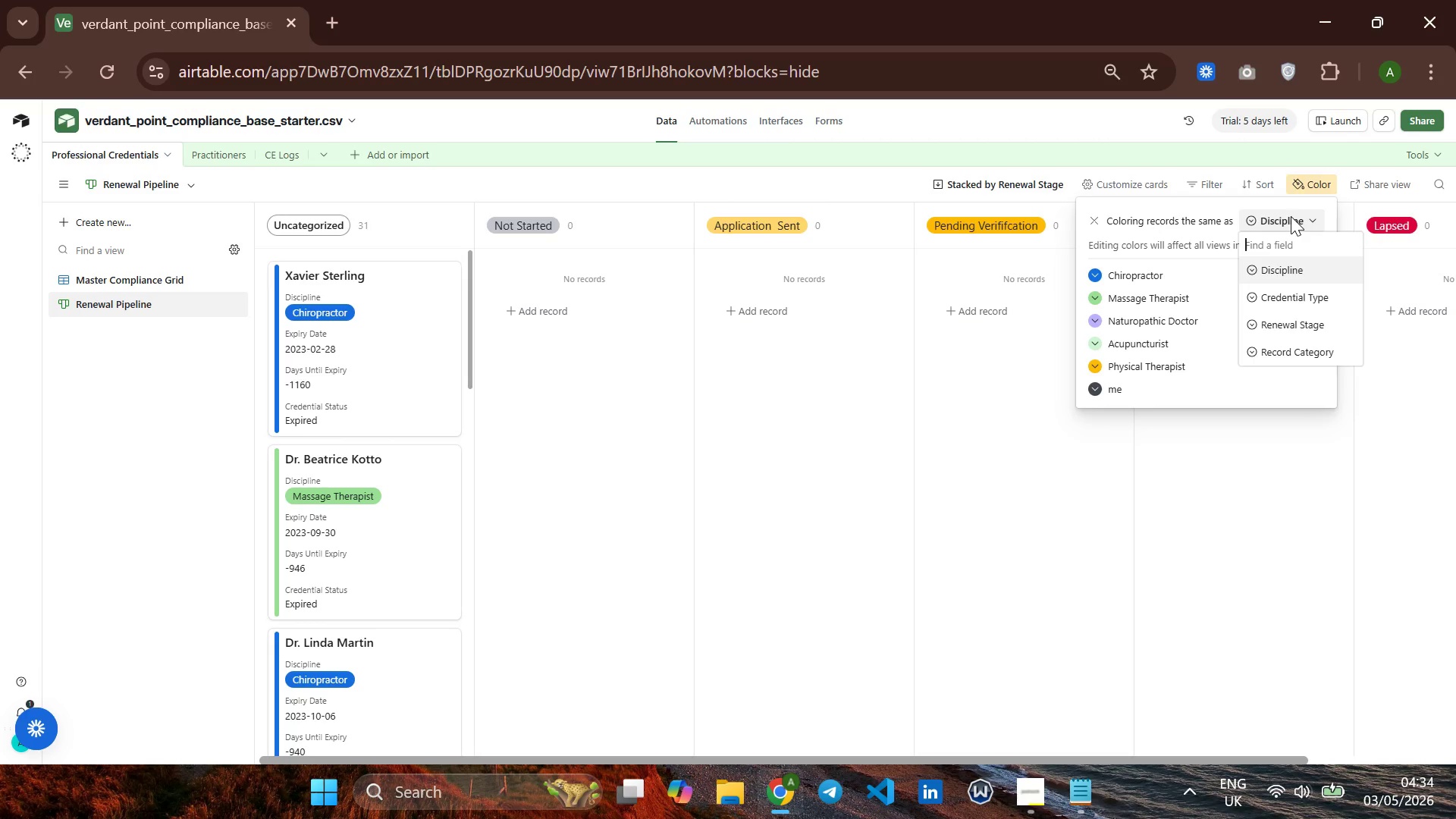 
left_click([1291, 216])
 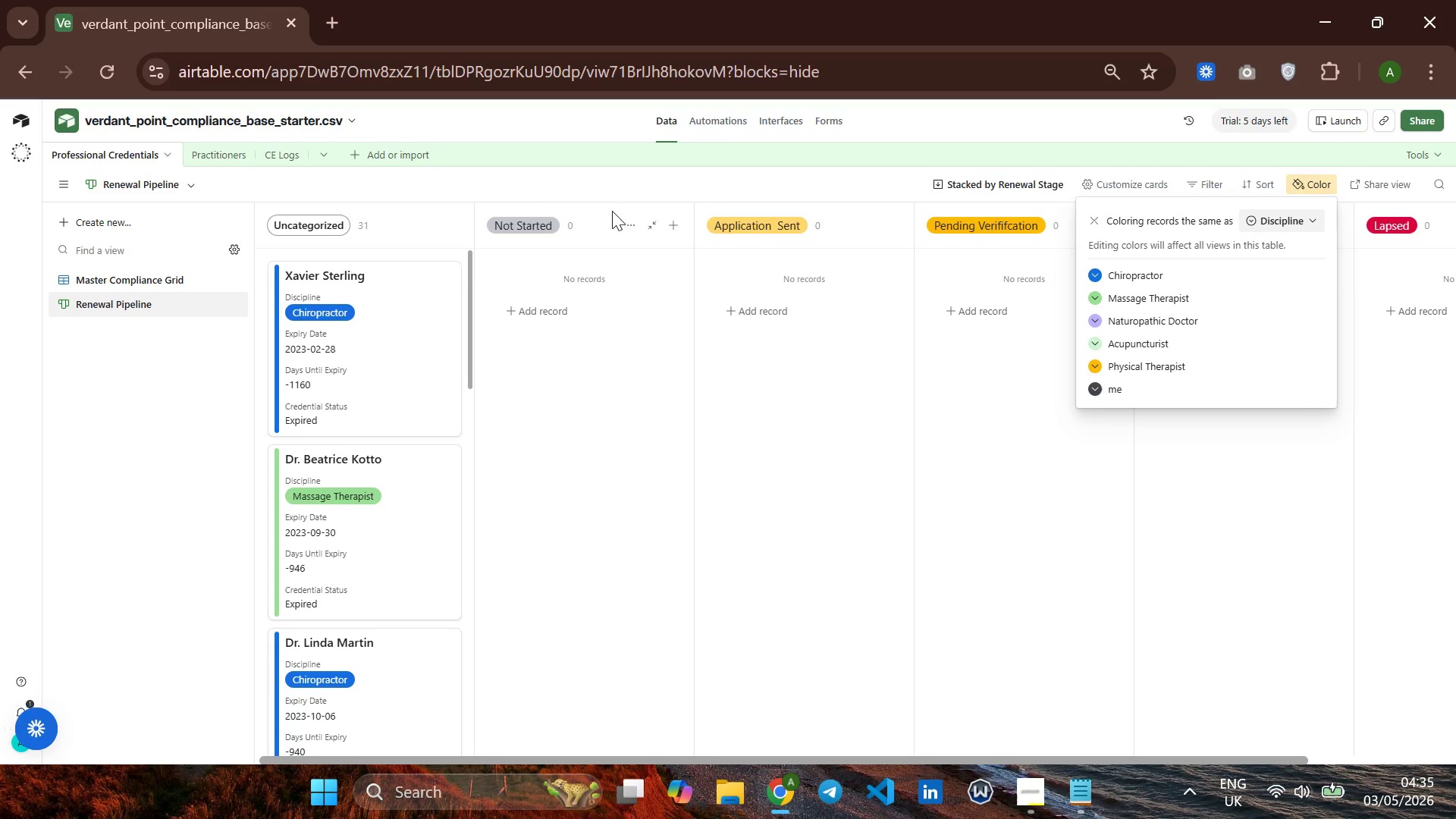 
wait(7.14)
 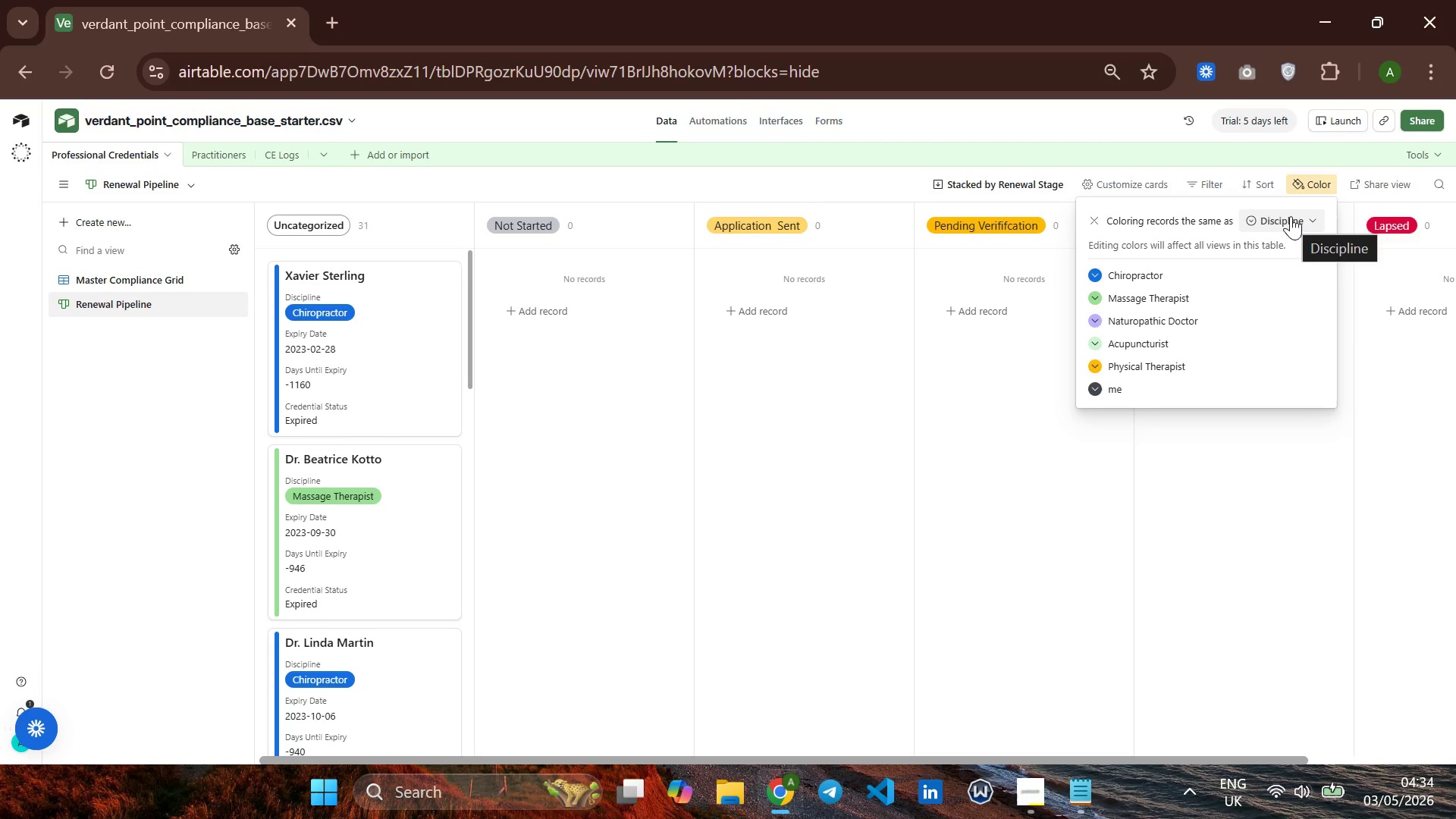 
left_click([184, 279])
 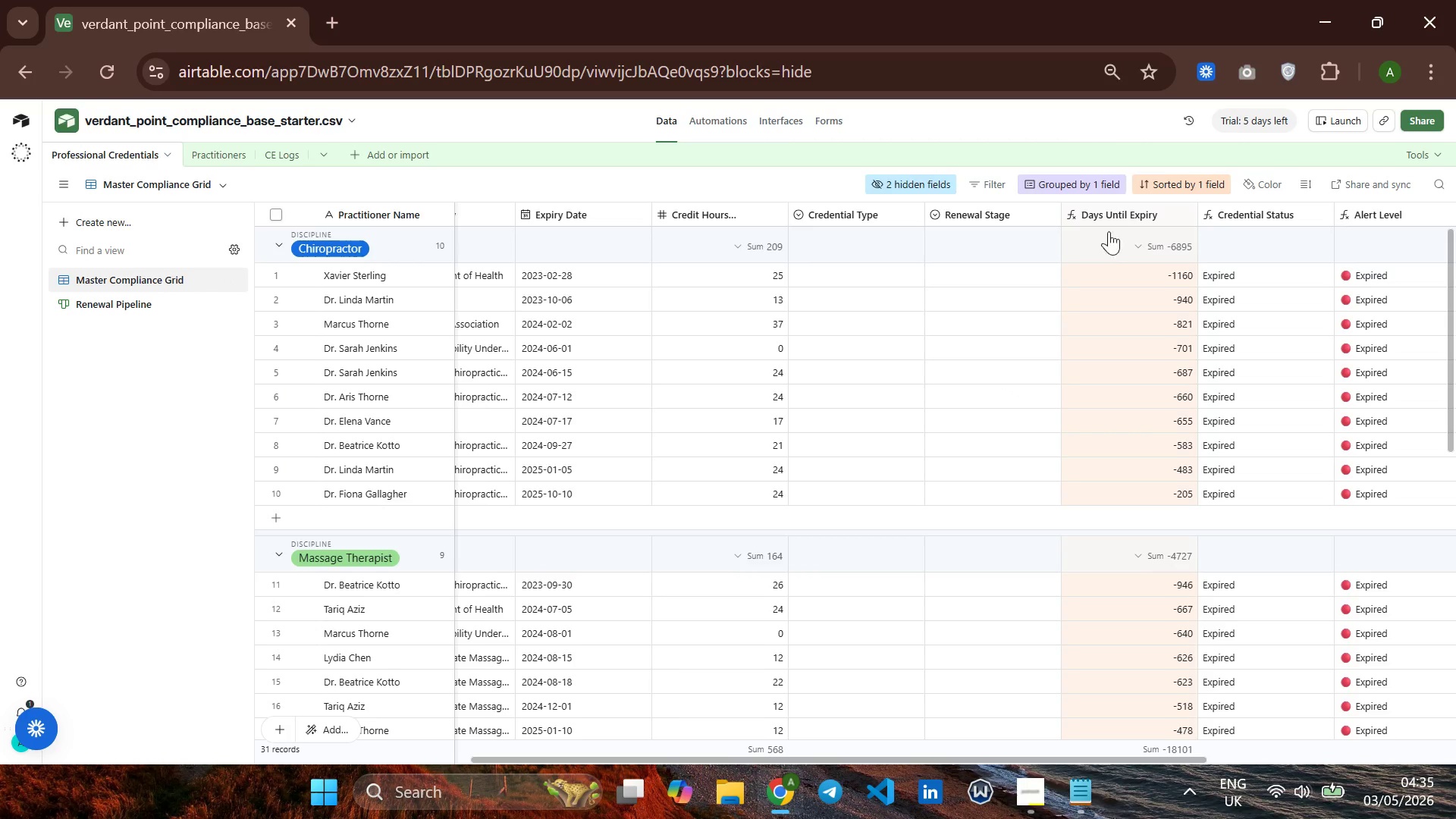 
wait(6.03)
 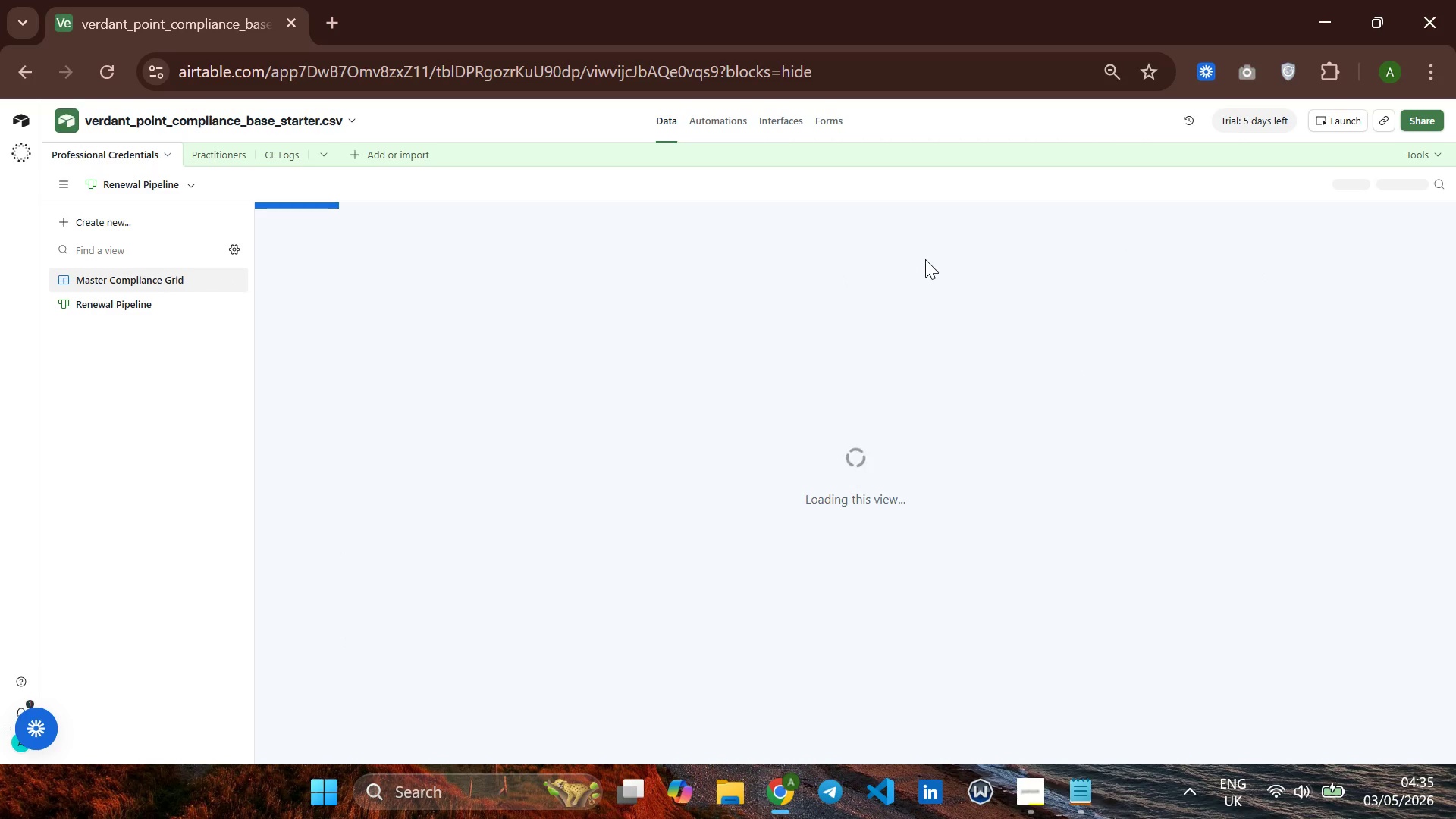 
right_click([1251, 221])
 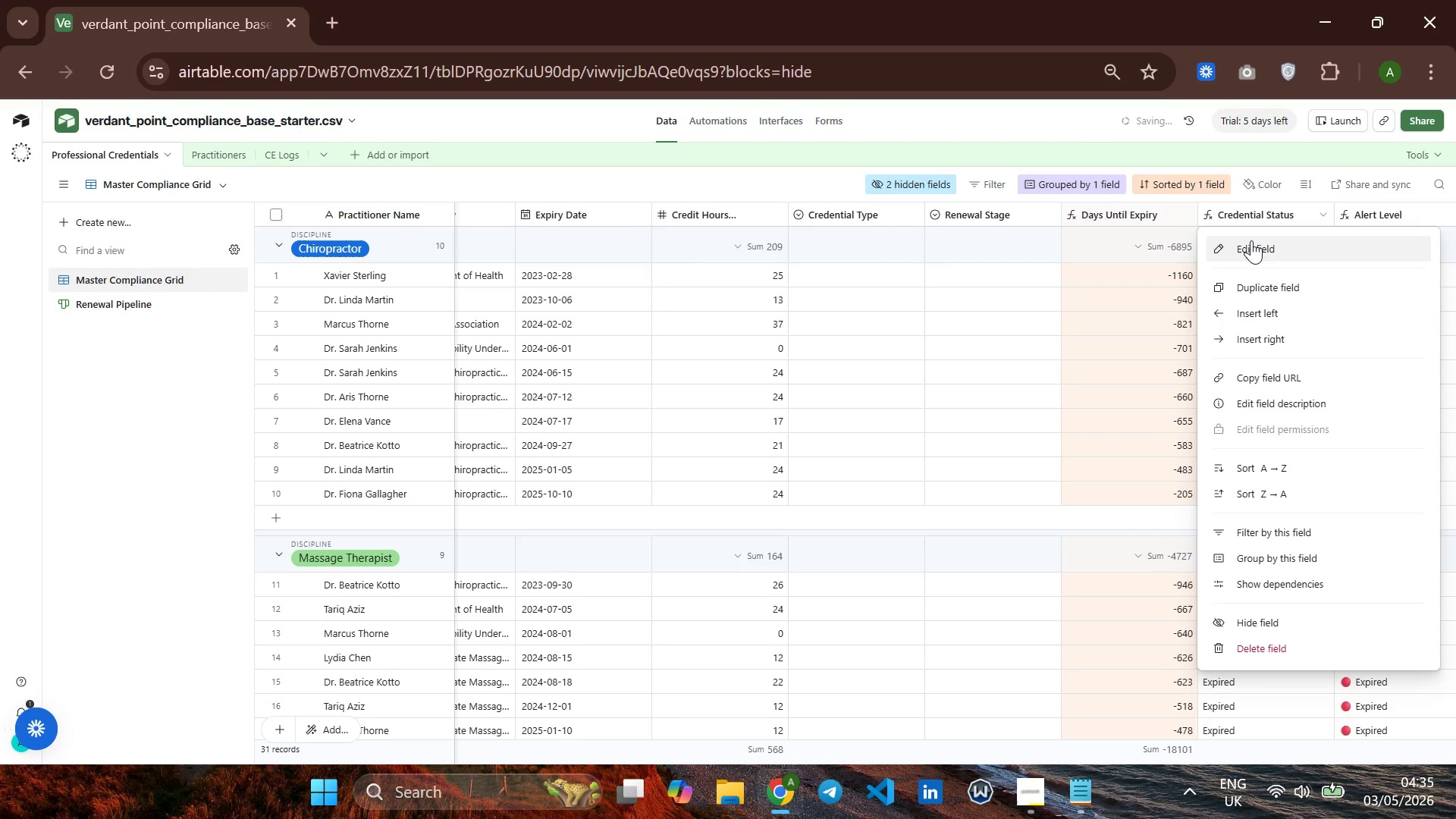 
left_click([1250, 244])
 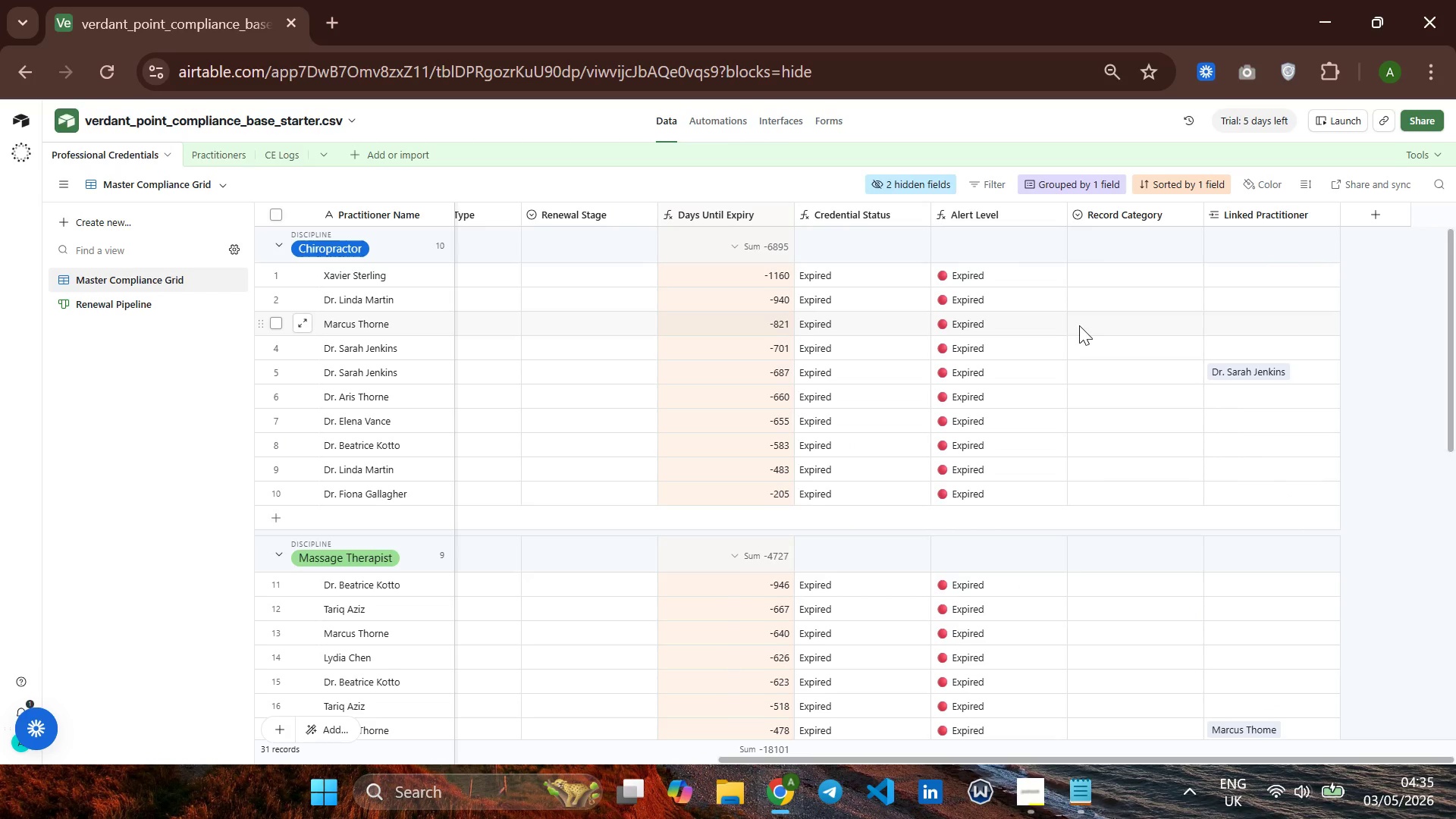 
wait(15.55)
 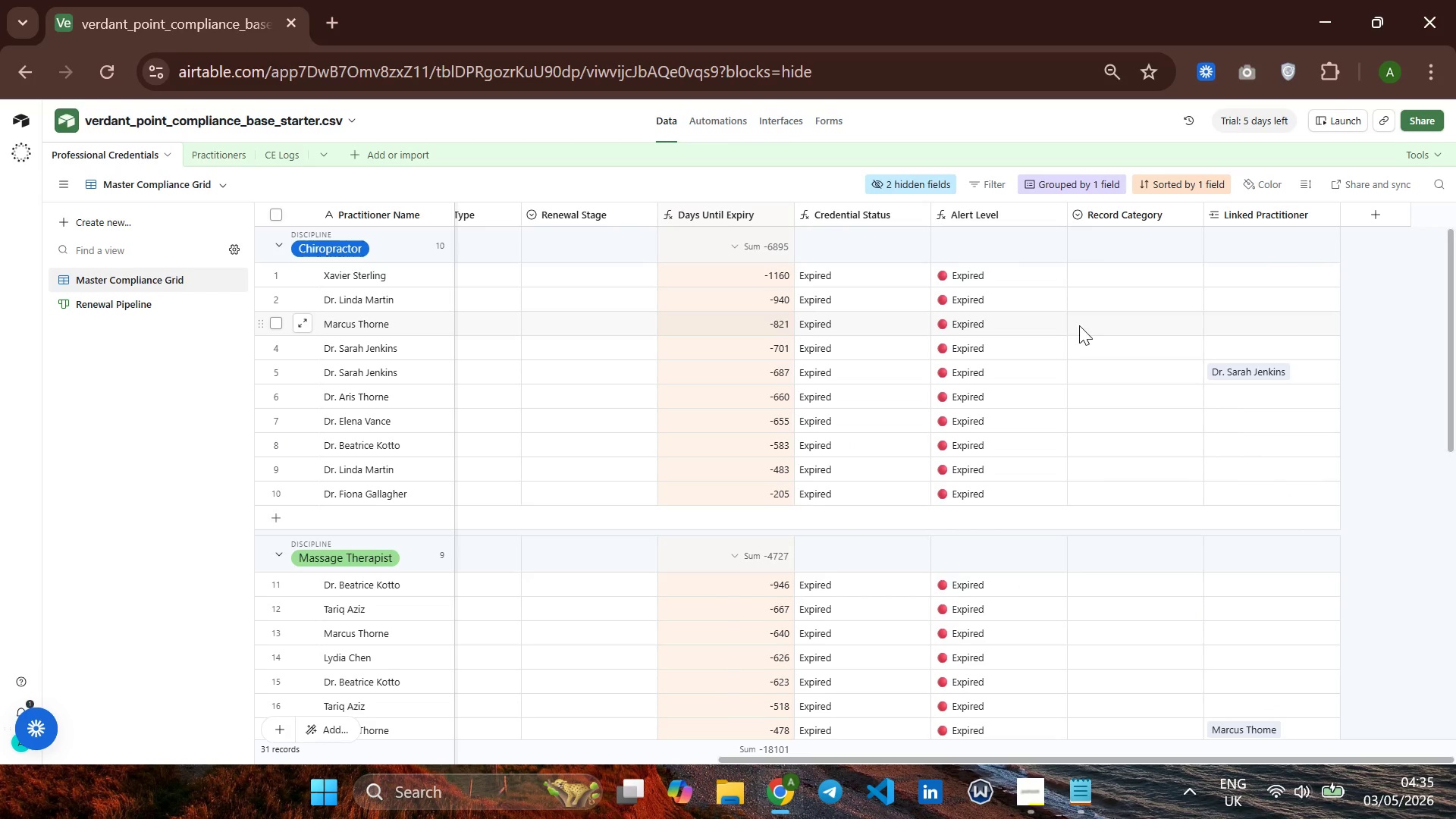 
left_click([162, 306])
 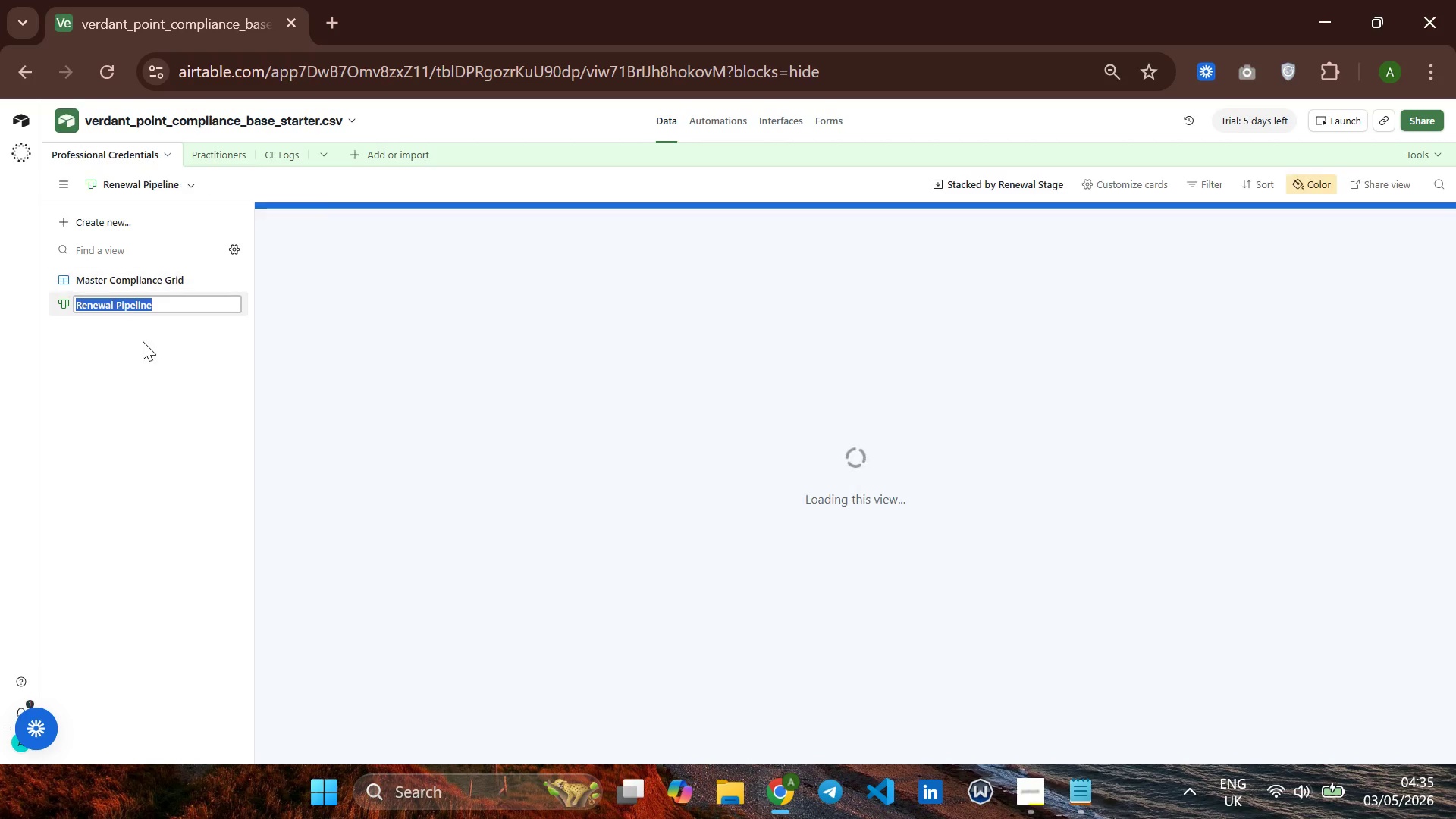 
left_click([162, 306])
 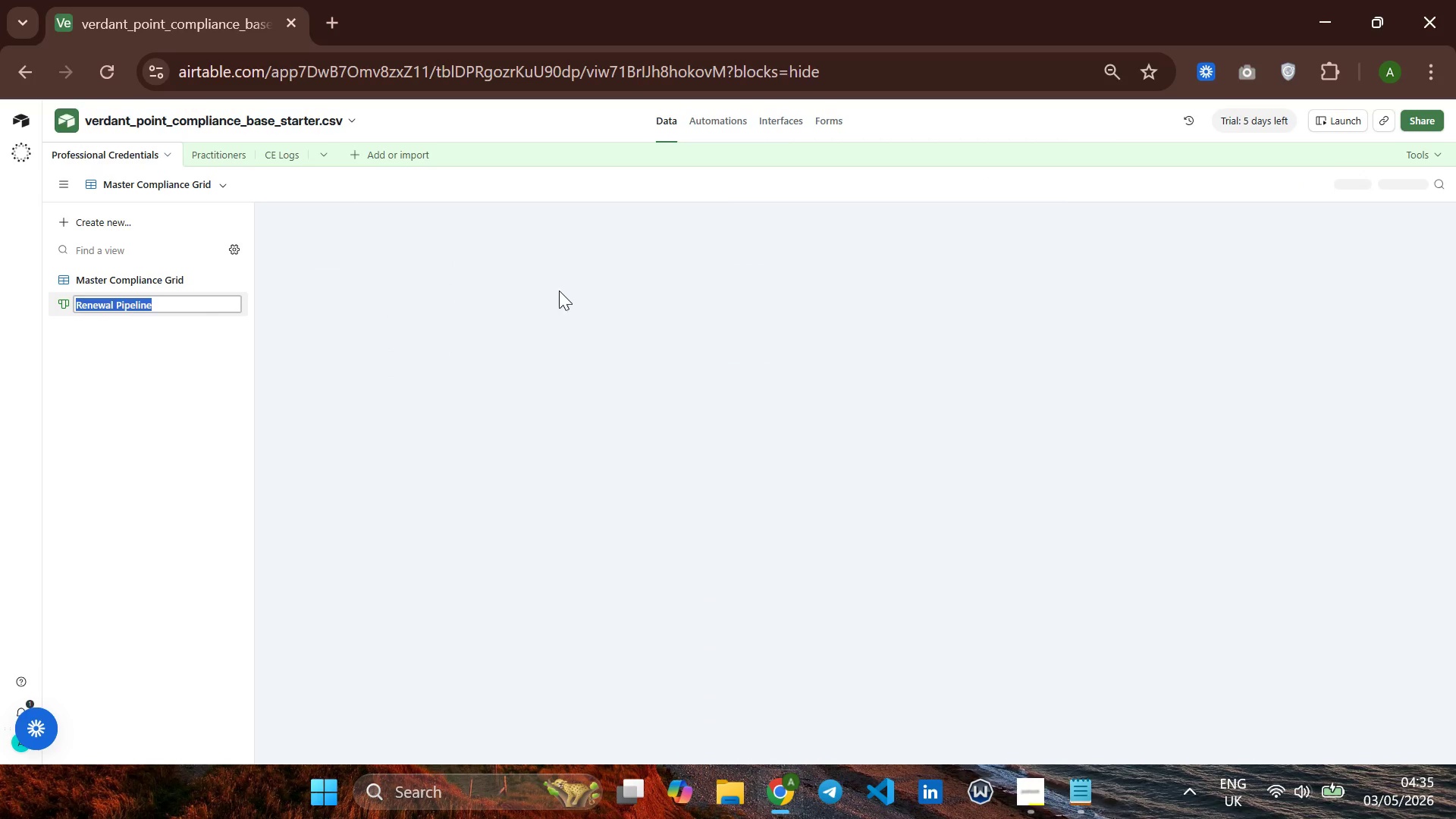 
left_click([142, 344])
 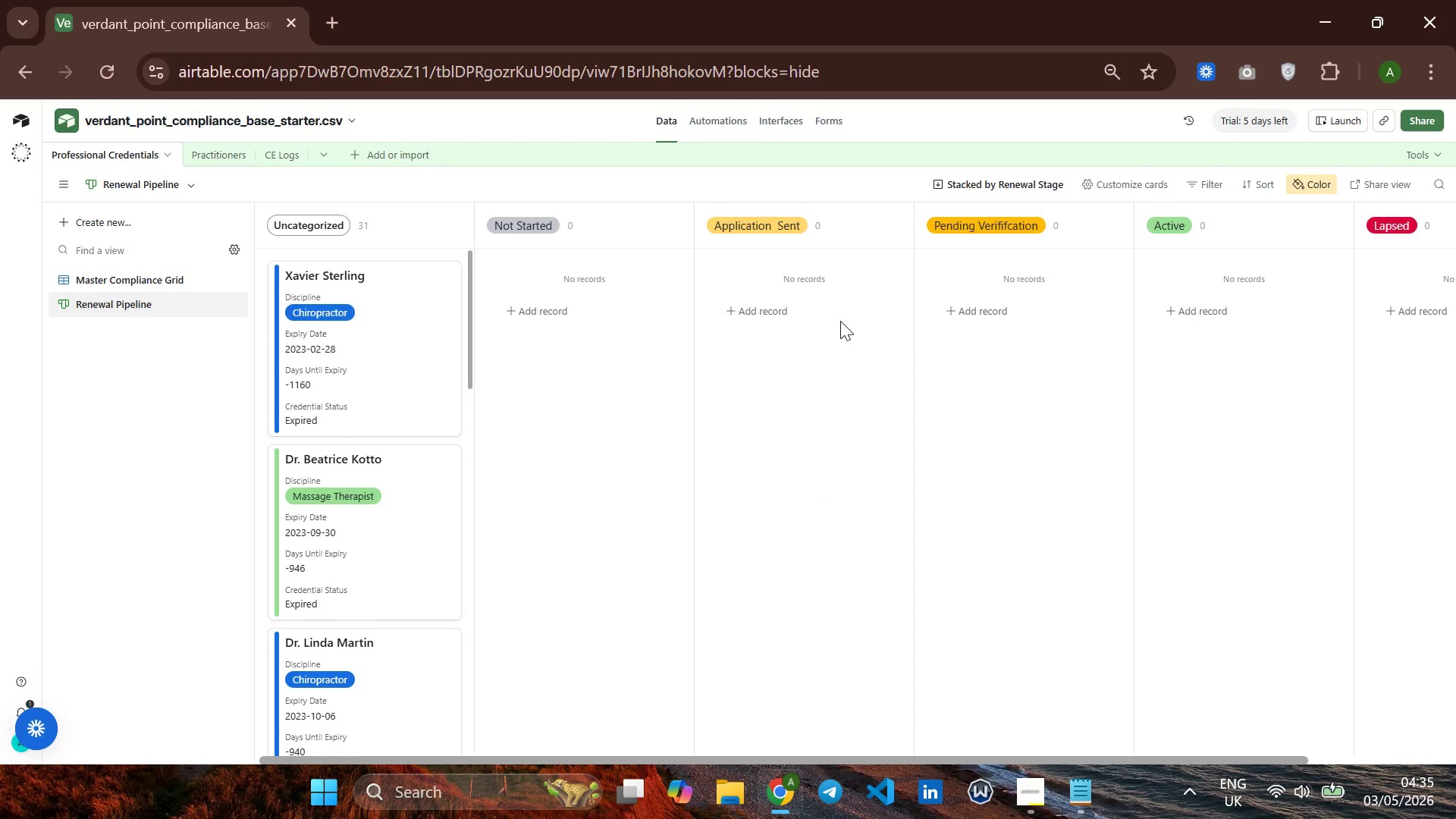 
scroll: coordinate [667, 366], scroll_direction: down, amount: 3.0
 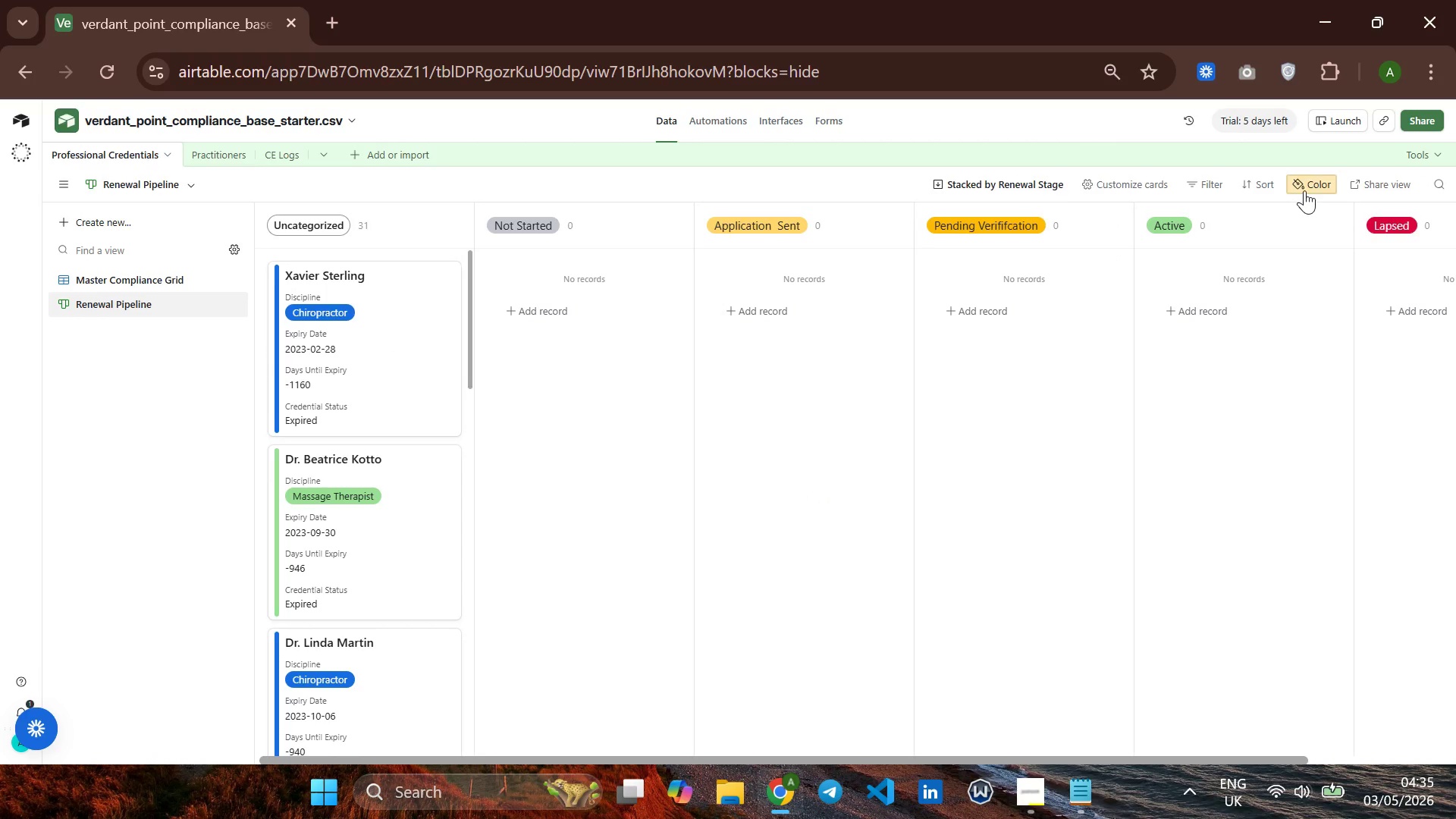 
left_click([1308, 185])
 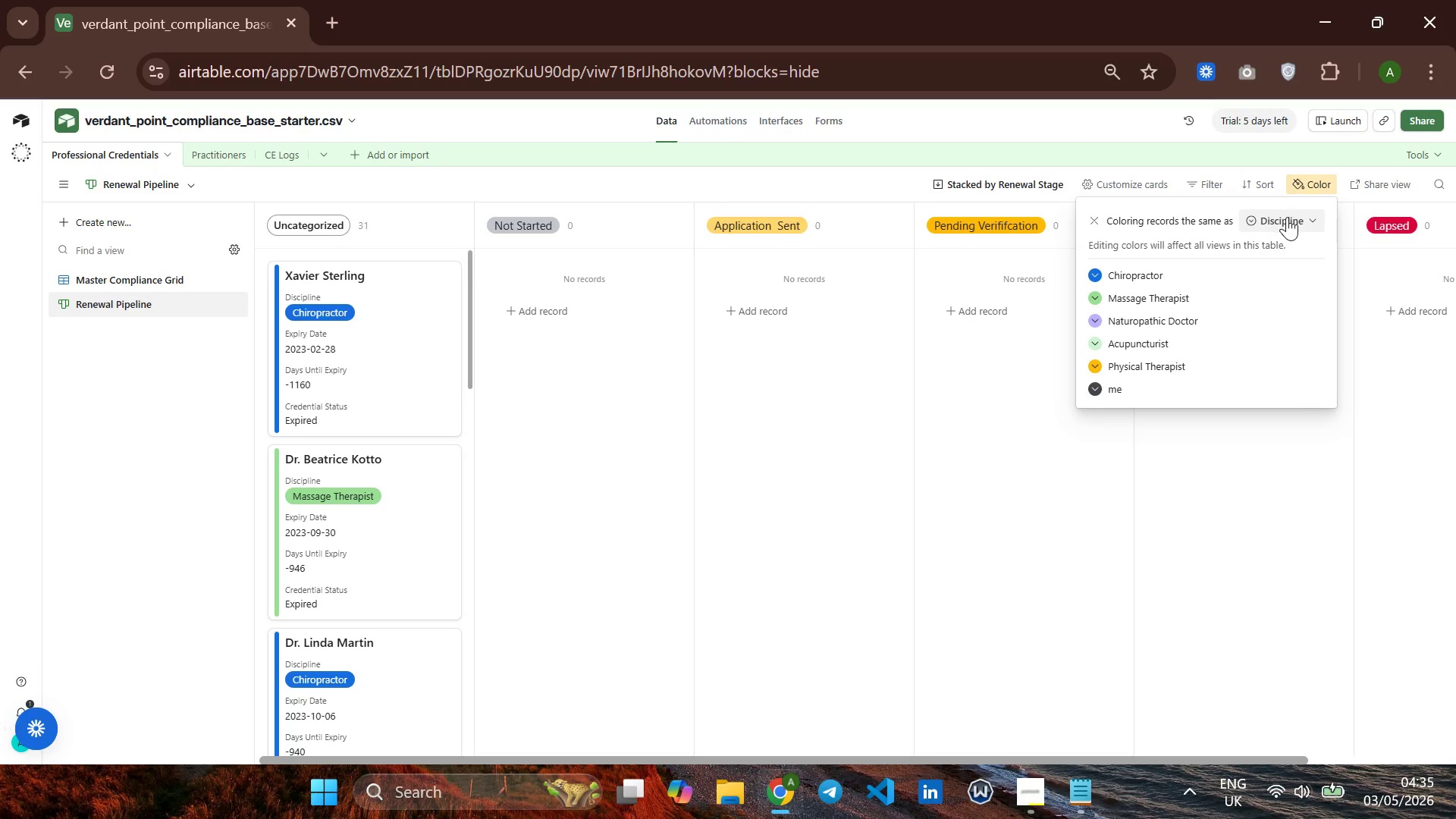 
left_click([1283, 220])
 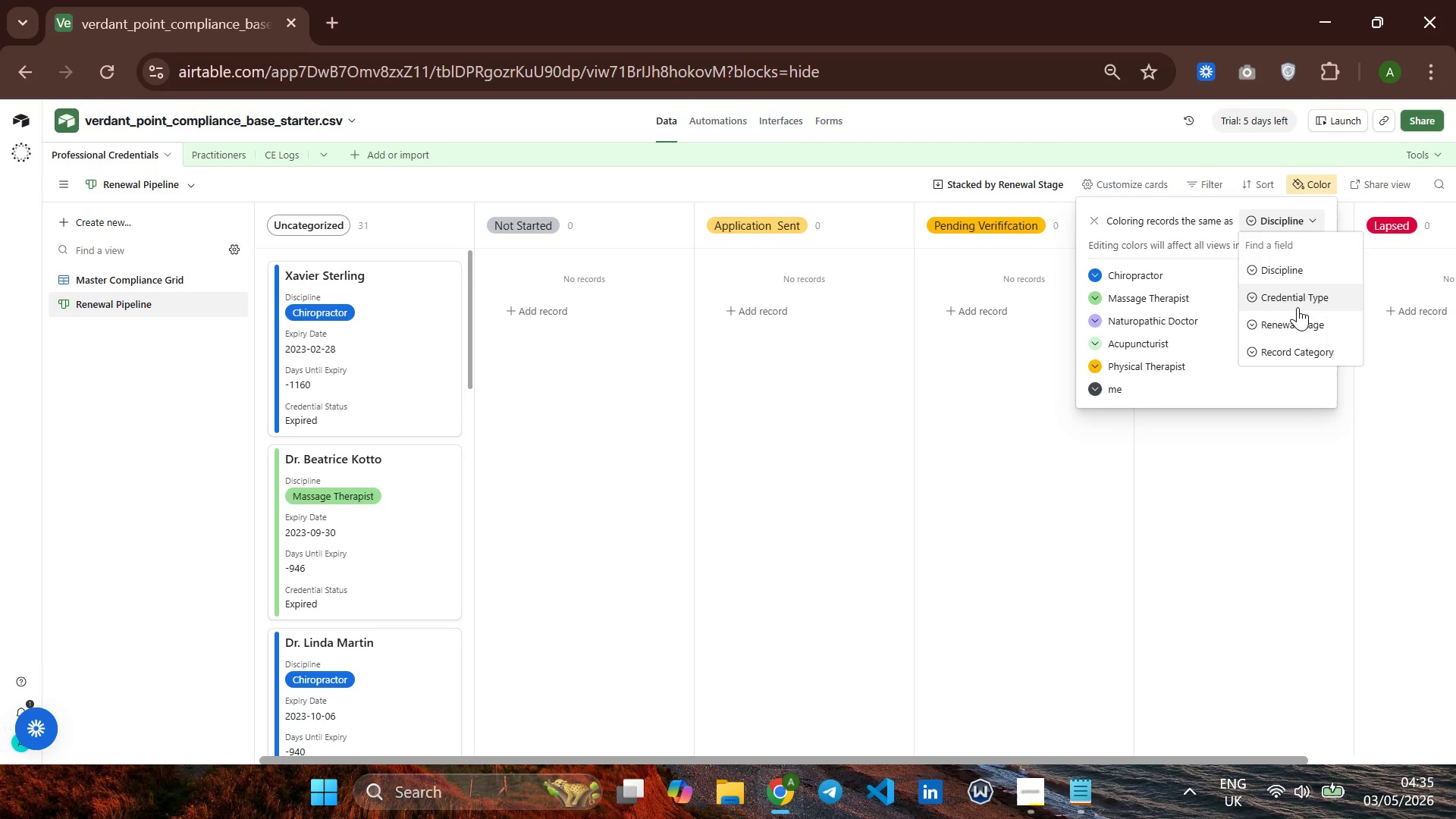 
wait(5.52)
 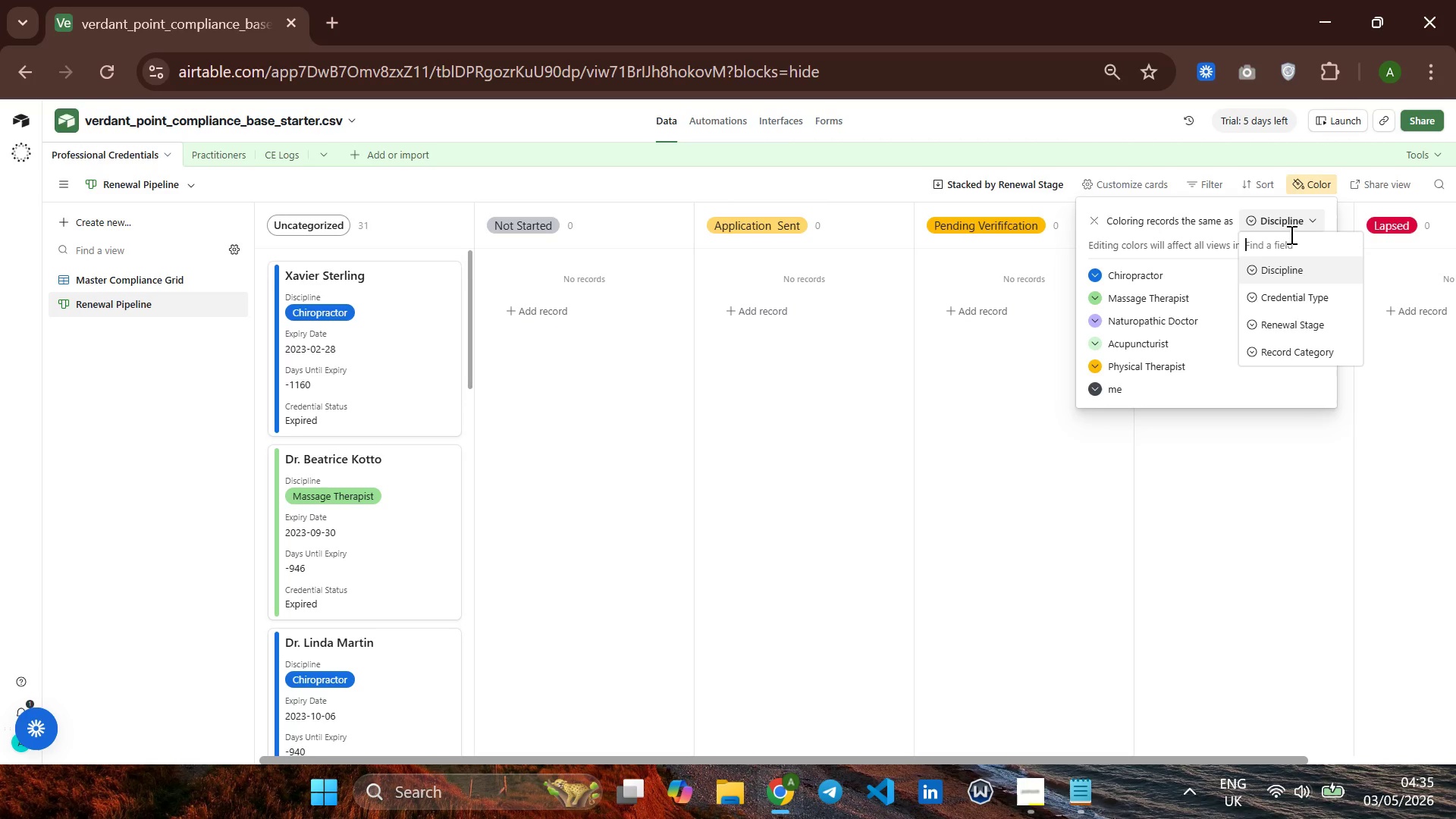 
left_click([1298, 302])
 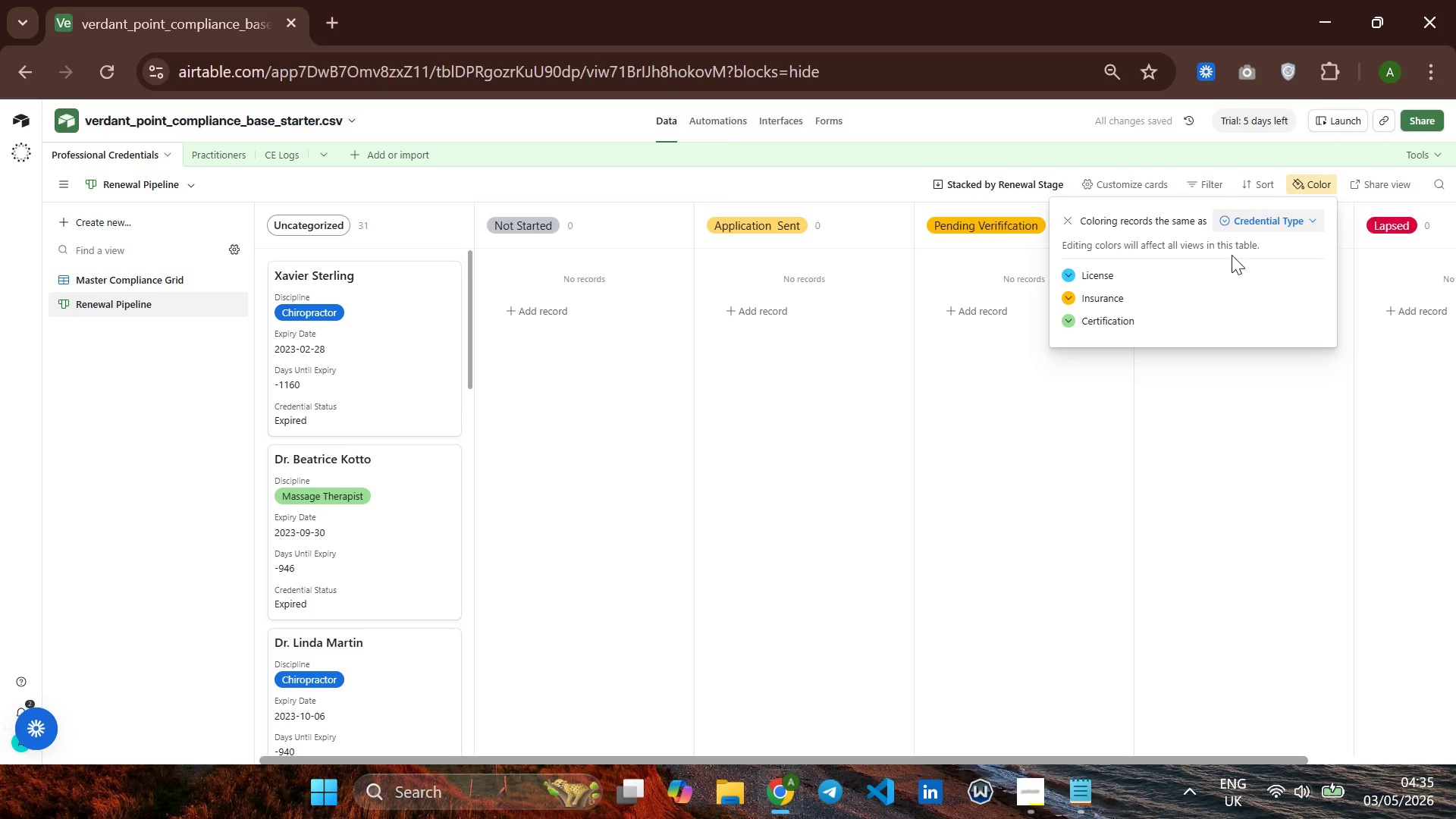 
wait(5.75)
 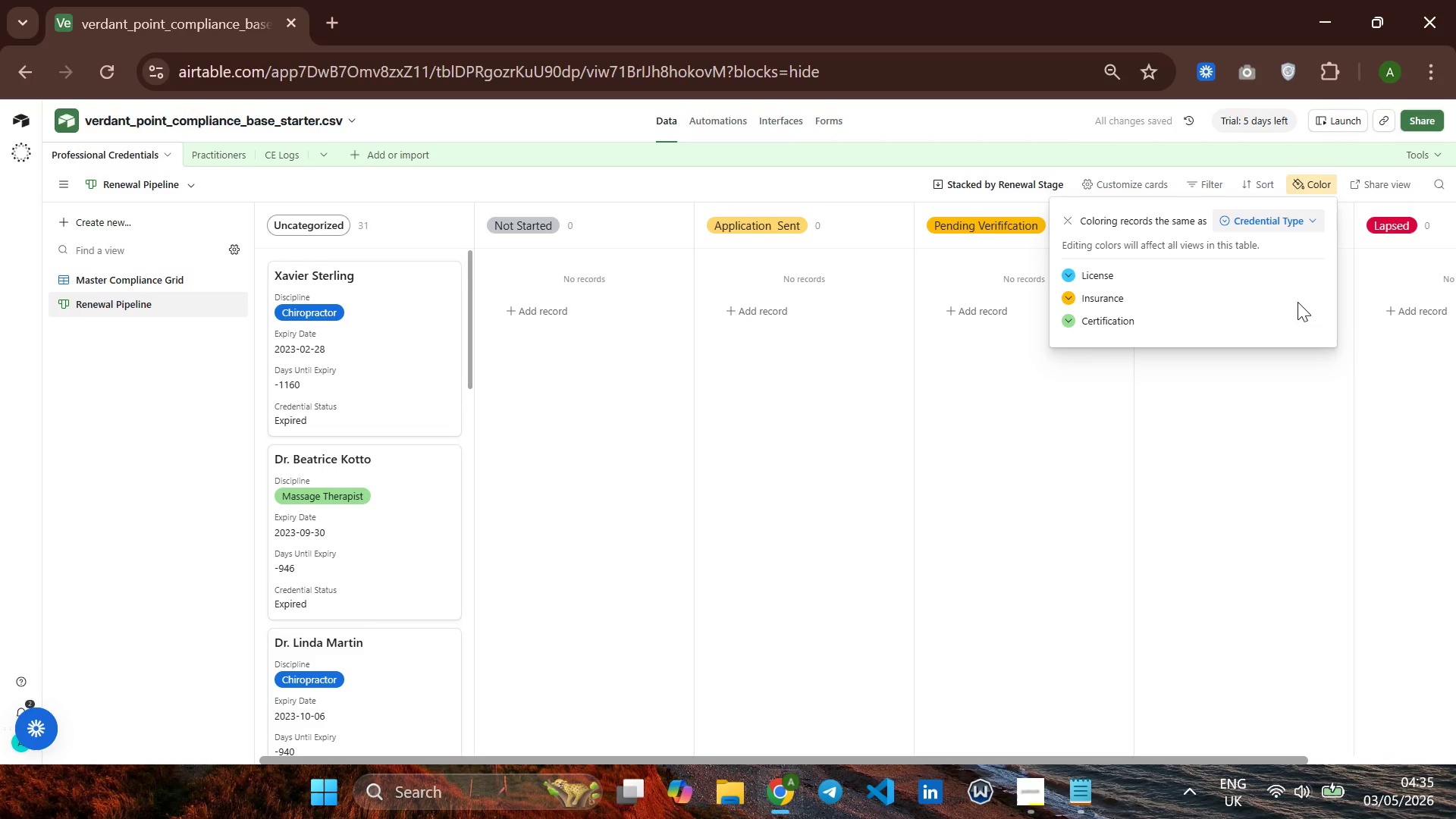 
left_click([1069, 224])
 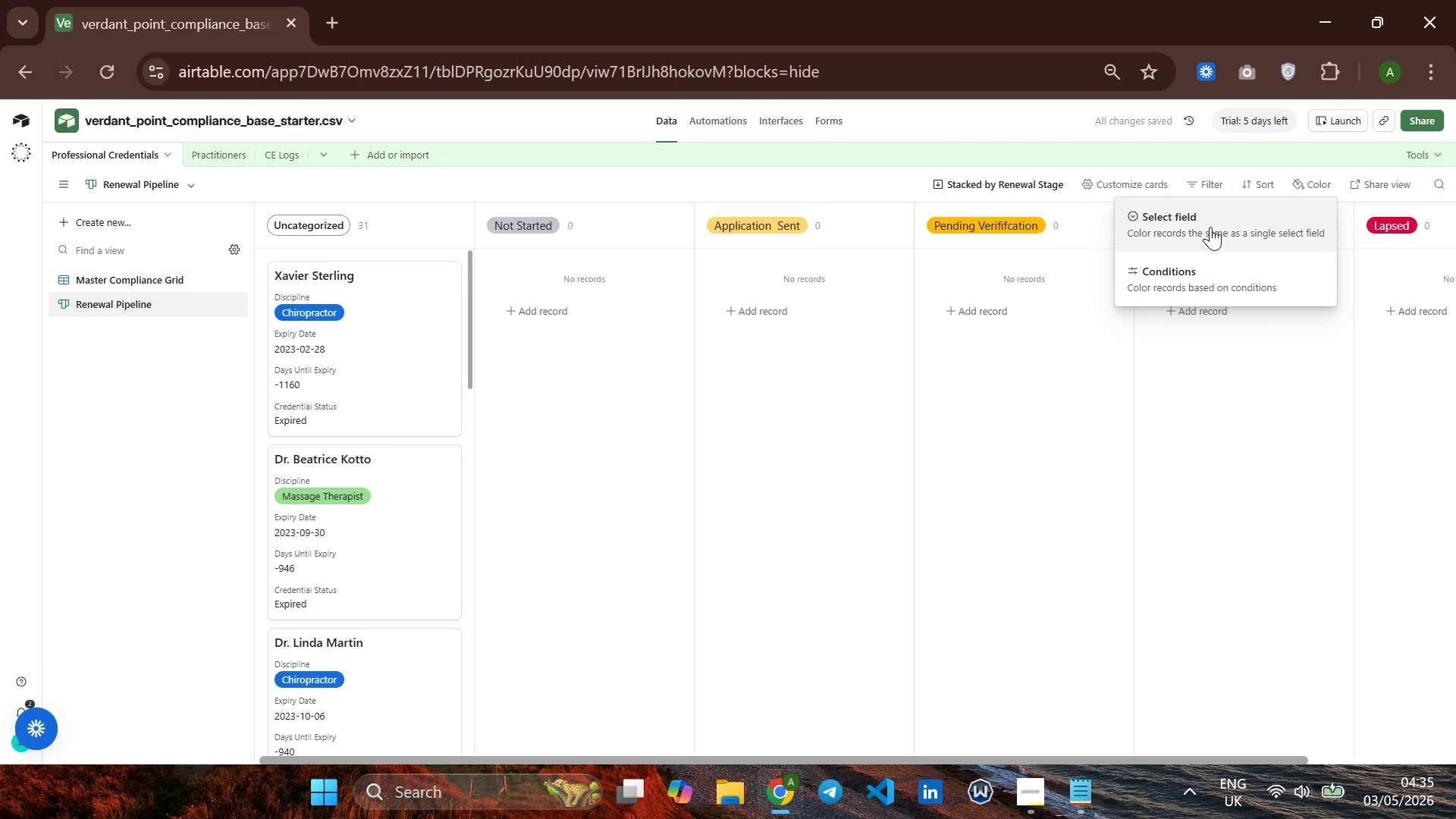 
left_click([1210, 258])
 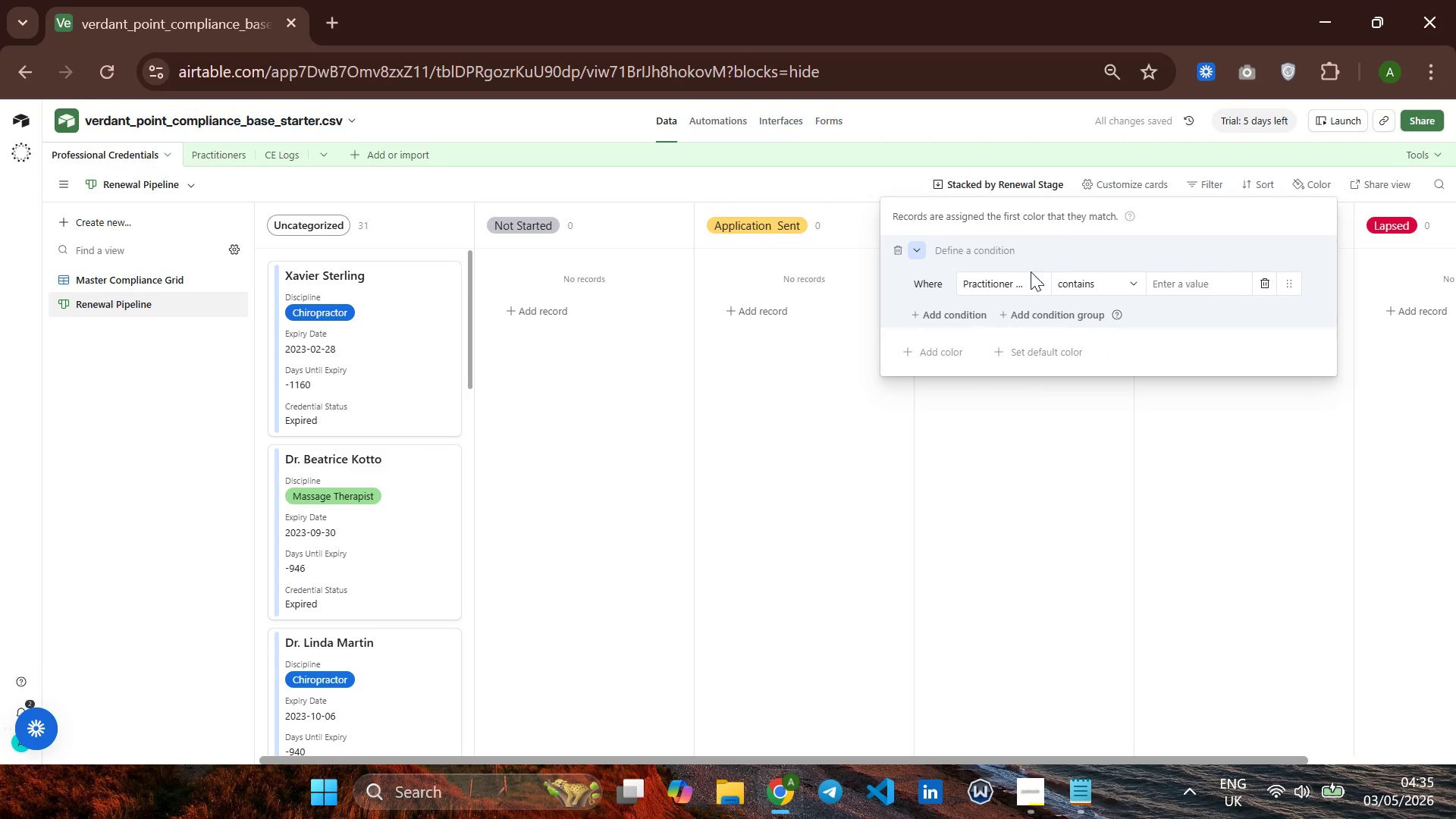 
left_click([1025, 275])
 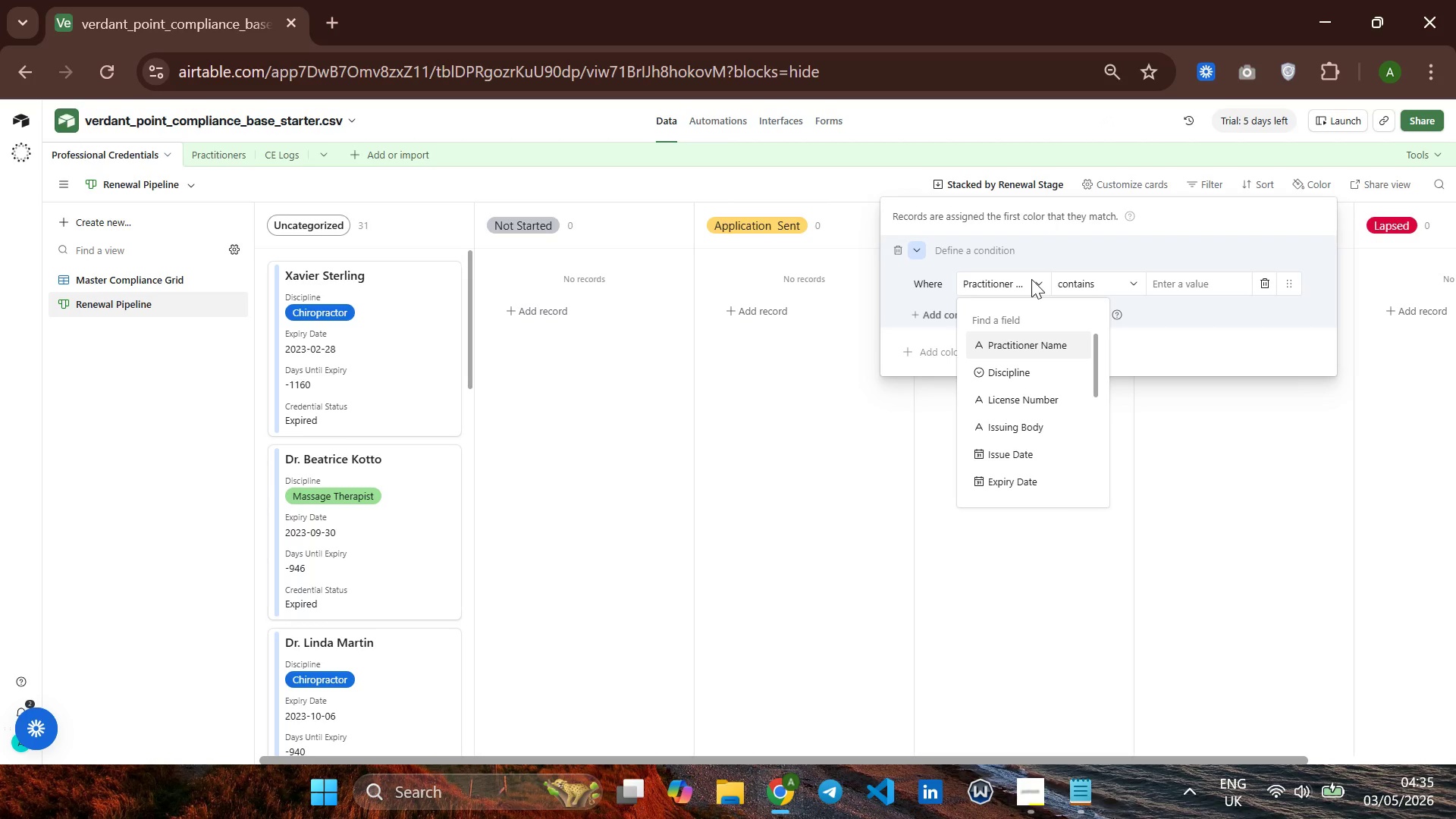 
wait(5.38)
 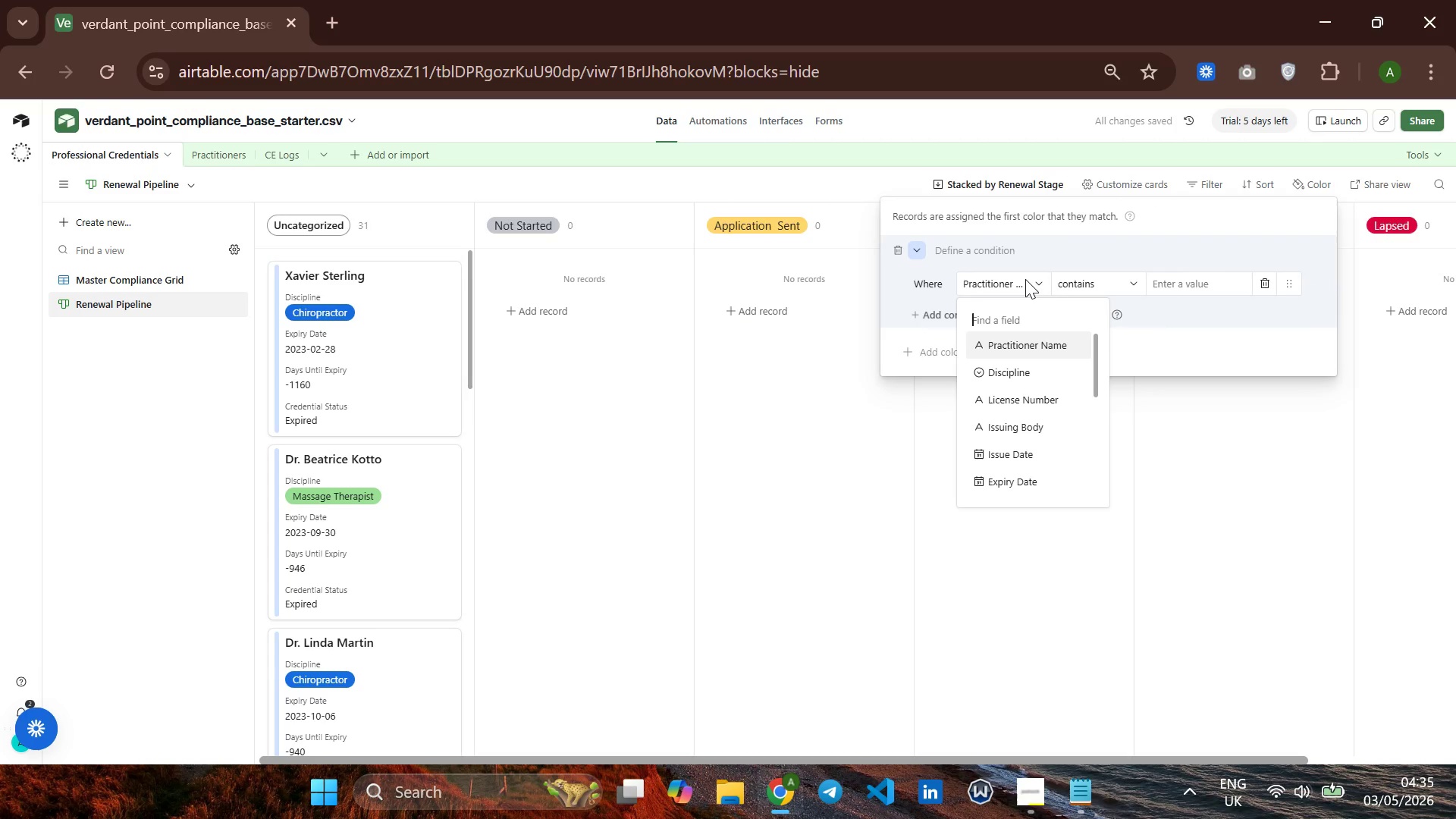 
scroll: coordinate [1039, 362], scroll_direction: down, amount: 2.0
 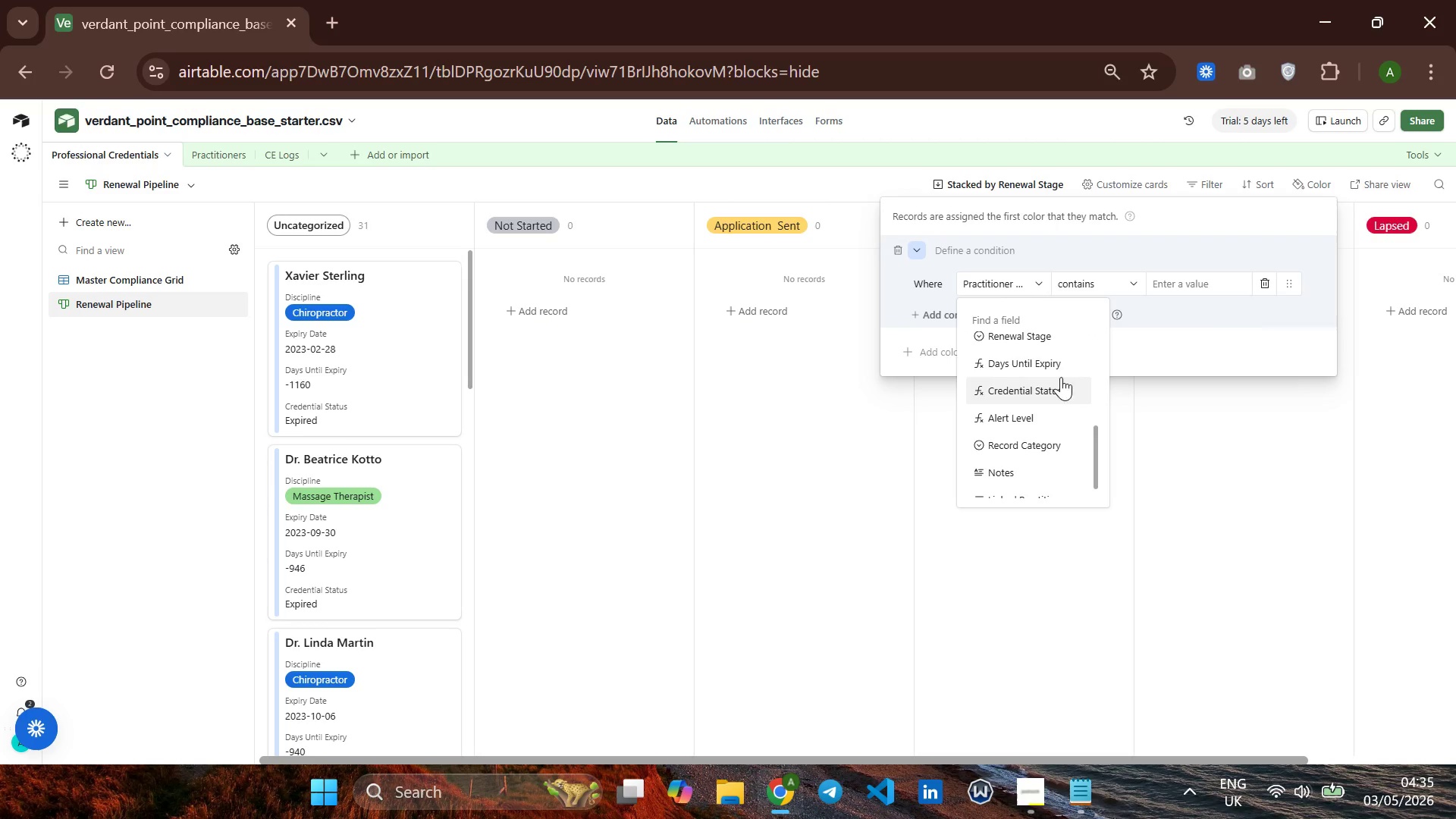 
left_click([1058, 388])
 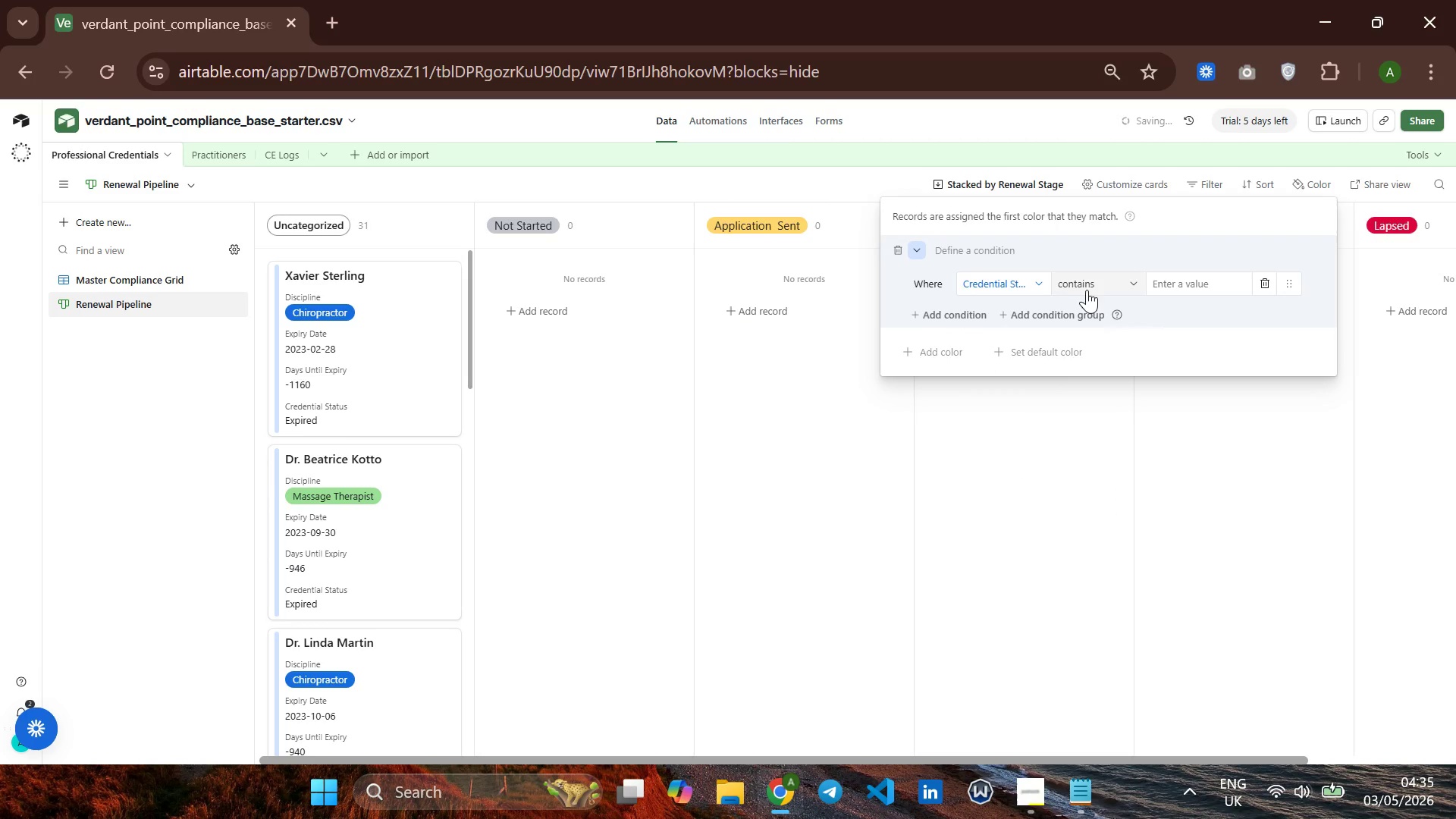 
left_click([1087, 289])
 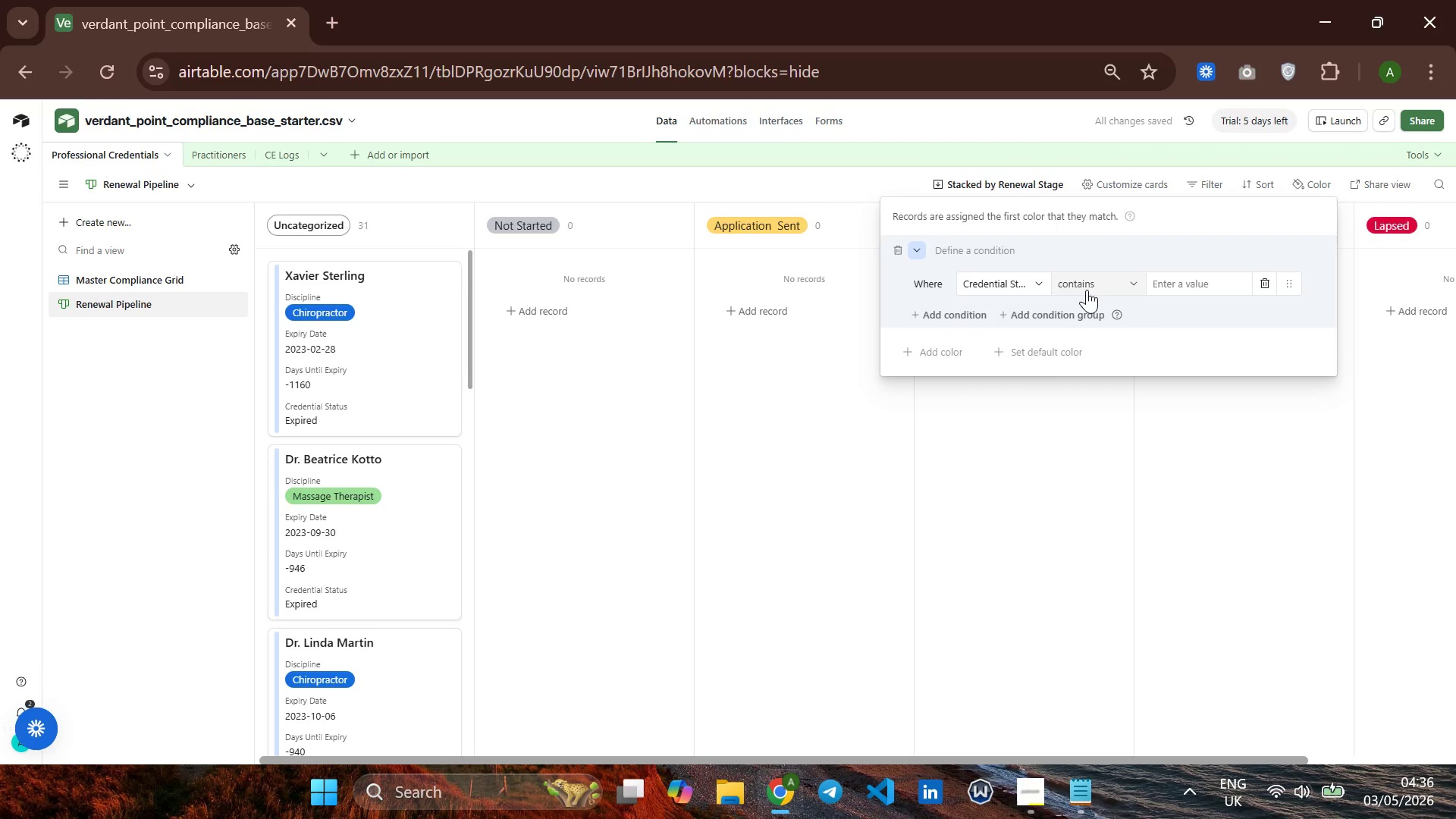 
double_click([1087, 290])
 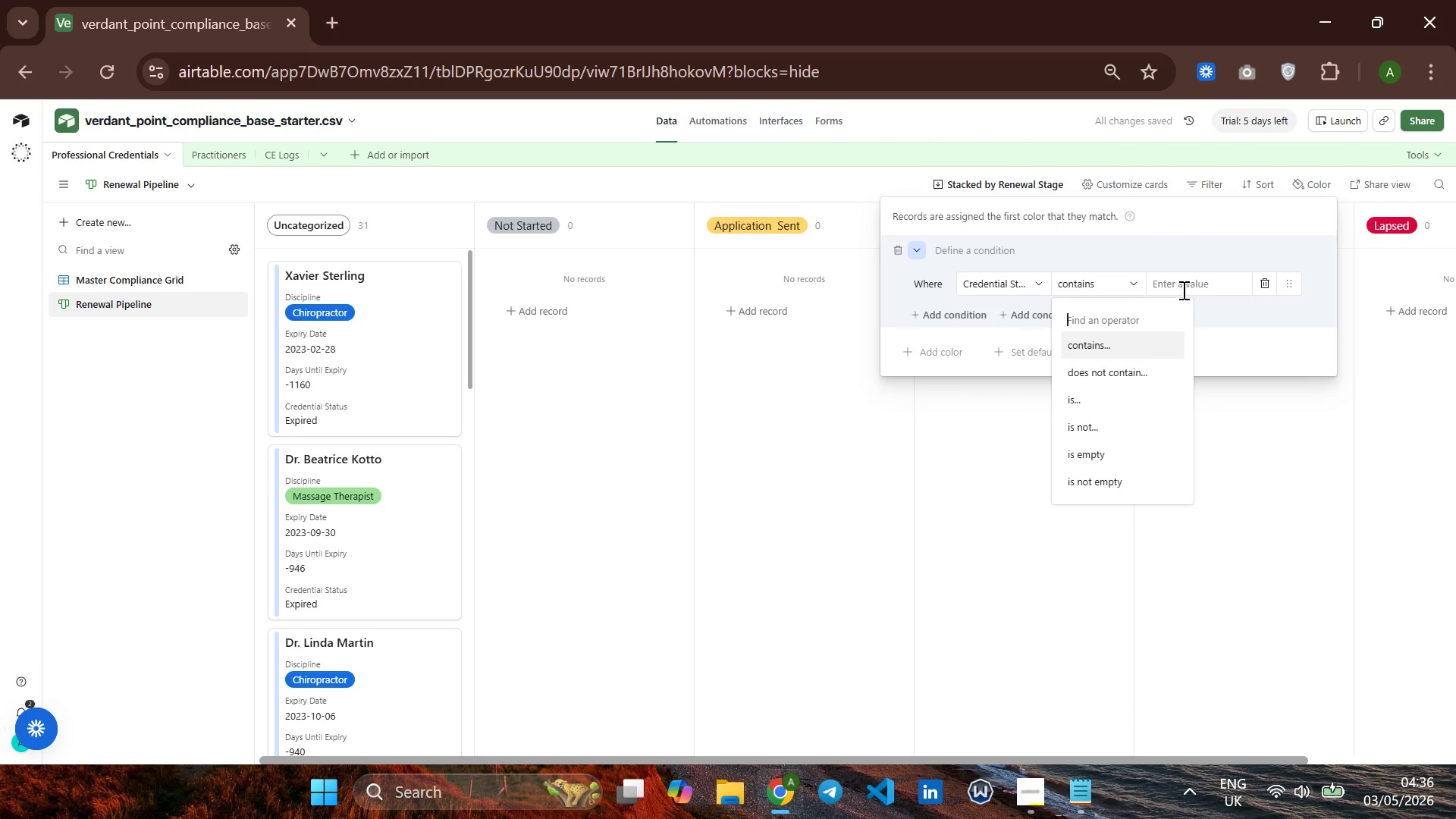 
left_click([1184, 287])
 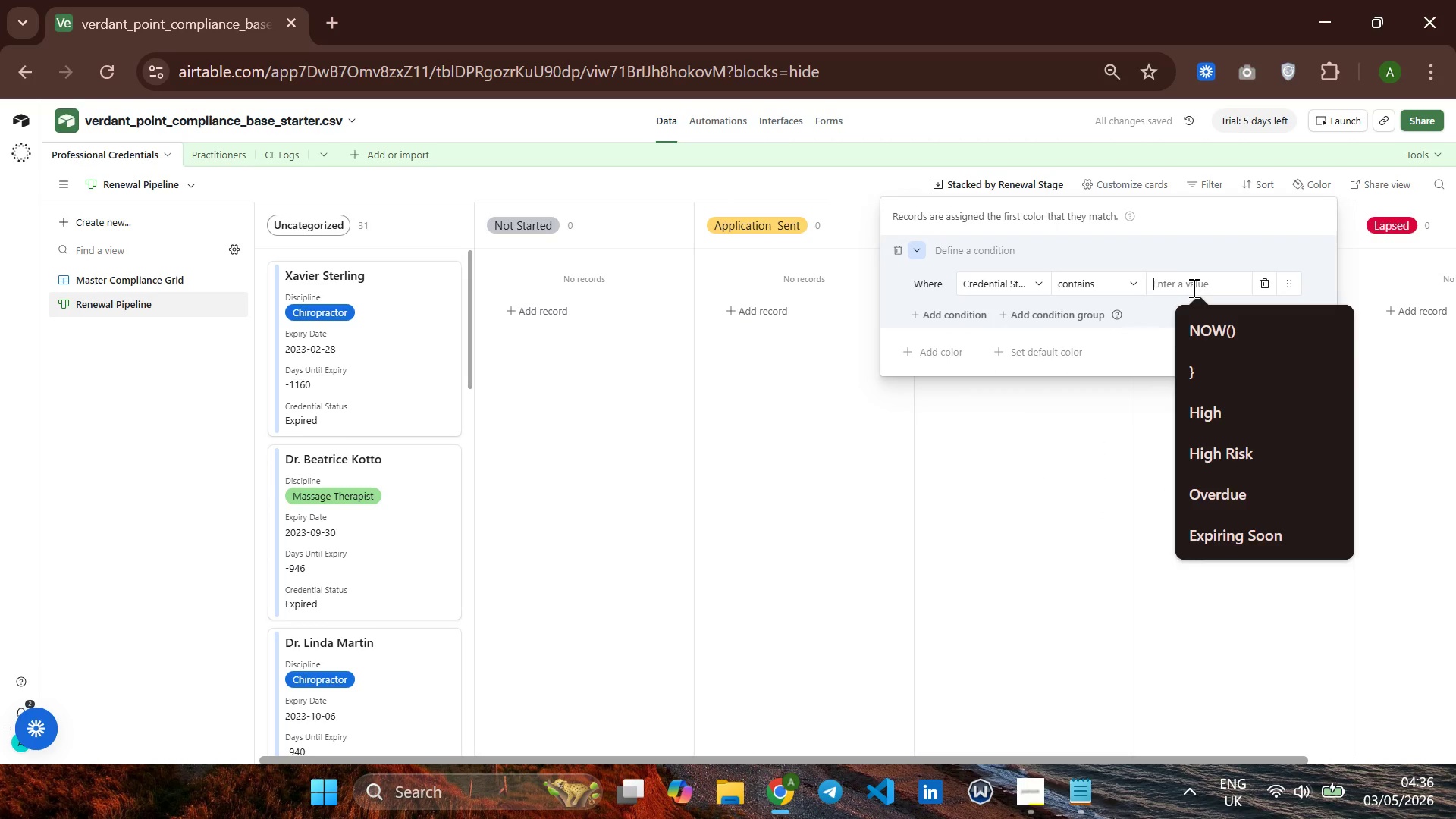 
left_click([1207, 282])
 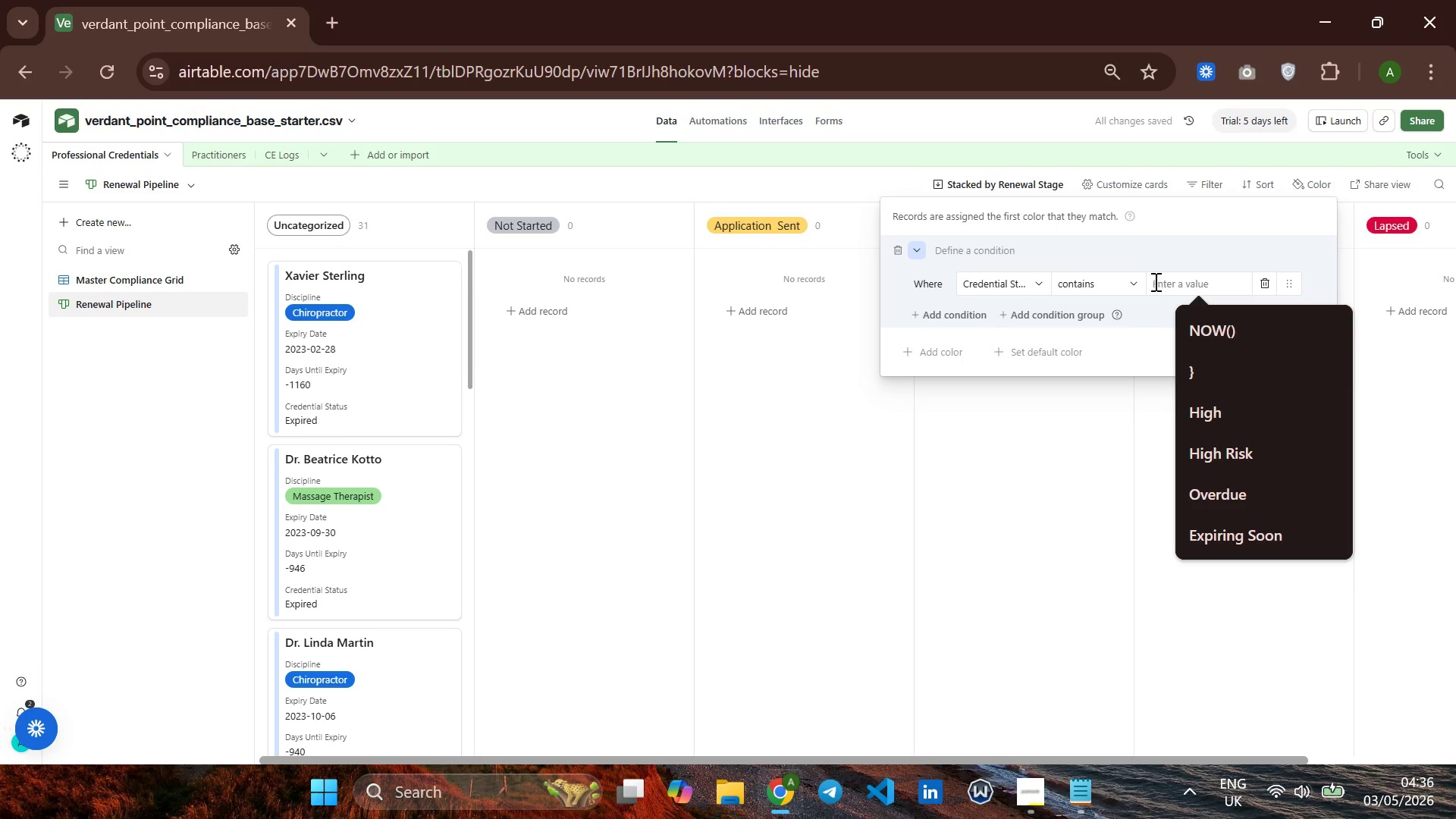 
left_click([1154, 281])
 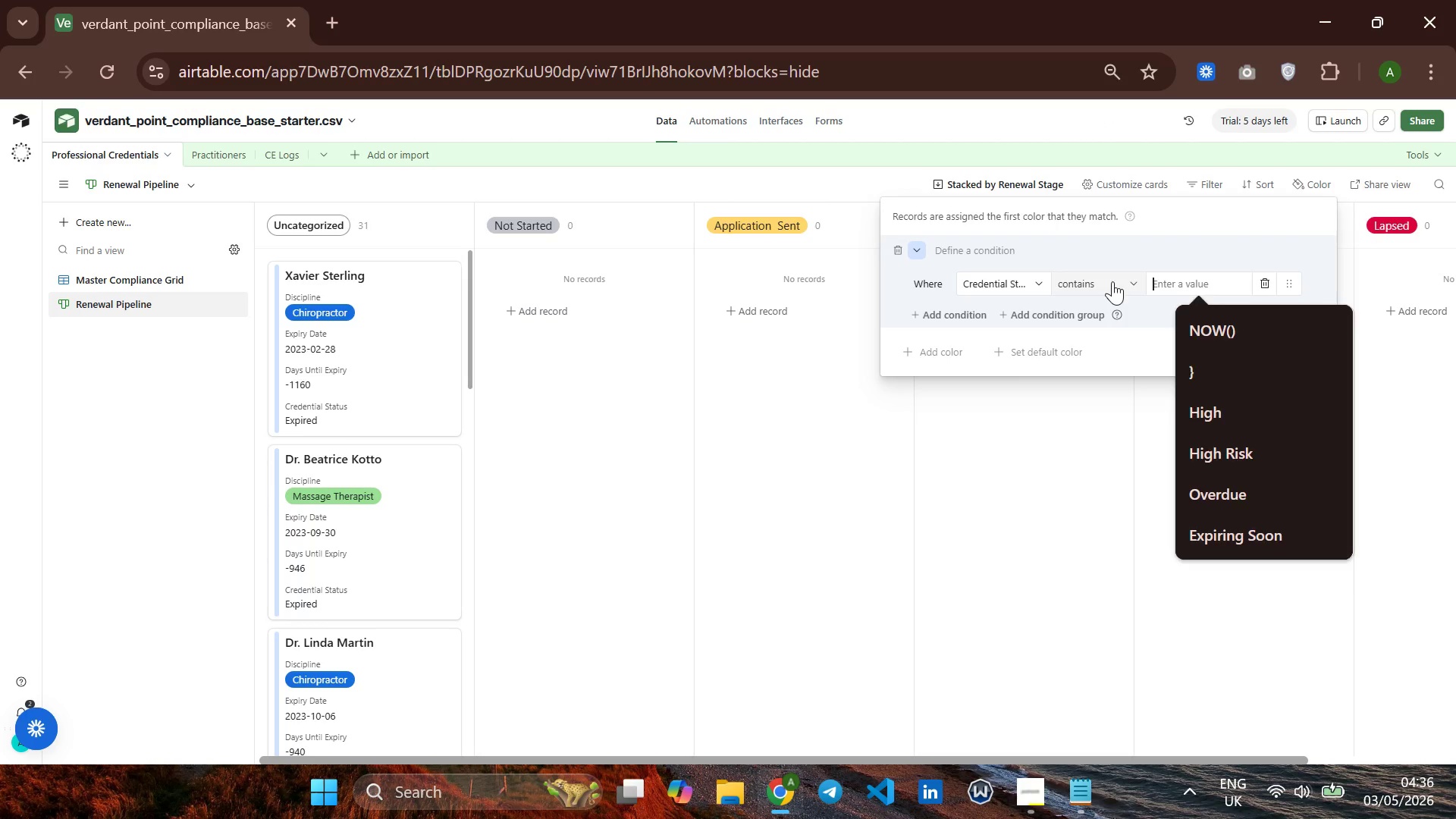 
left_click([1112, 281])
 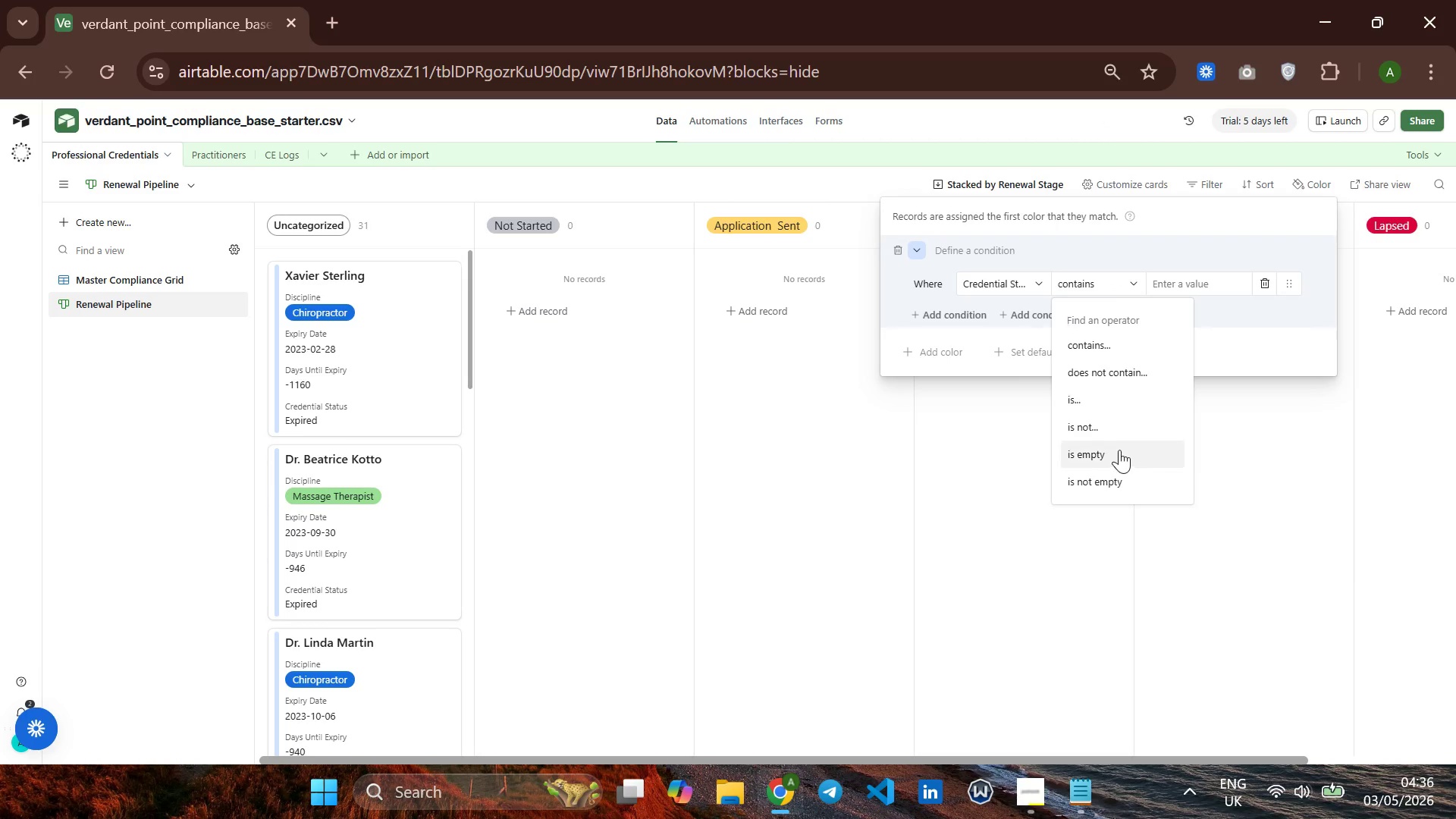 
left_click([1119, 475])
 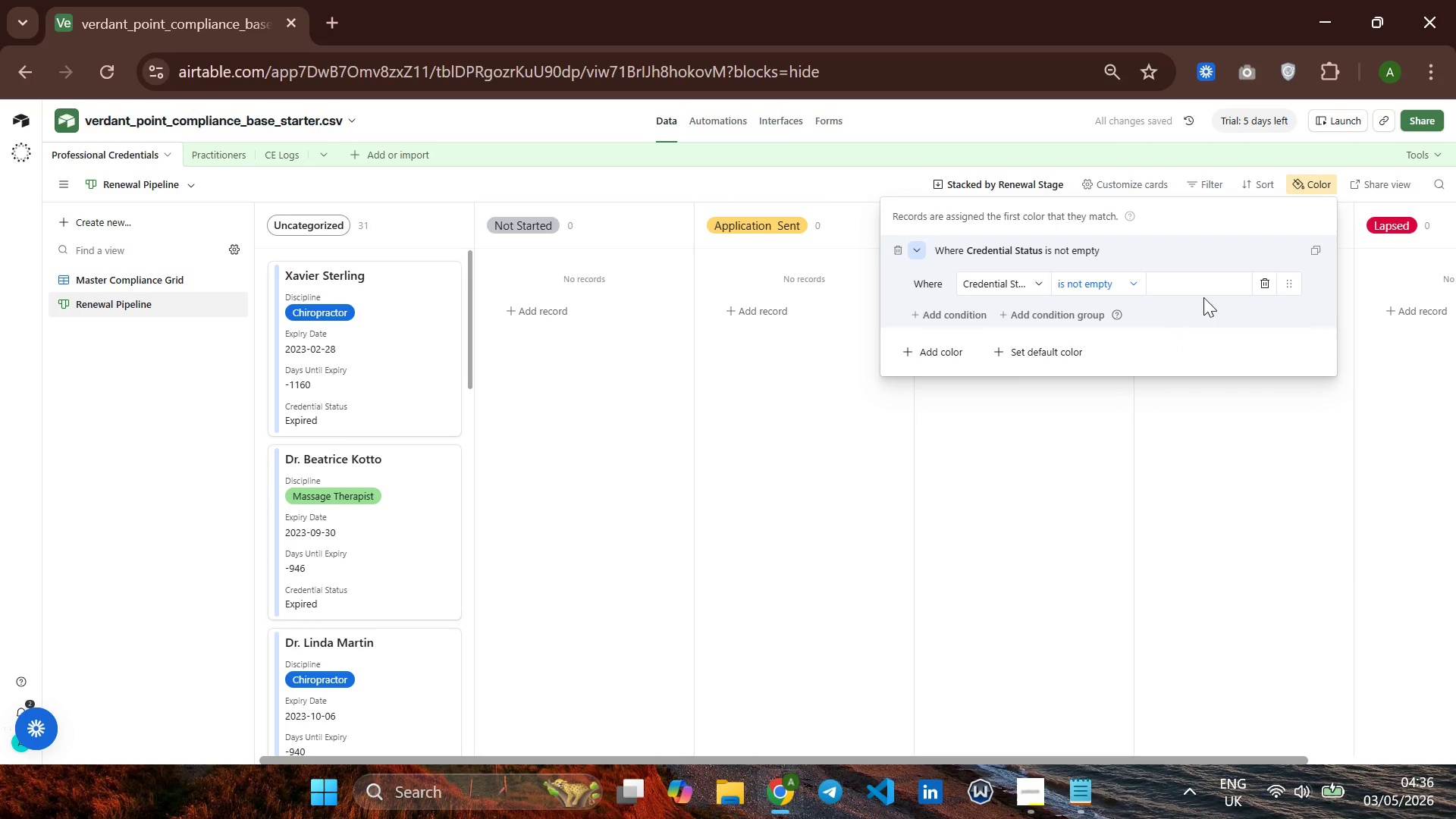 
left_click([1206, 214])
 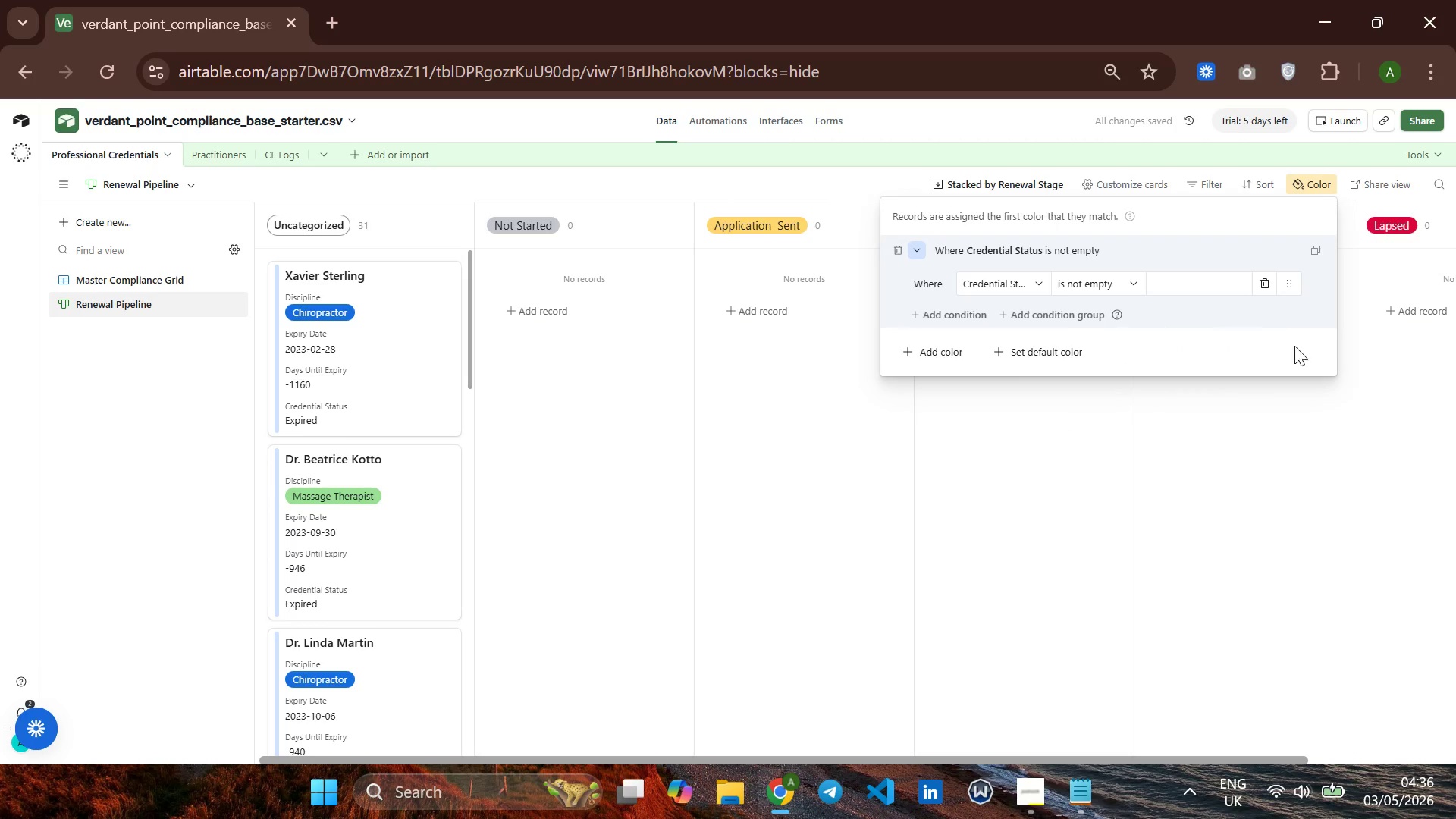 
left_click([1290, 425])
 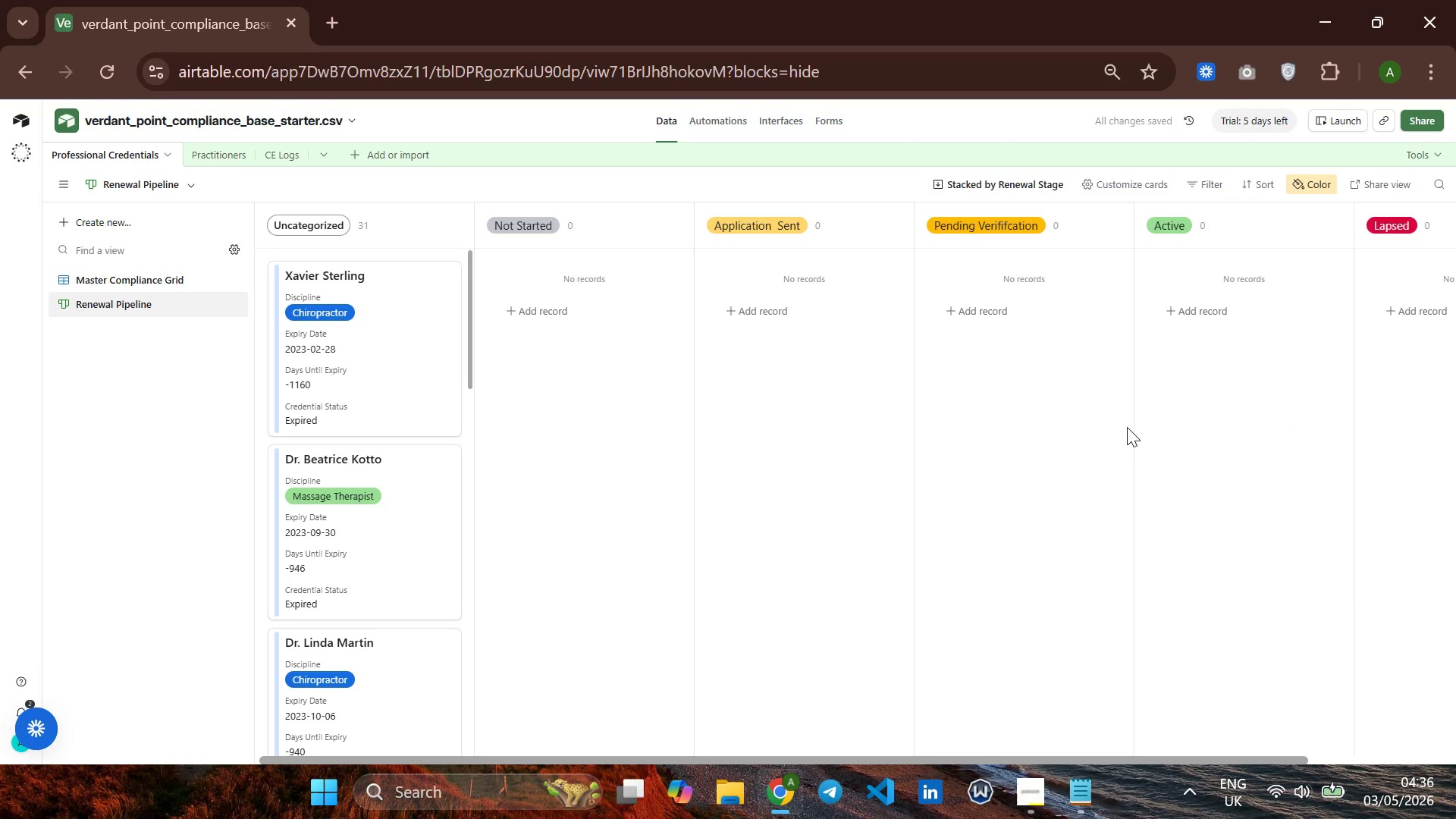 
scroll: coordinate [1120, 427], scroll_direction: down, amount: 1.0
 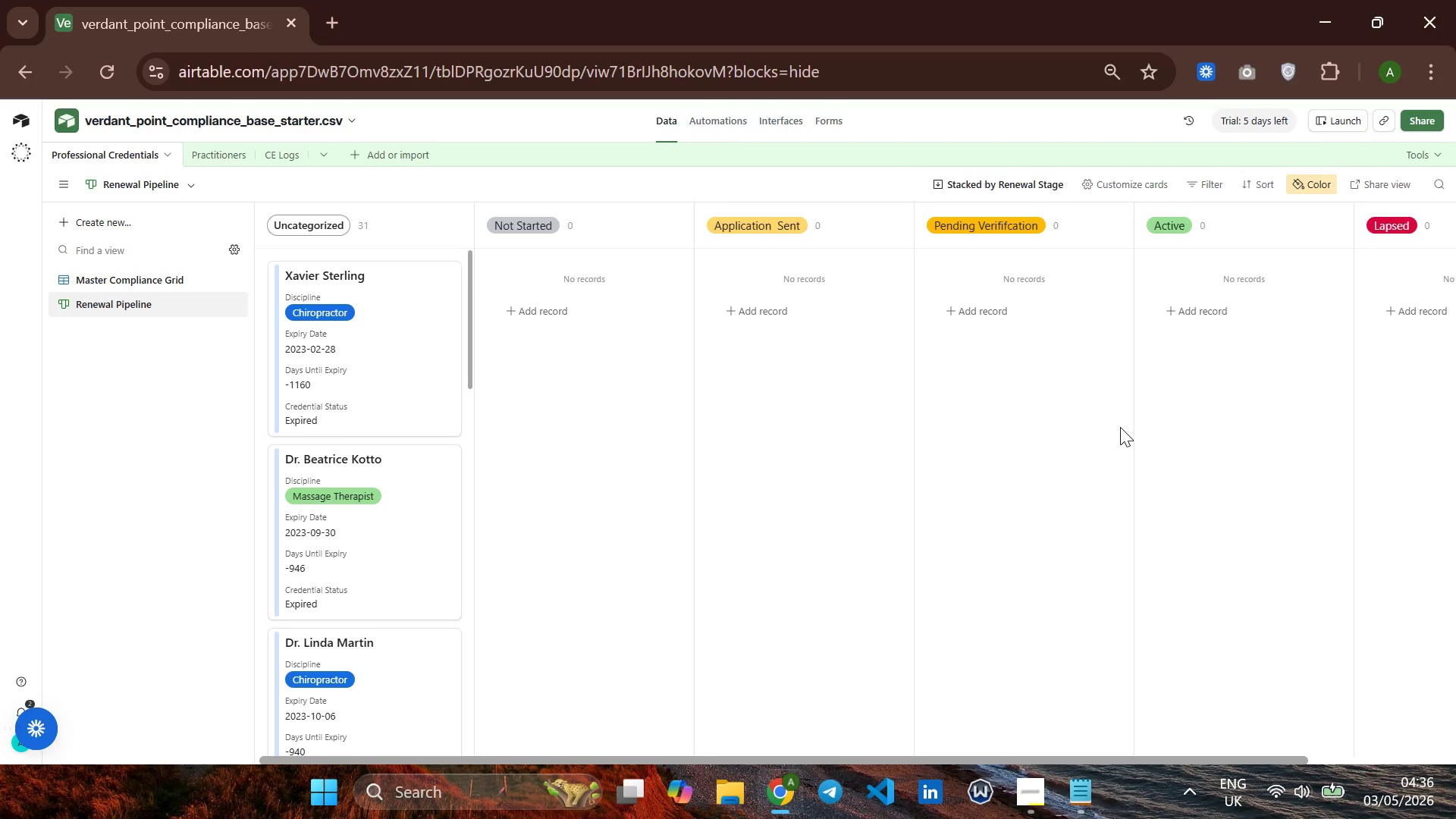 
scroll: coordinate [1123, 421], scroll_direction: up, amount: 1.0
 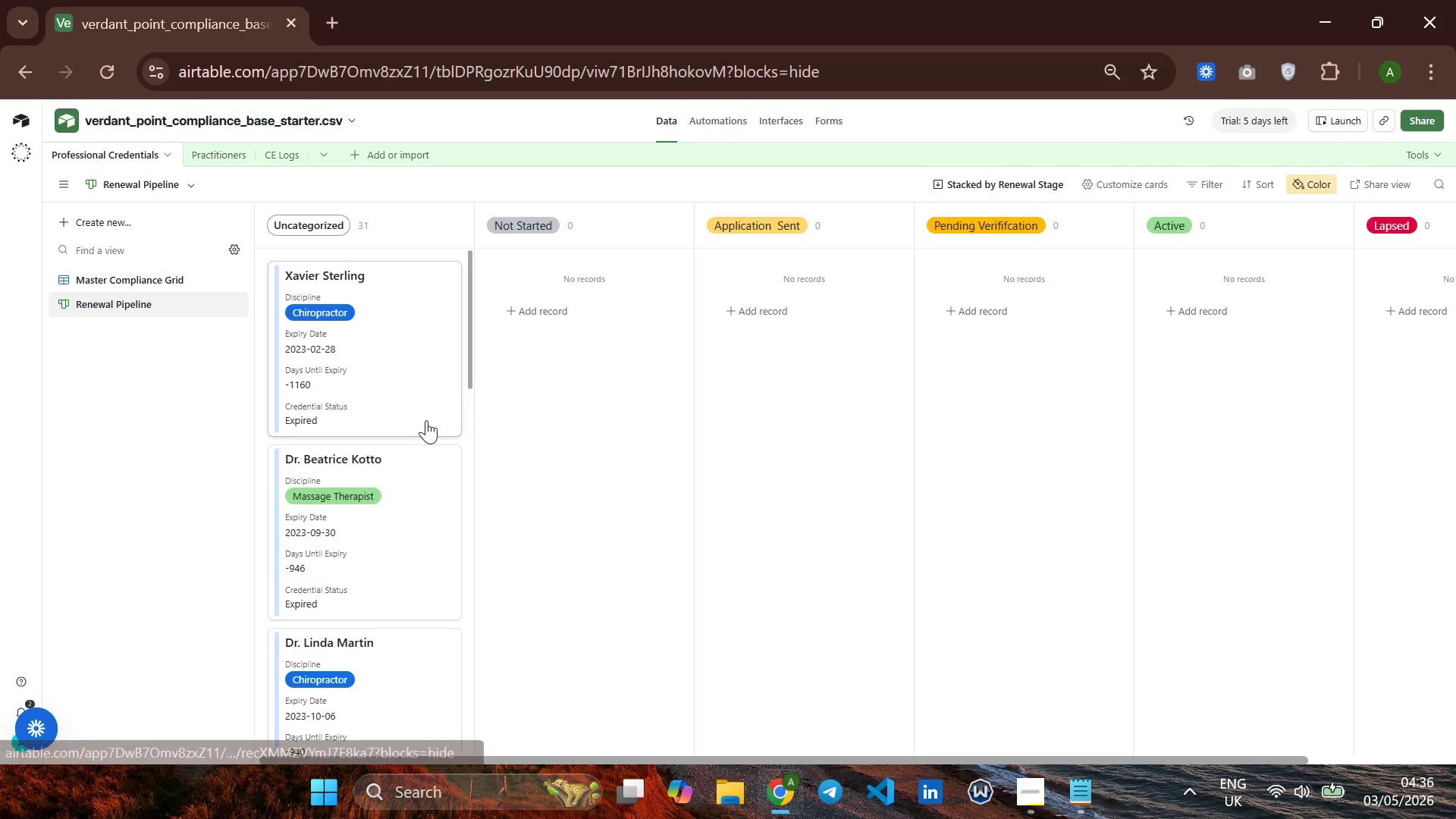 
scroll: coordinate [426, 420], scroll_direction: down, amount: 9.0
 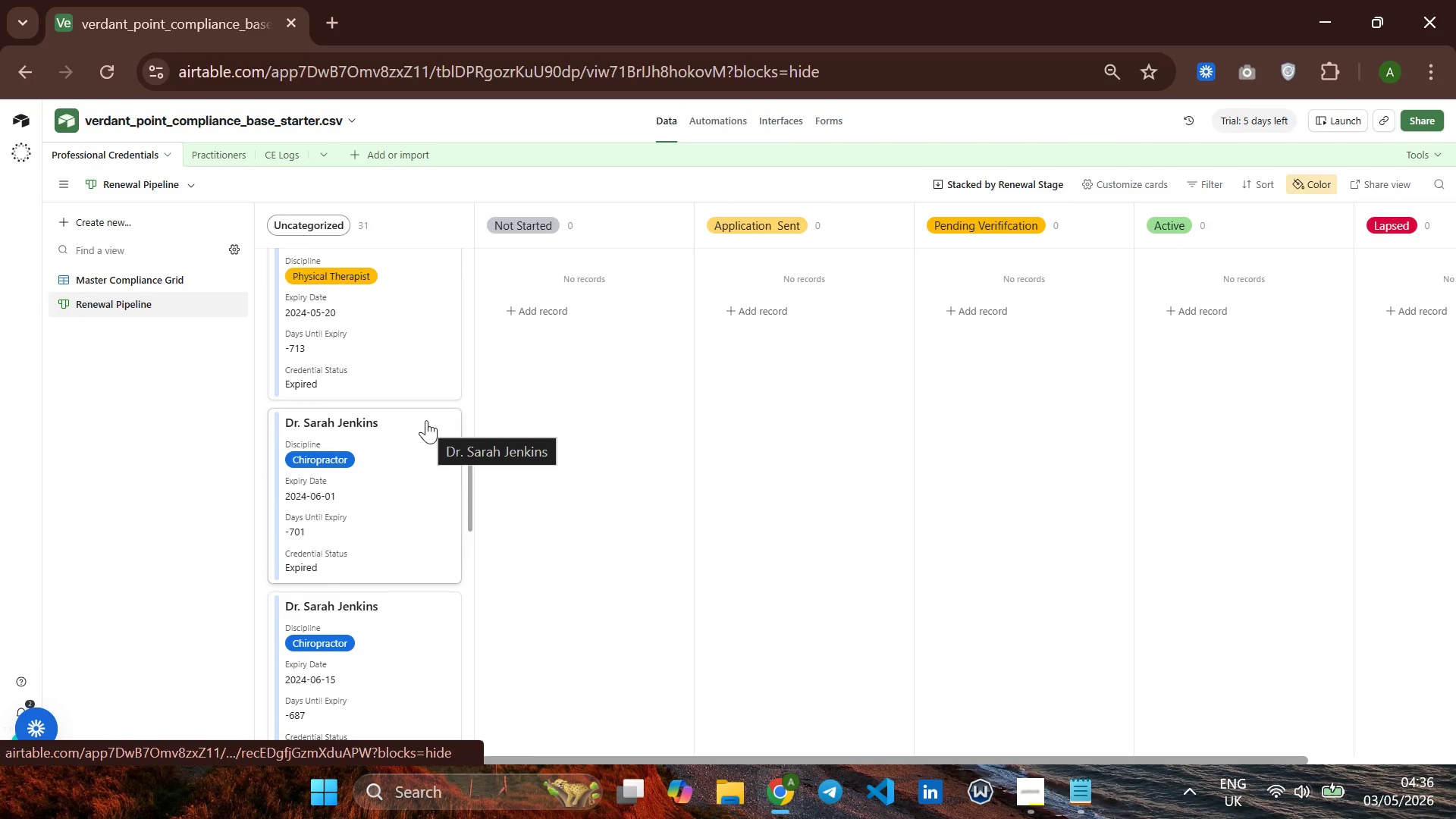 
scroll: coordinate [426, 420], scroll_direction: up, amount: 10.0
 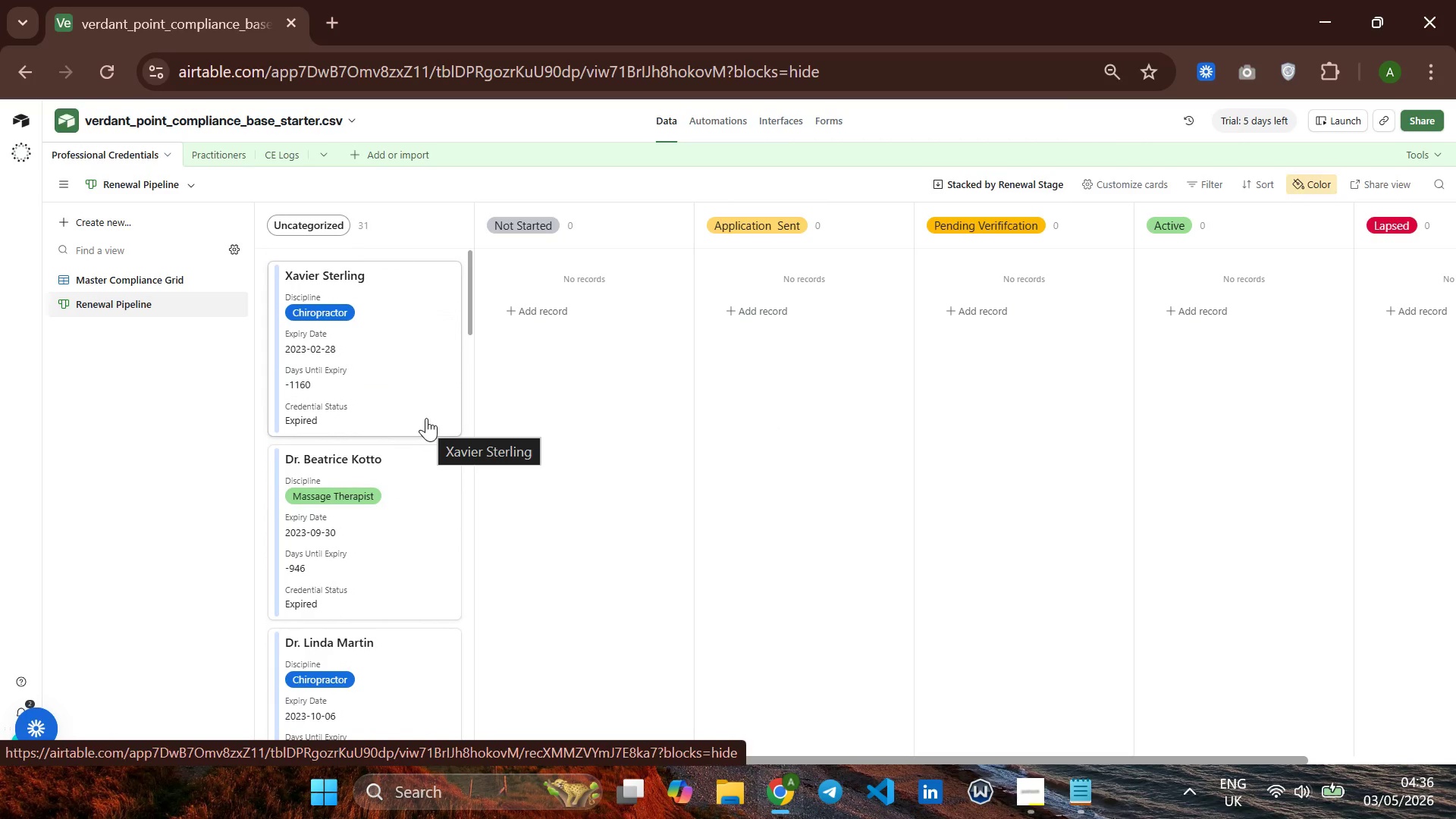 
wait(5.3)
 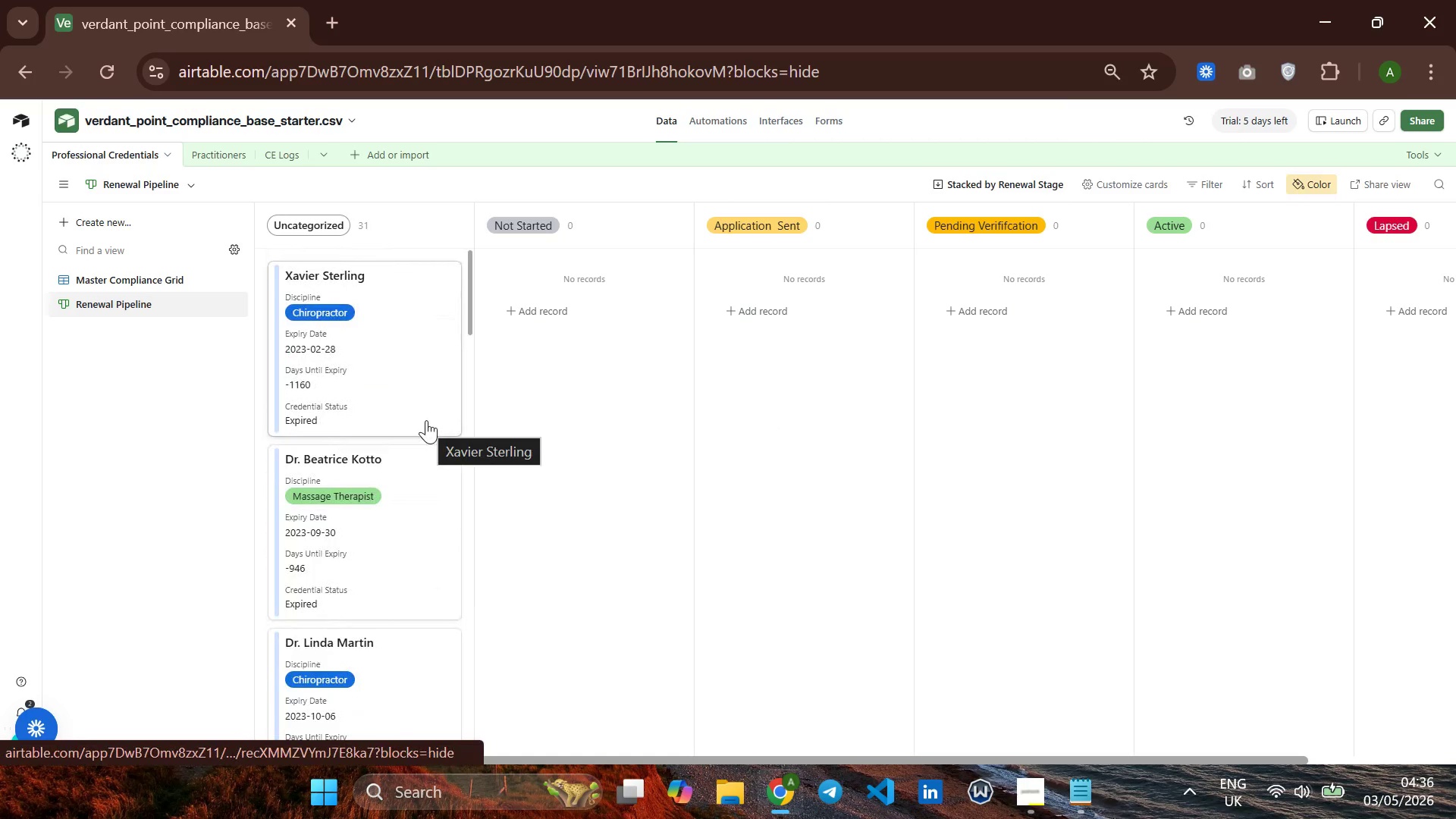 
scroll: coordinate [541, 355], scroll_direction: up, amount: 12.0
 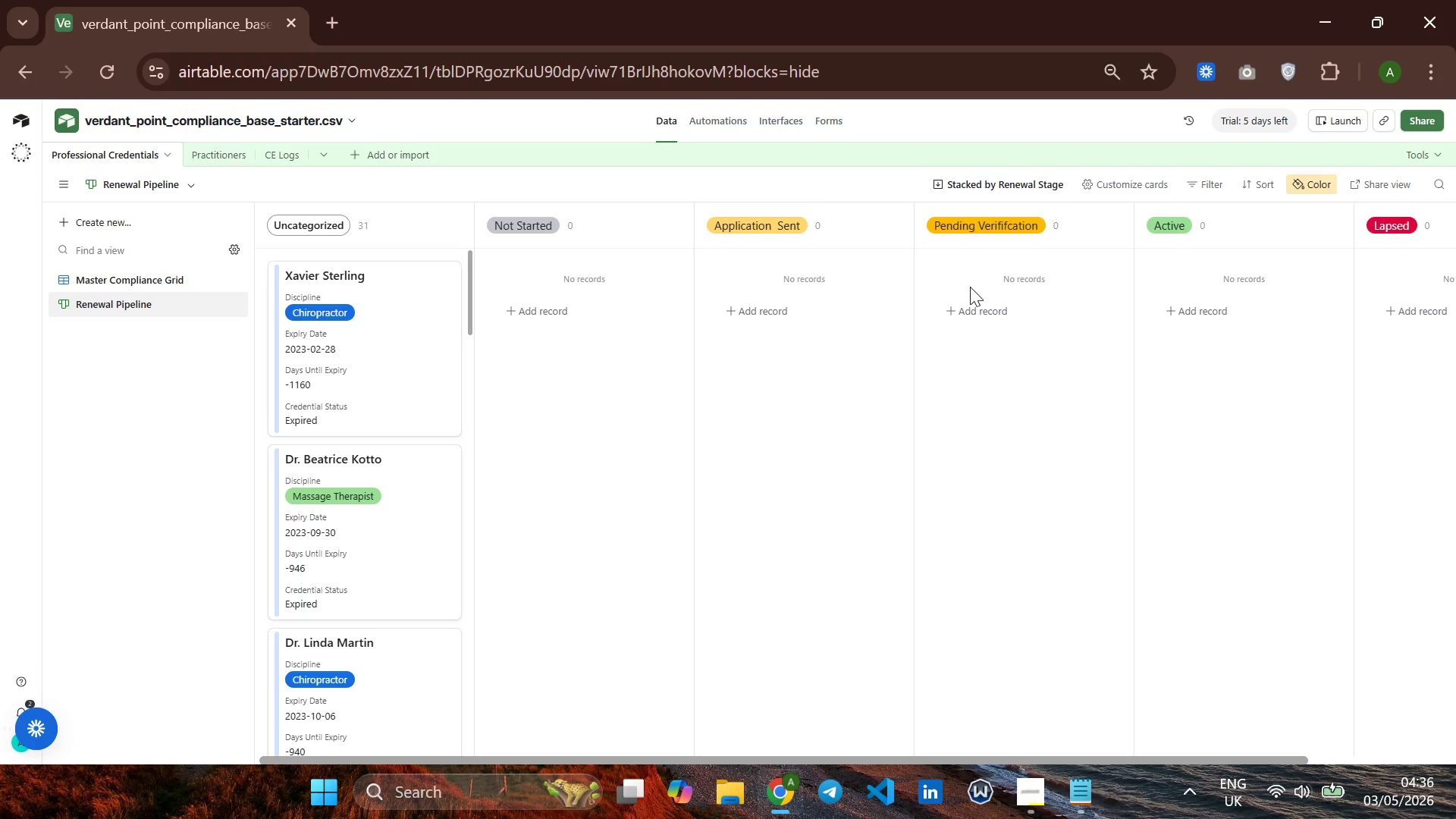 
wait(7.2)
 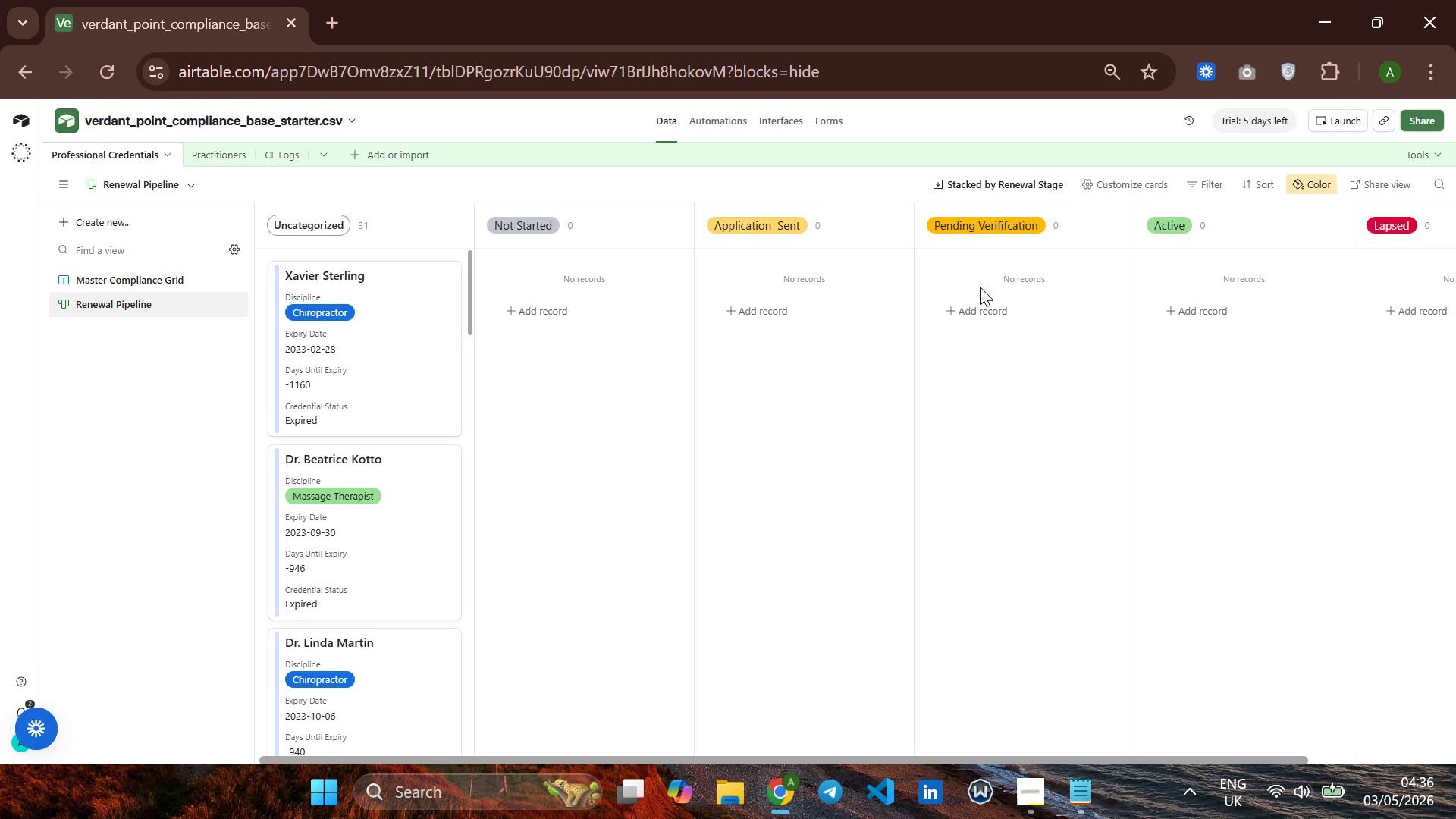 
left_click([179, 225])
 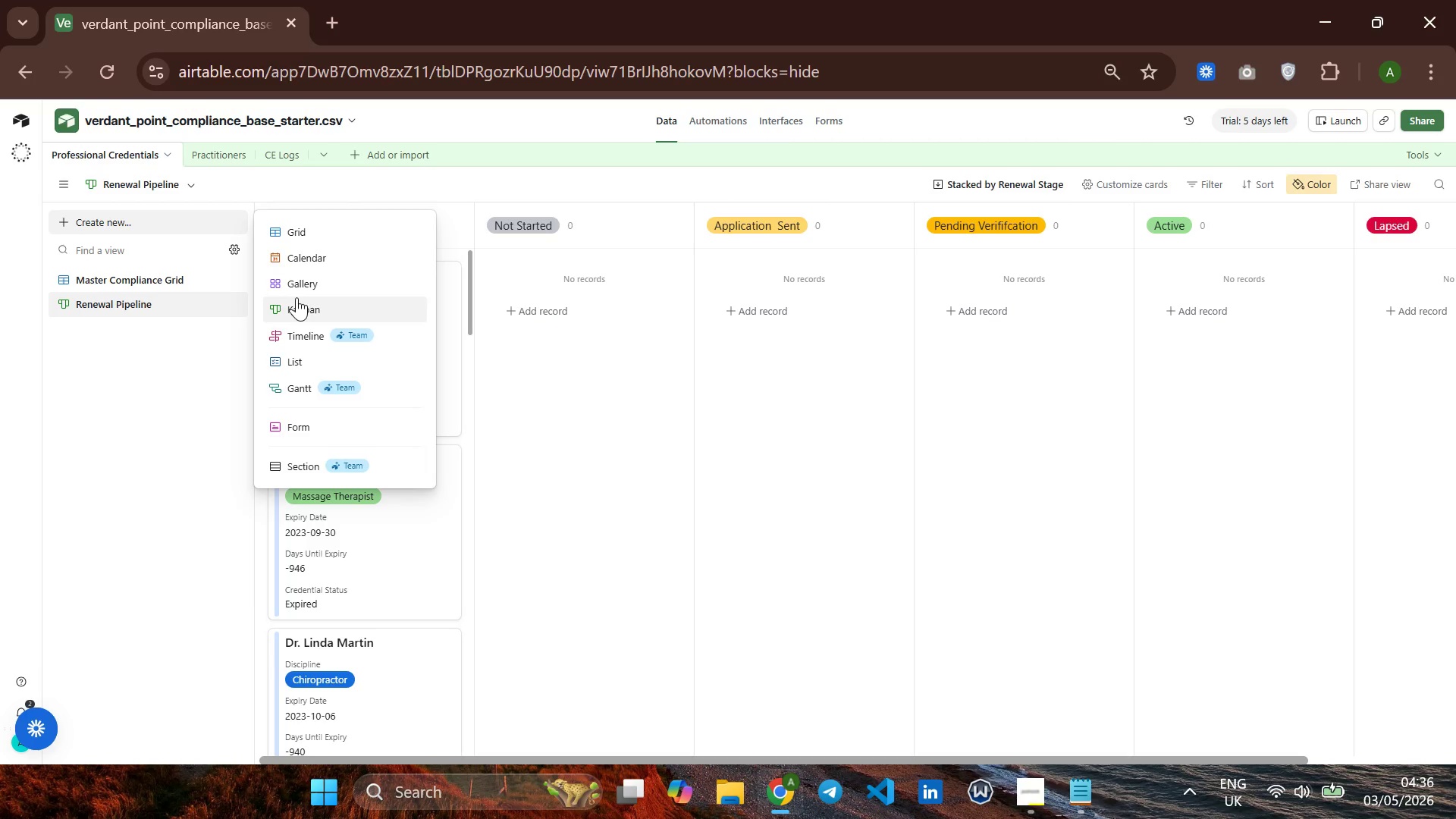 
left_click([336, 263])
 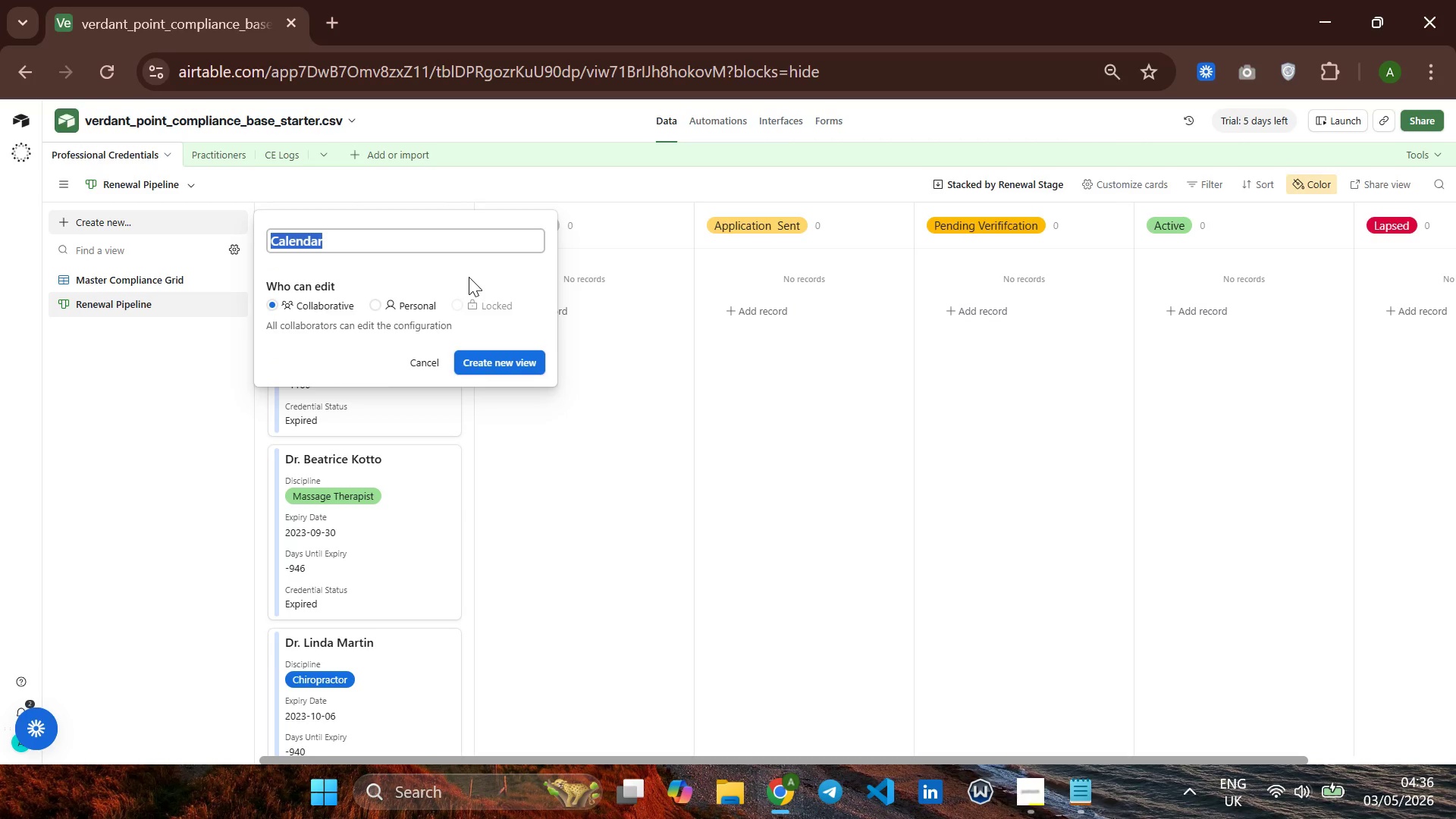 
wait(5.61)
 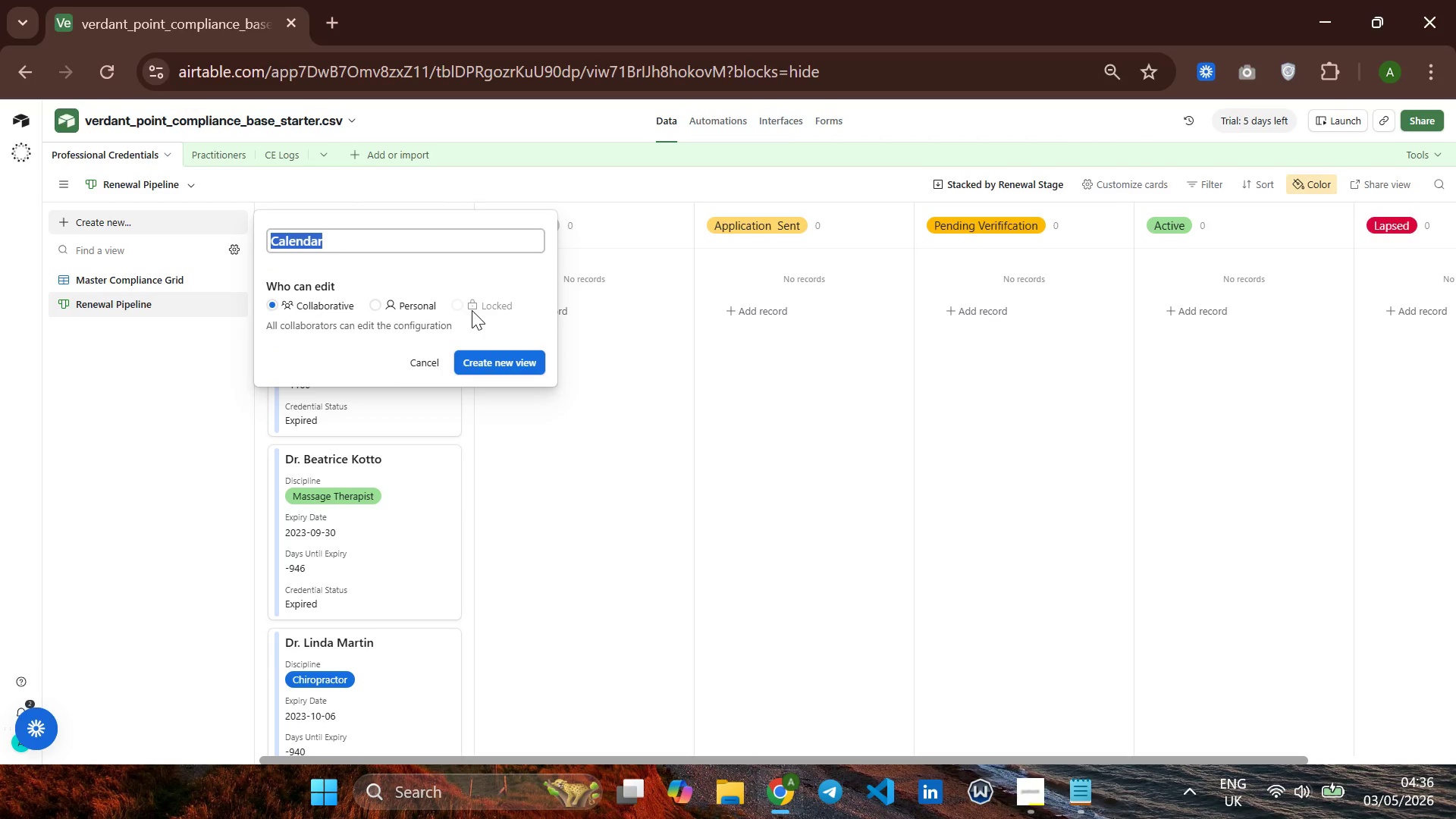 
key(Backspace)
type(Compliance X)
key(Backspace)
type(Cla)
key(Backspace)
type(a)
key(Backspace)
key(Backspace)
type(alender)
key(Backspace)
type(ar)
key(Backspace)
key(Backspace)
key(Backspace)
type(ar)
 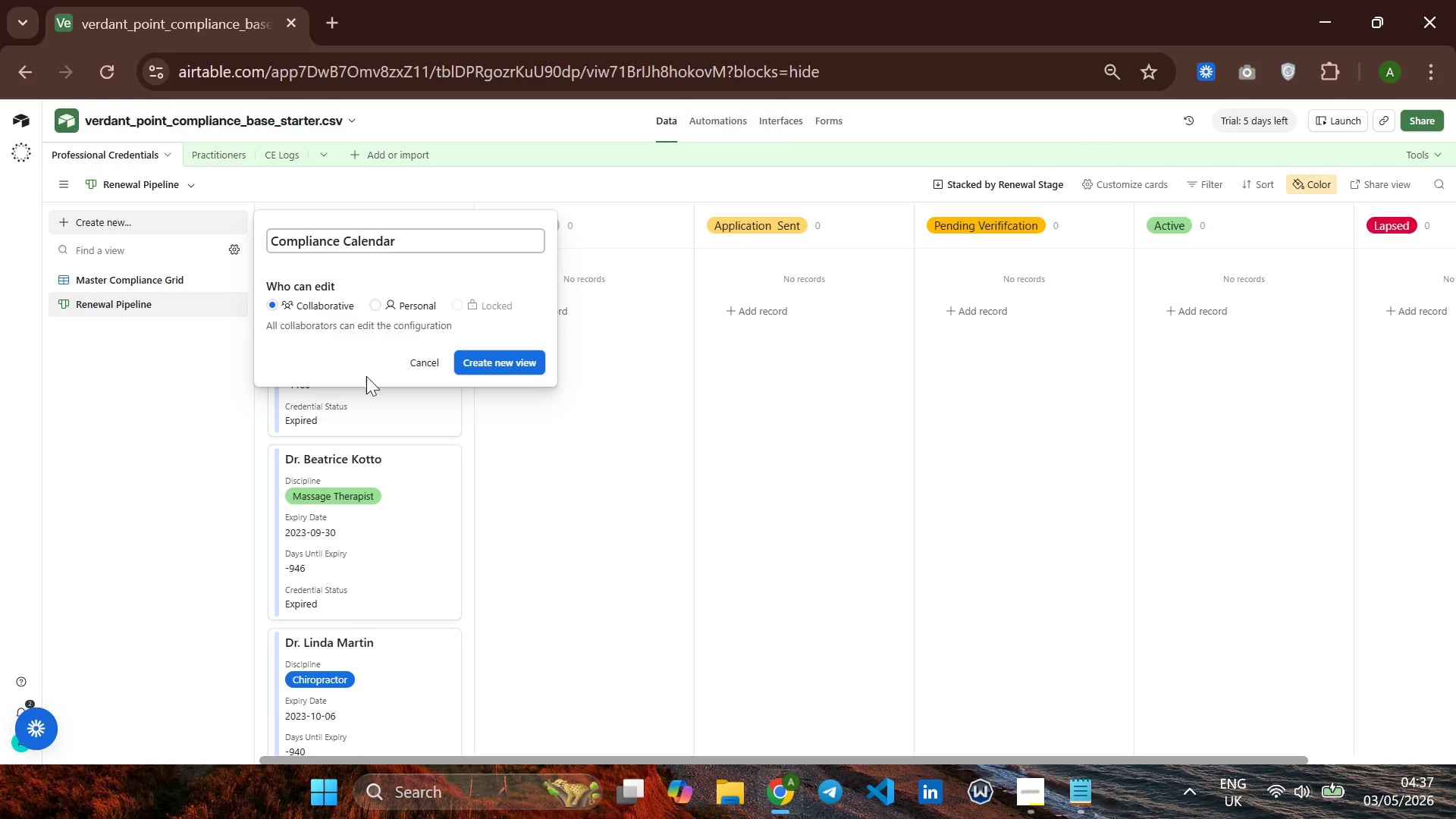 
left_click([514, 356])
 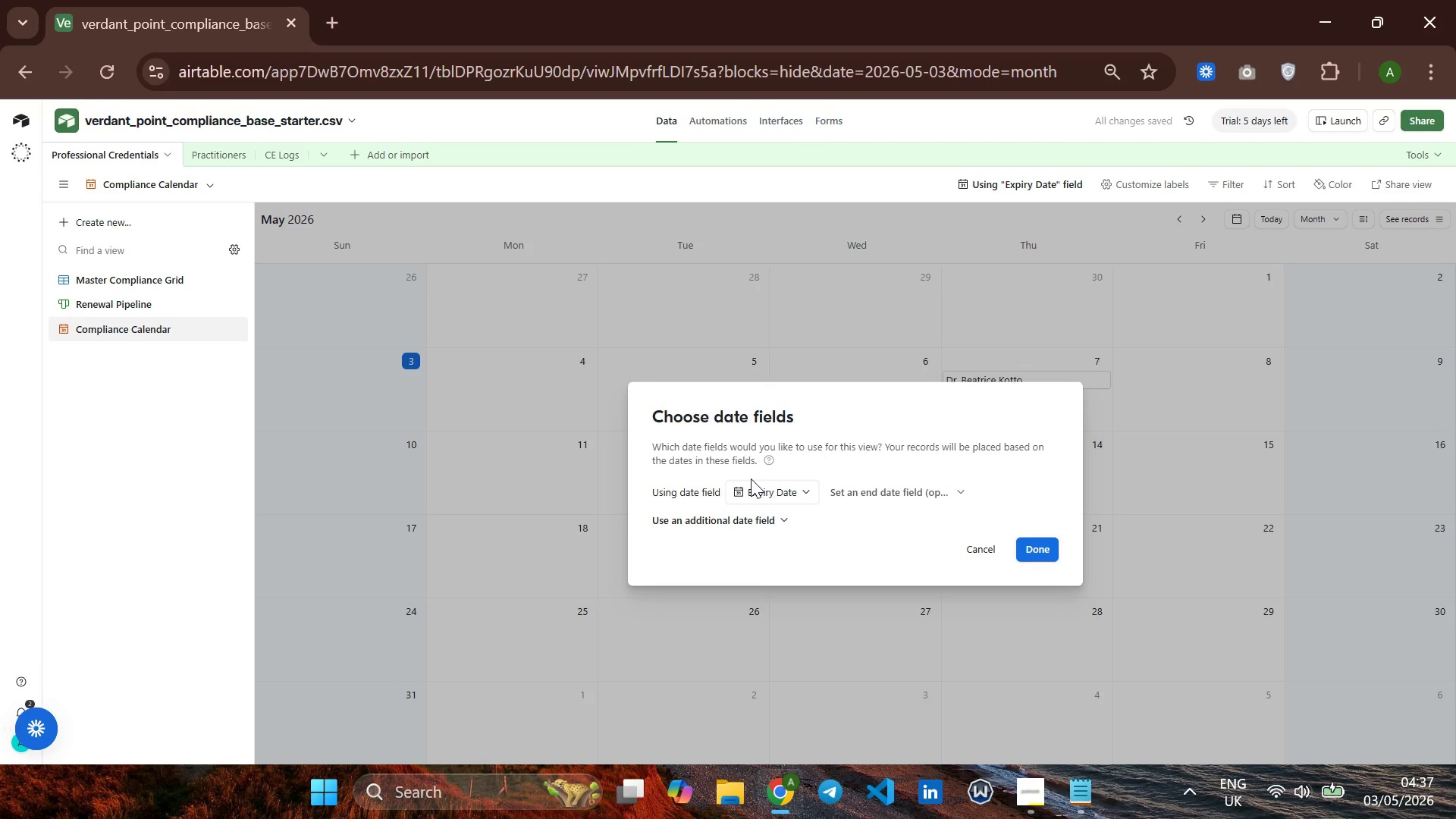 
wait(6.53)
 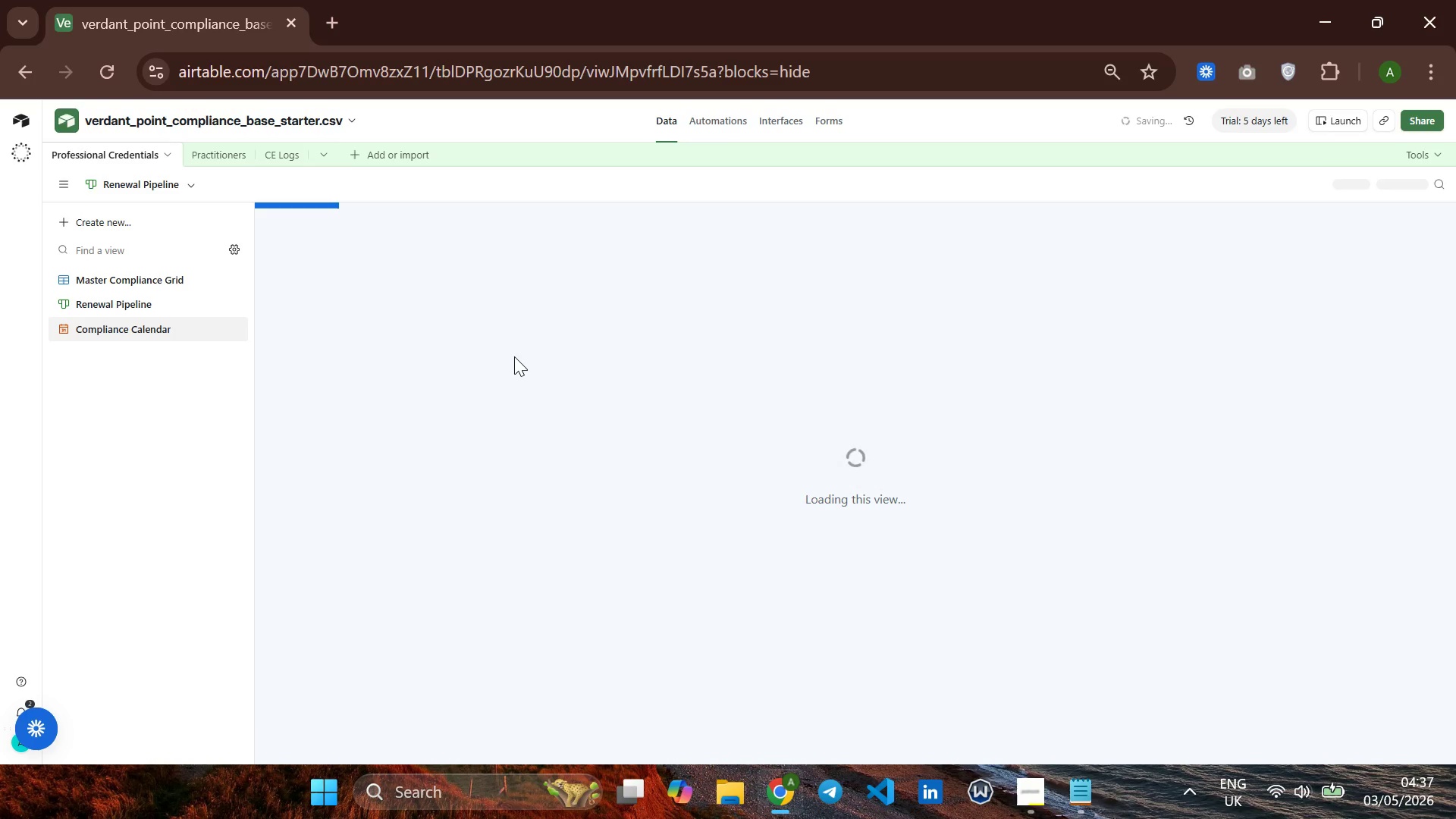 
mouse_move([800, 491])
 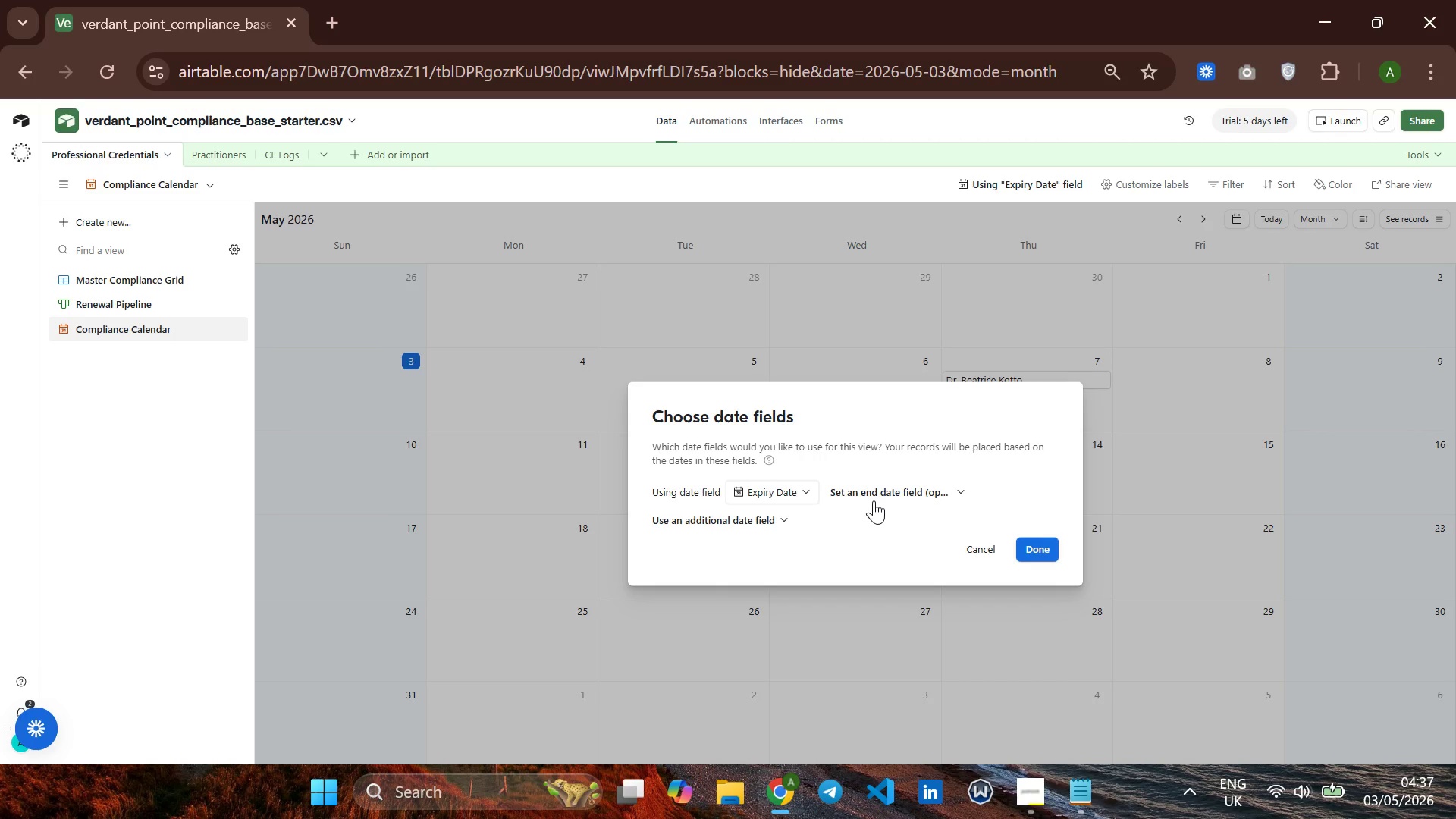 
wait(16.72)
 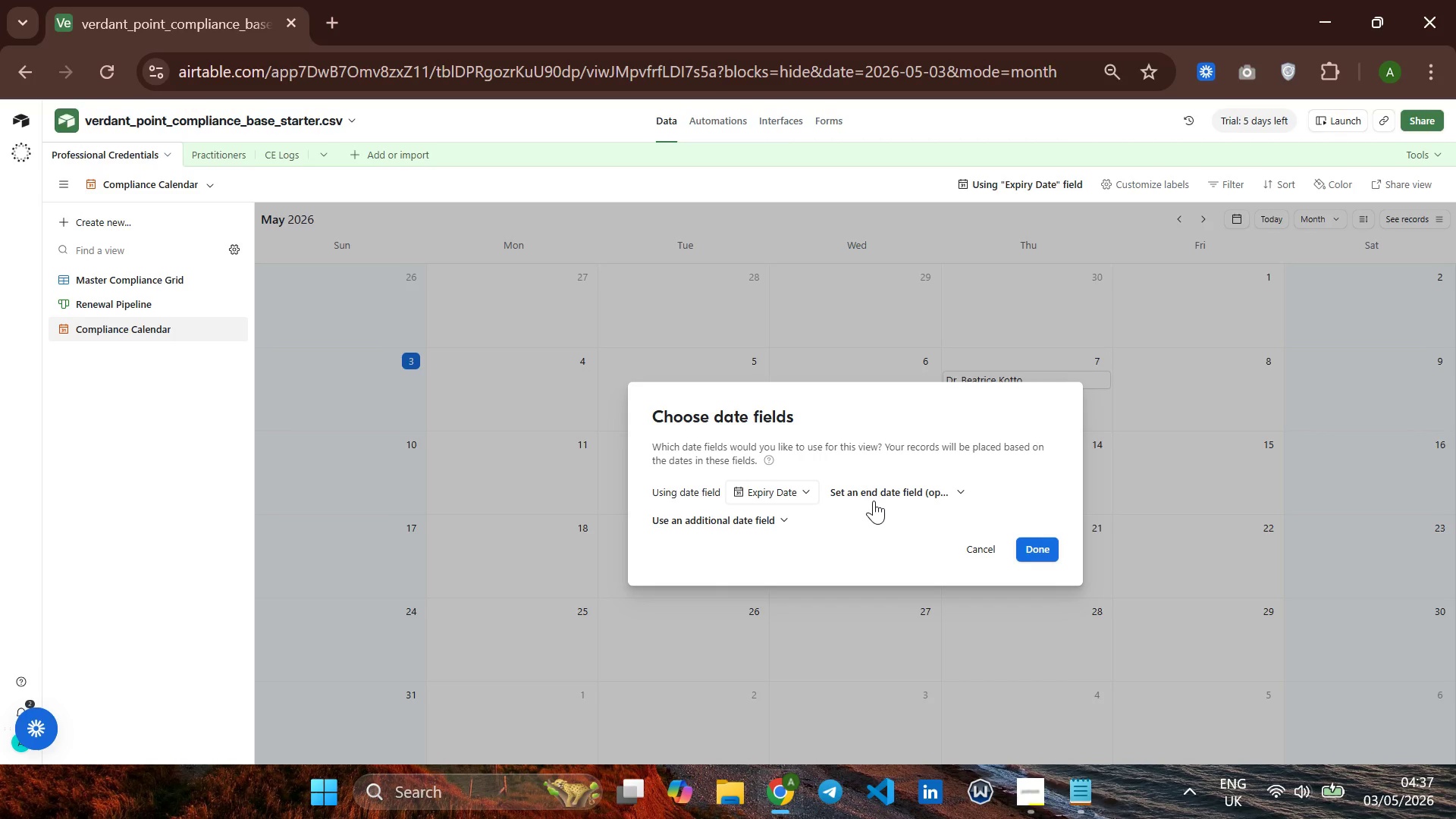 
left_click([1046, 543])
 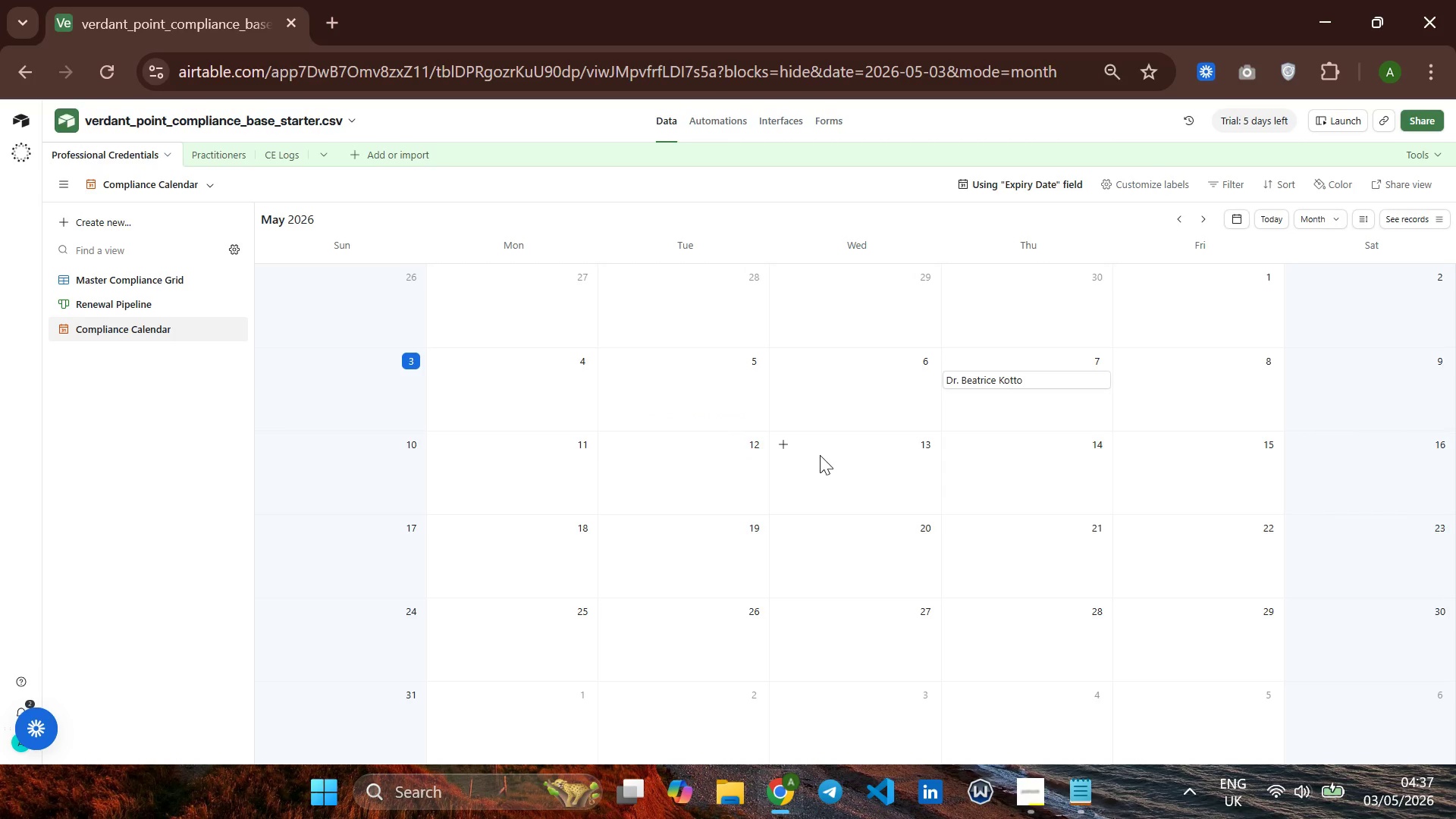 
scroll: coordinate [820, 455], scroll_direction: down, amount: 1.0
 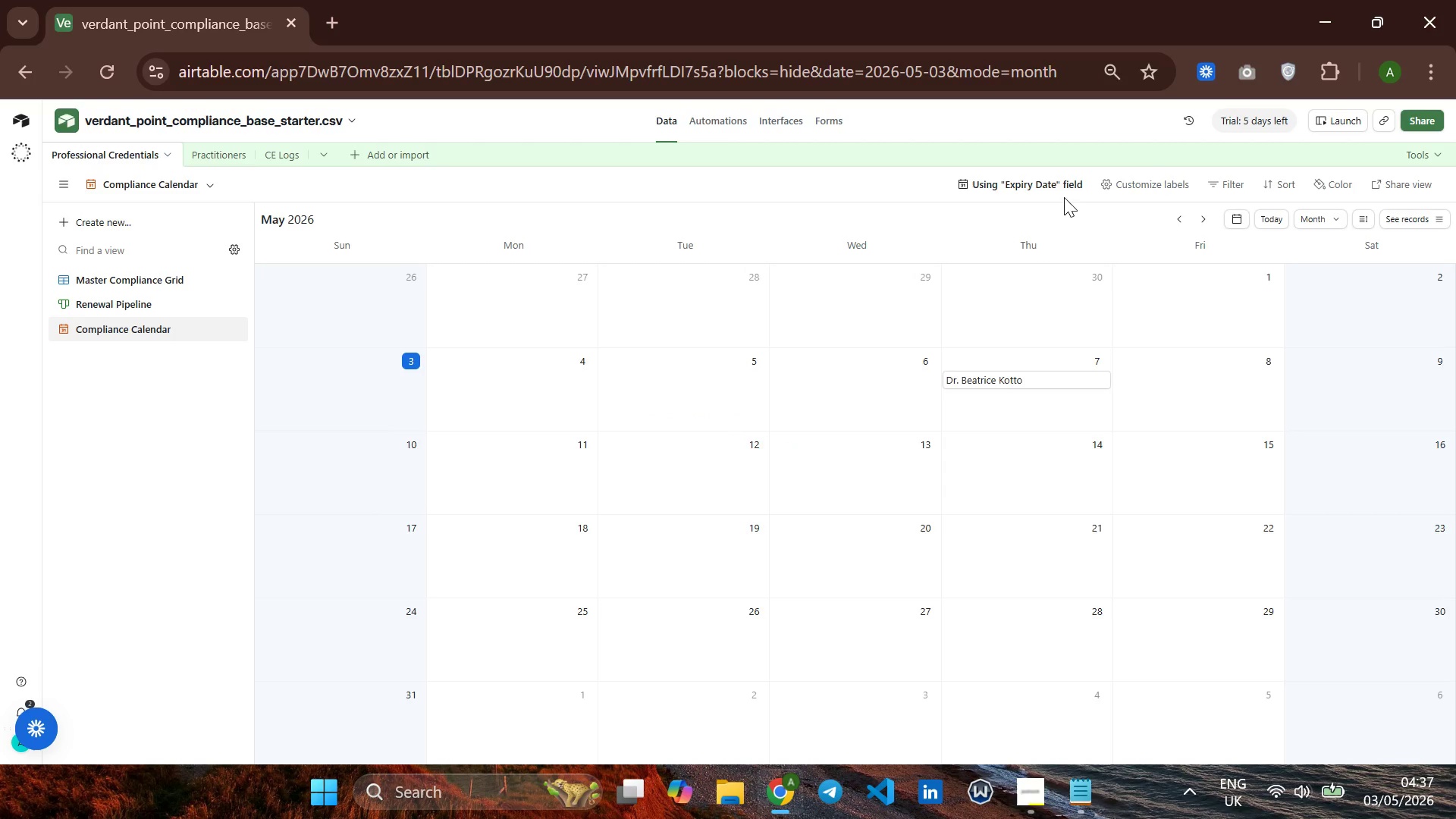 
left_click([1046, 184])
 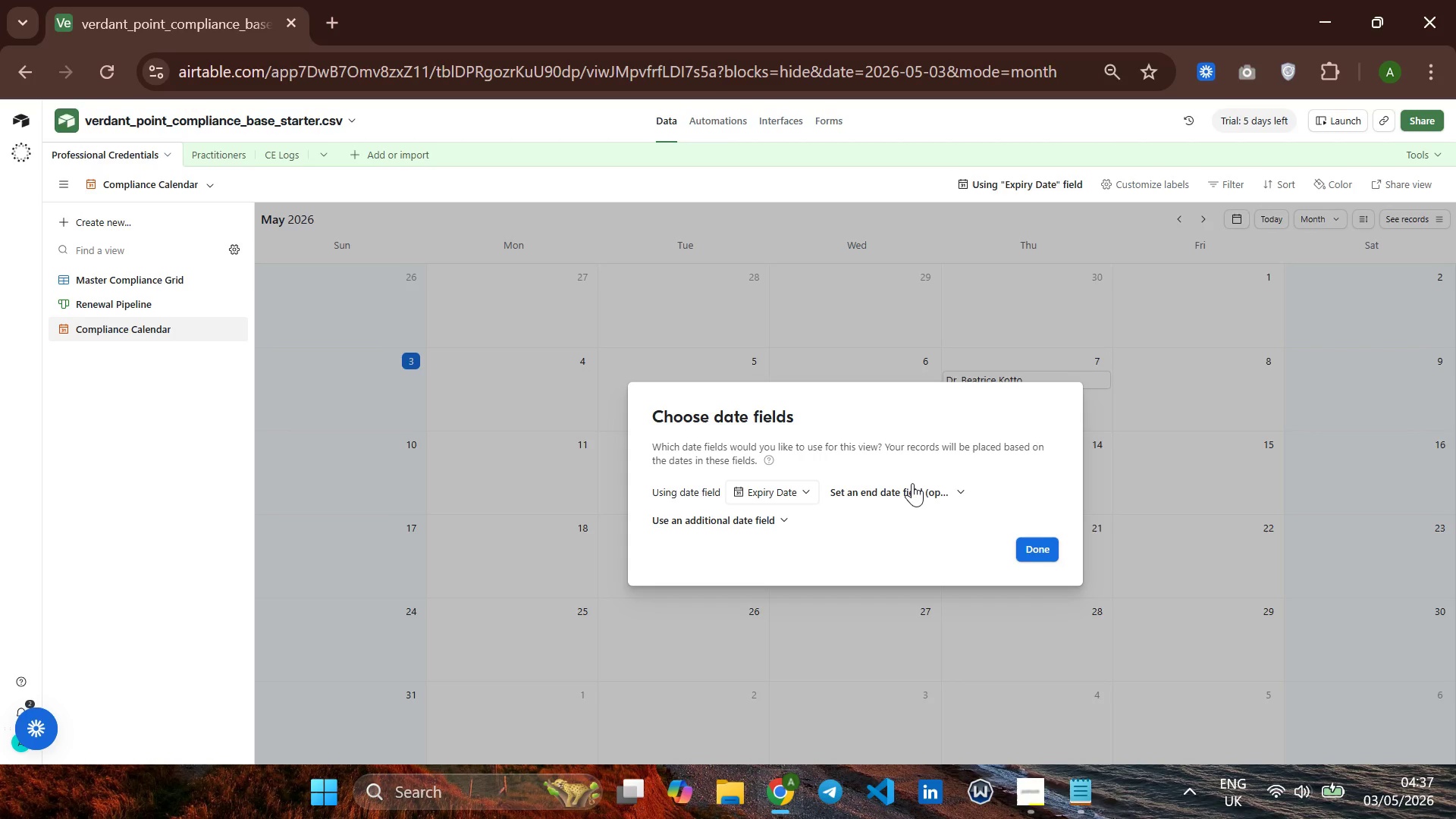 
left_click([912, 485])
 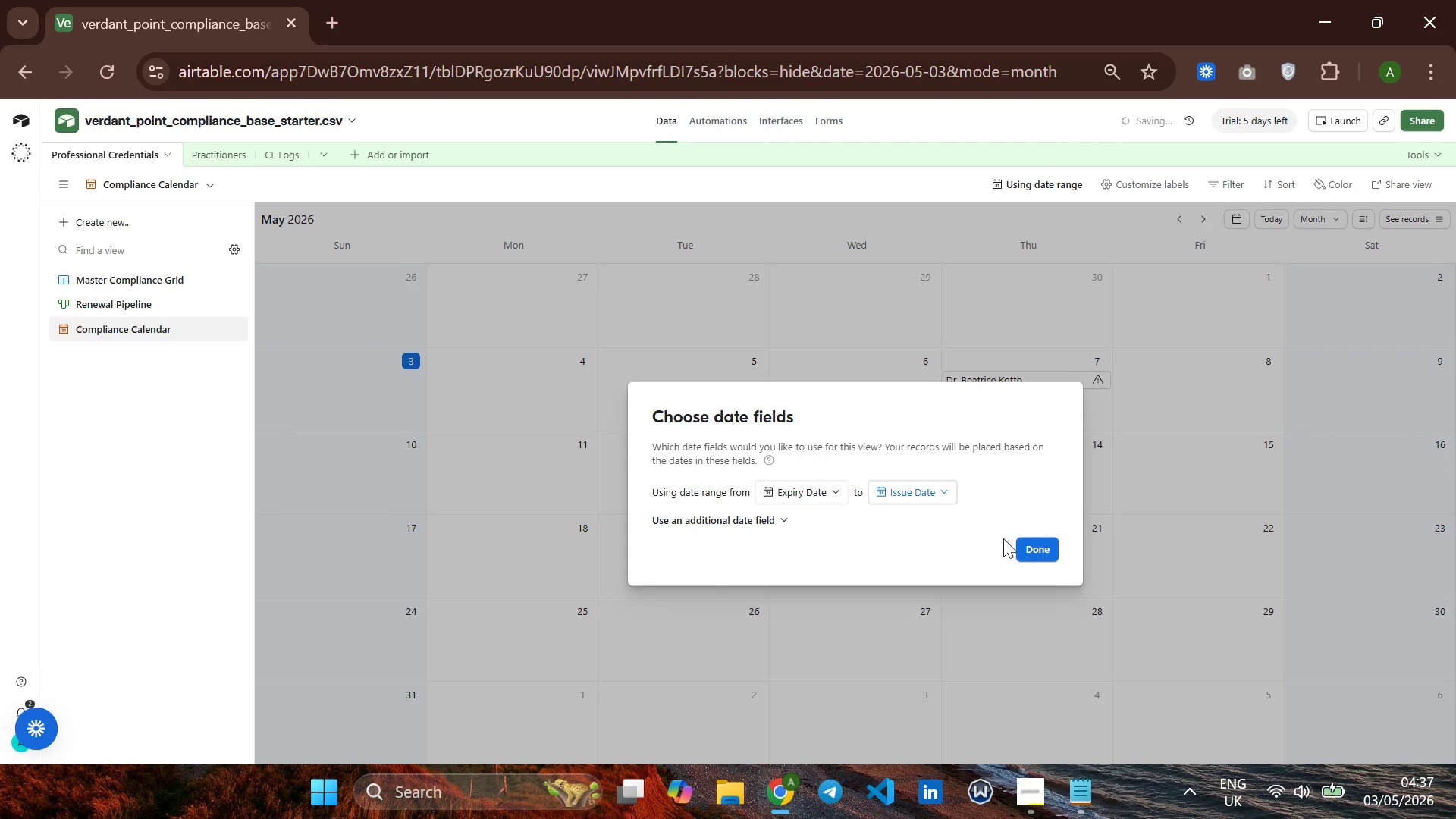 
left_click([1039, 539])
 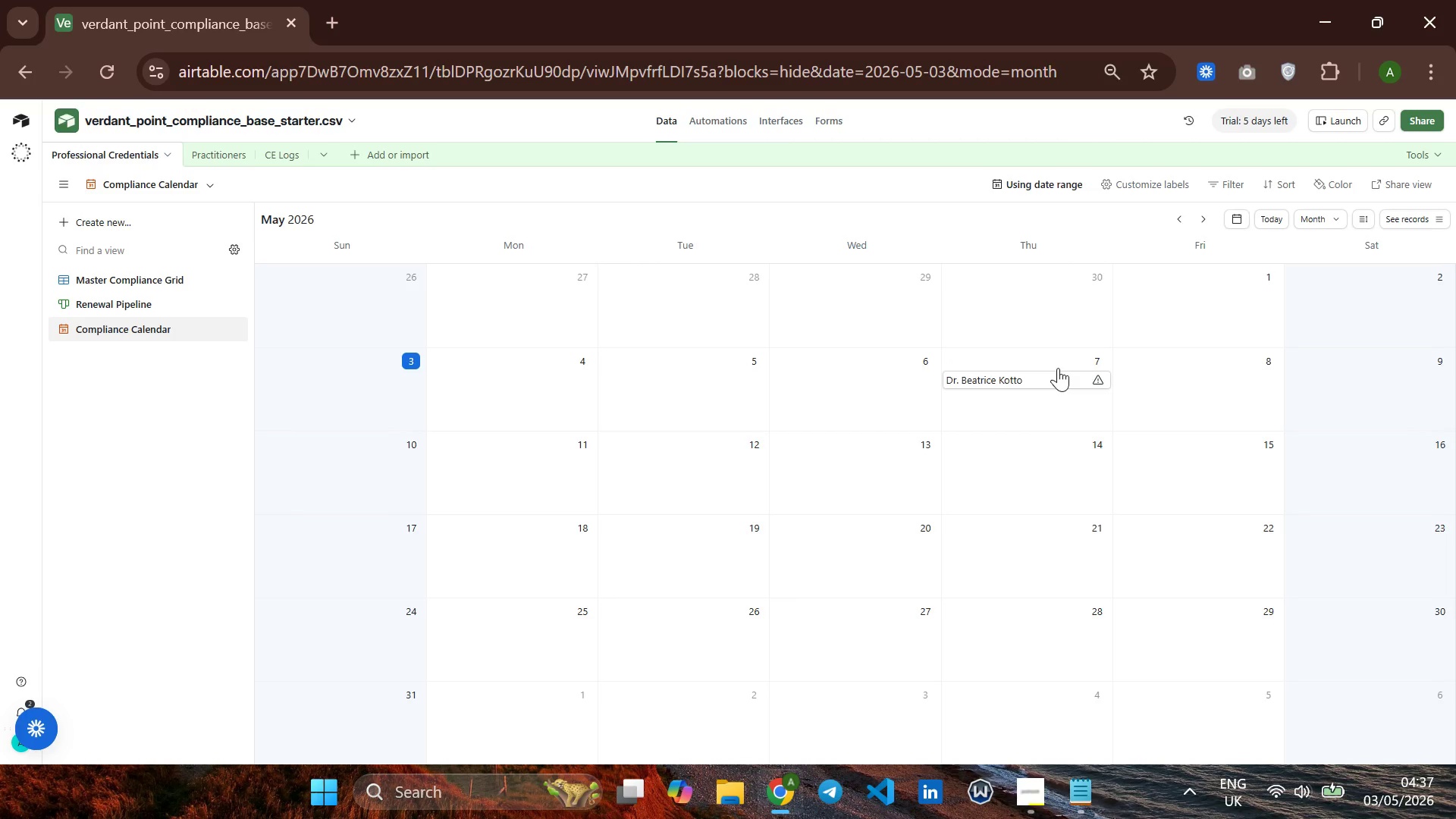 
wait(12.67)
 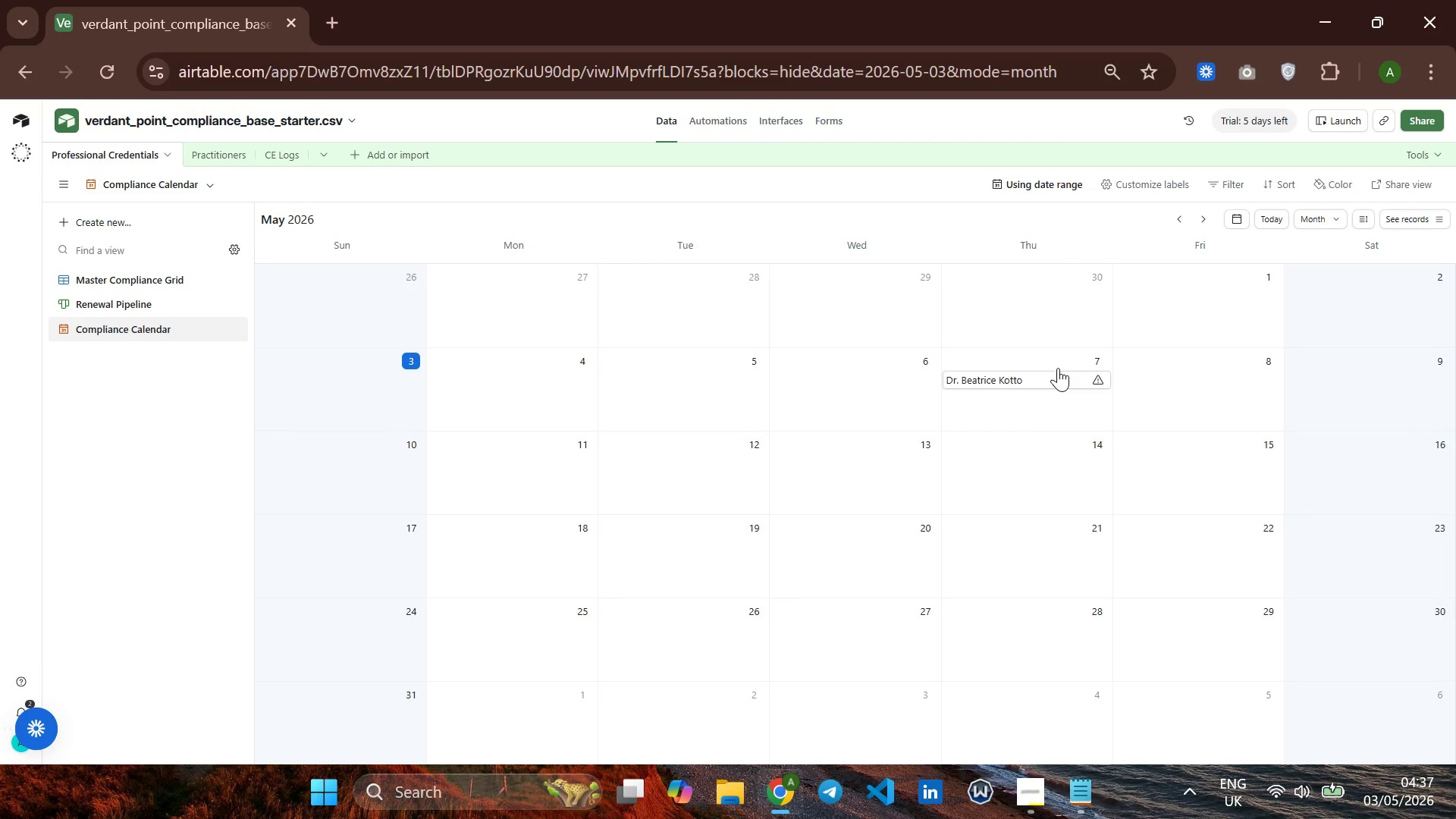 
left_click([1128, 187])
 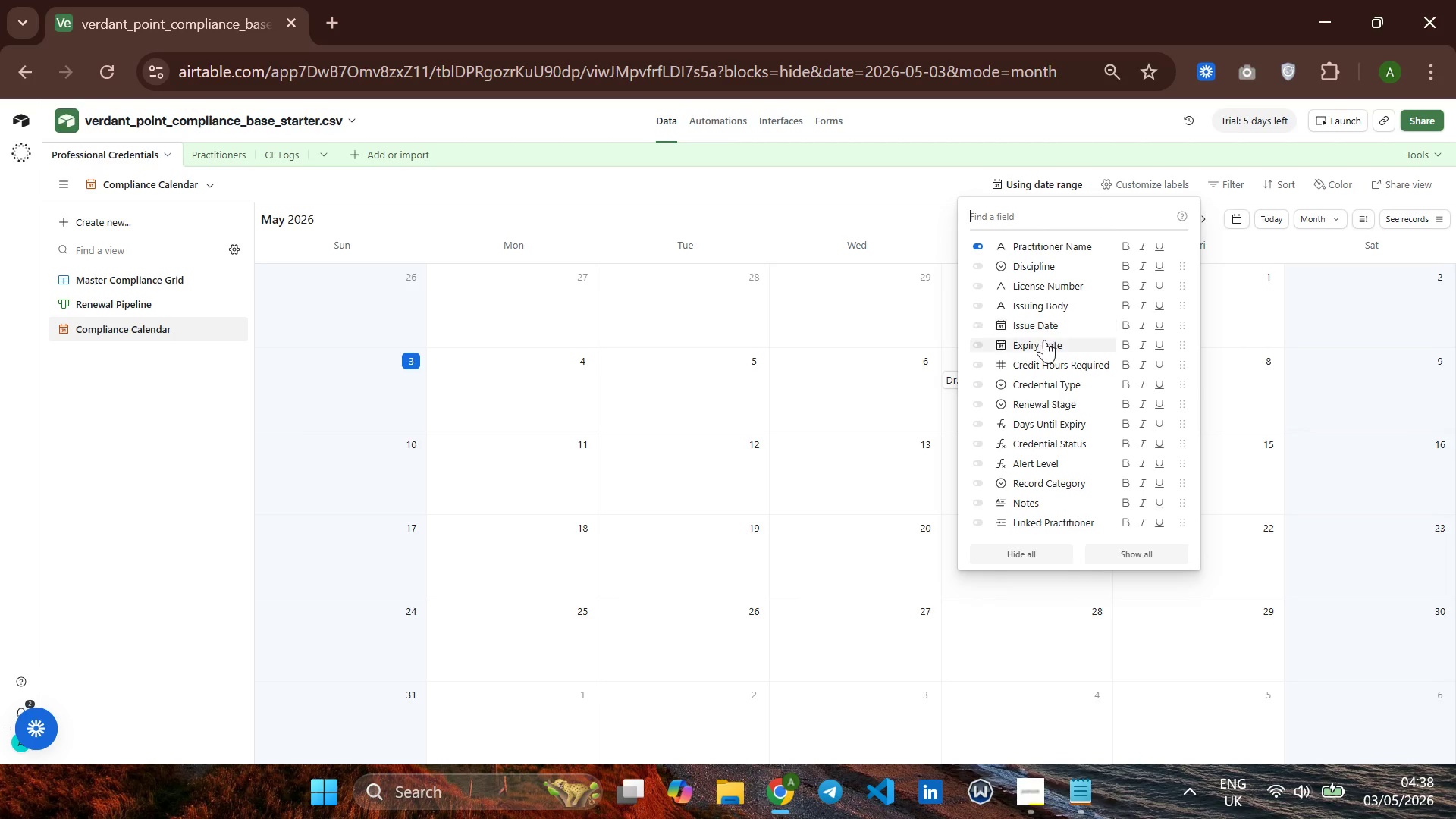 
scroll: coordinate [1044, 330], scroll_direction: down, amount: 4.0
 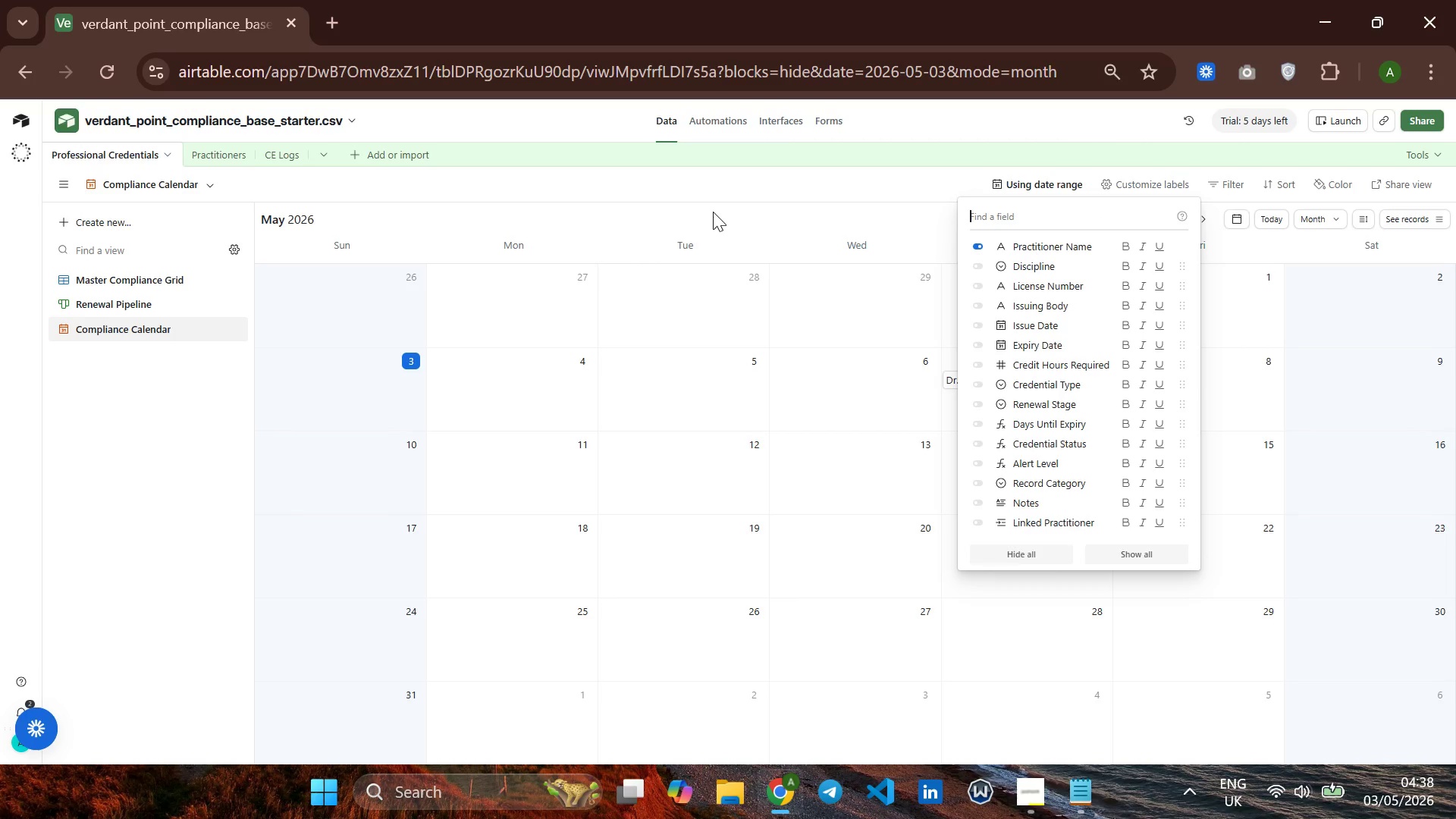 
wait(6.3)
 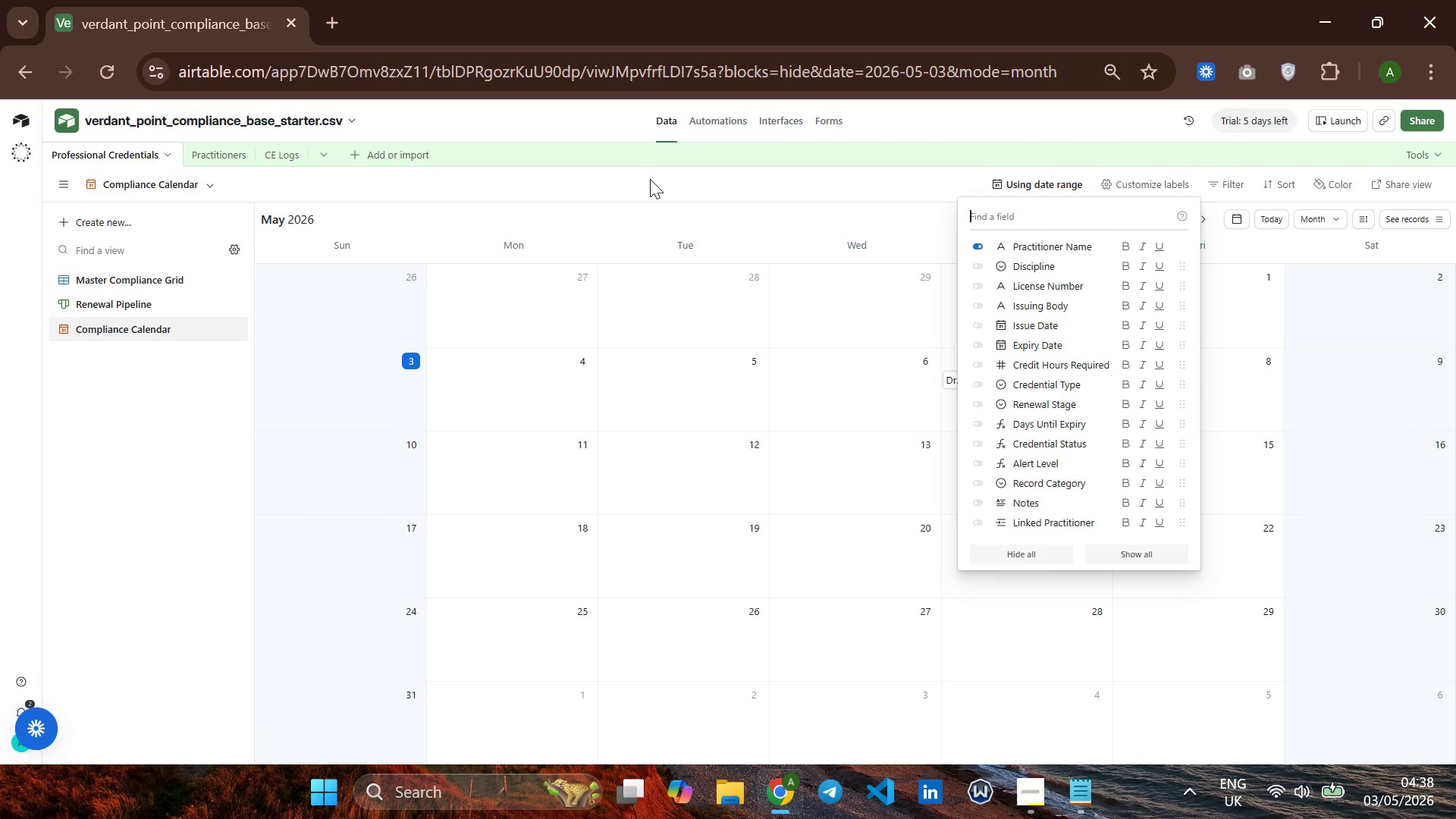 
mouse_move([125, 289])
 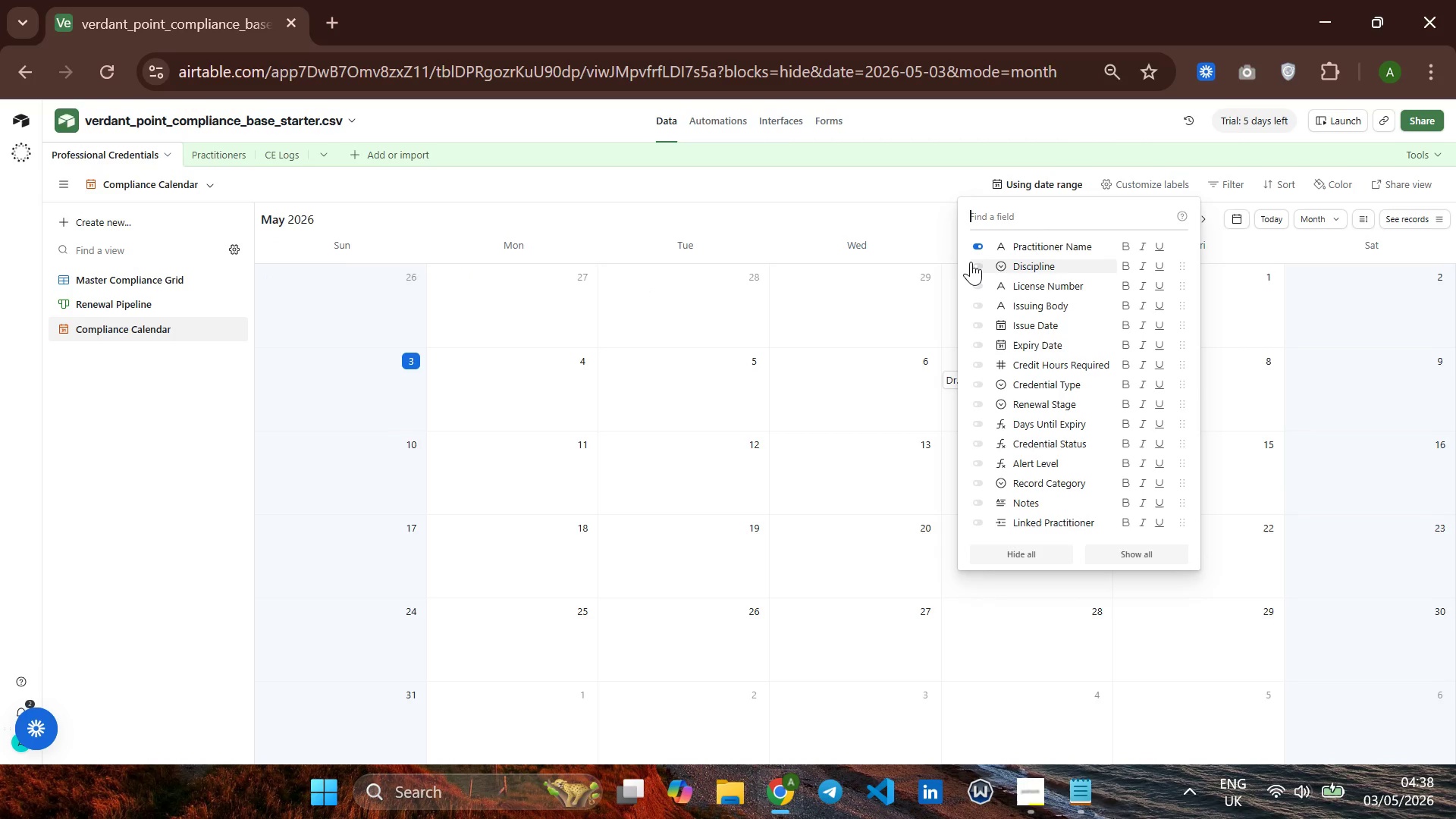 
left_click([971, 262])
 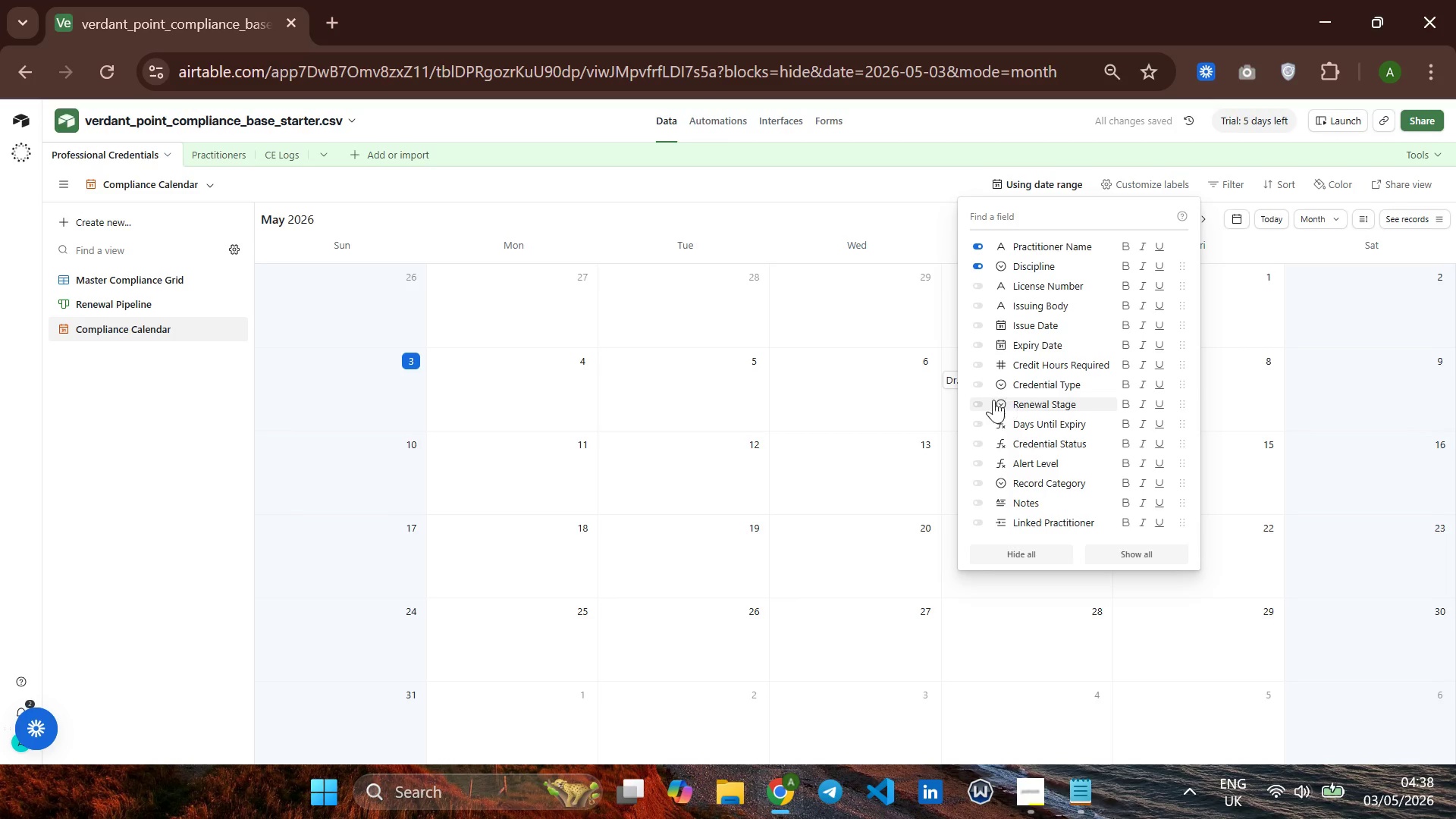 
wait(7.3)
 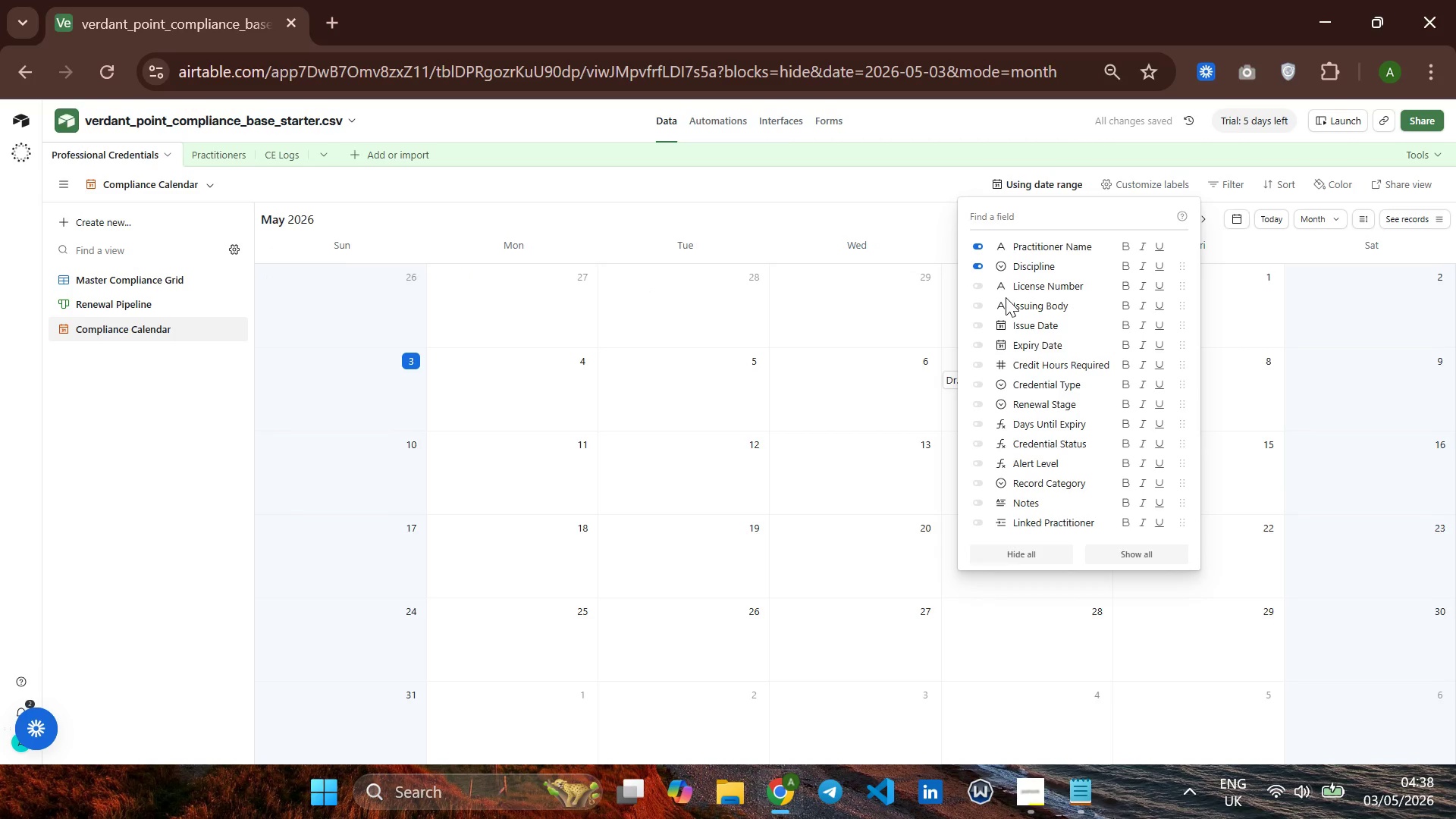 
left_click([984, 441])
 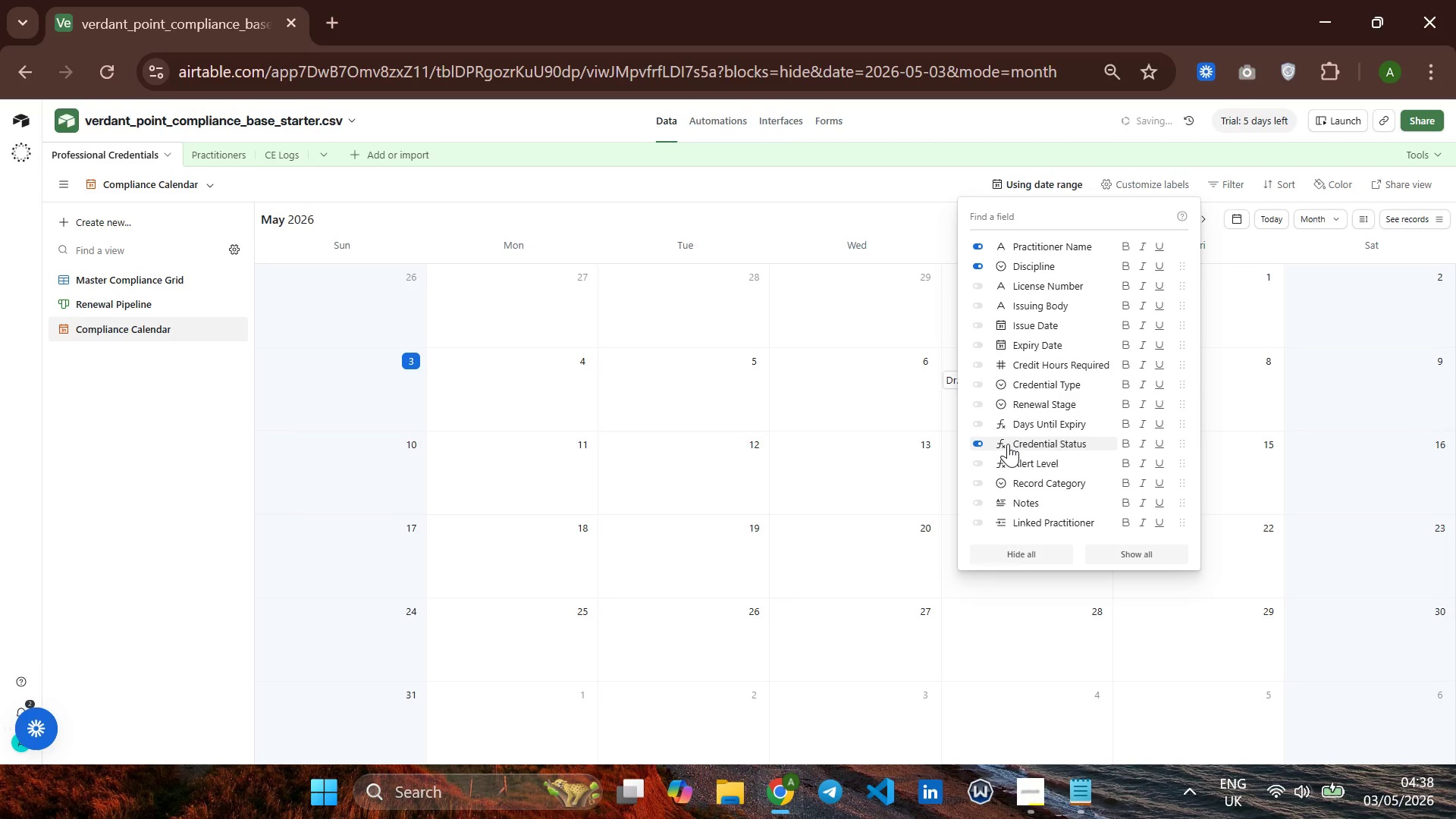 
mouse_move([1029, 427])
 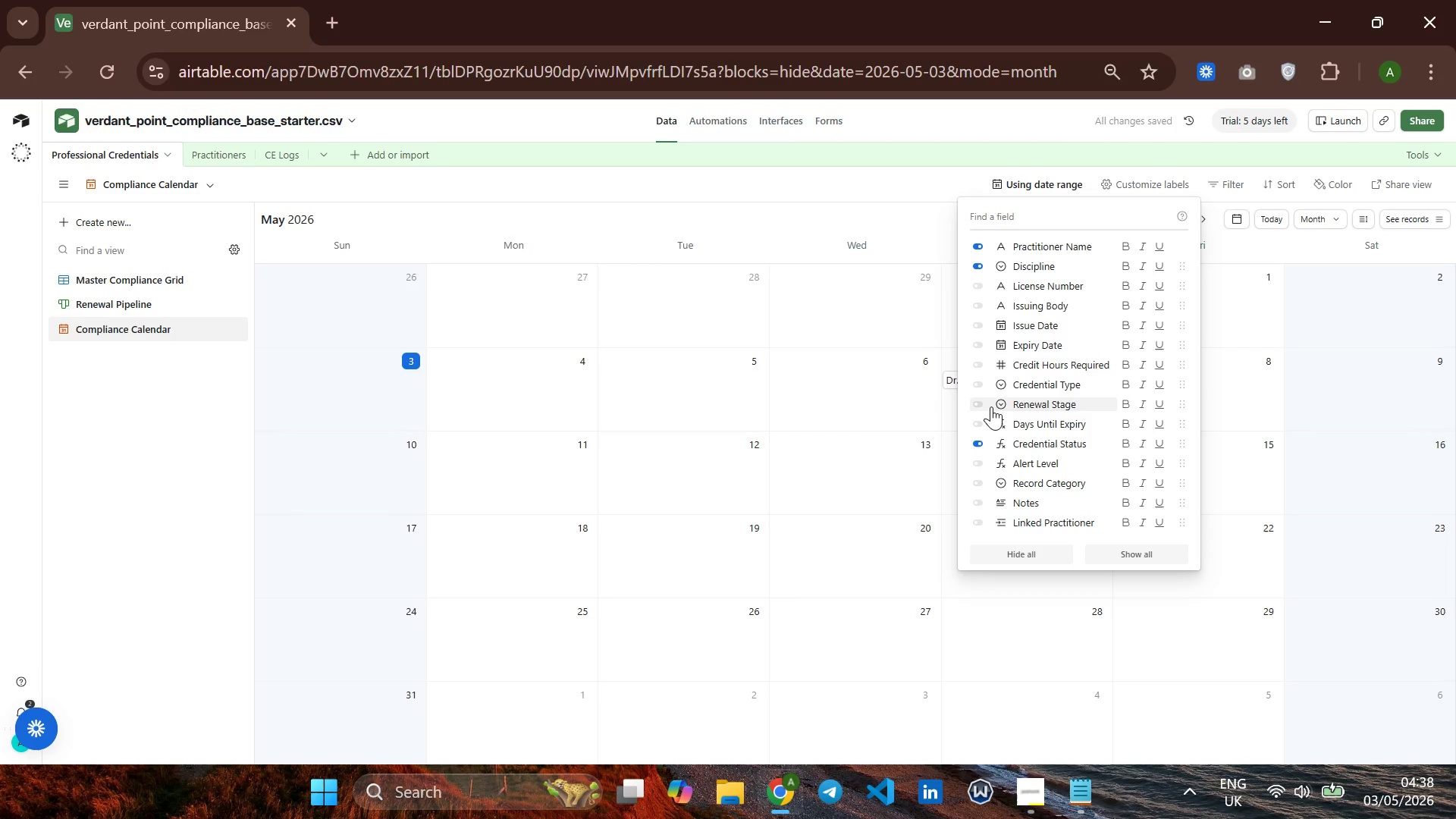 
left_click([982, 422])
 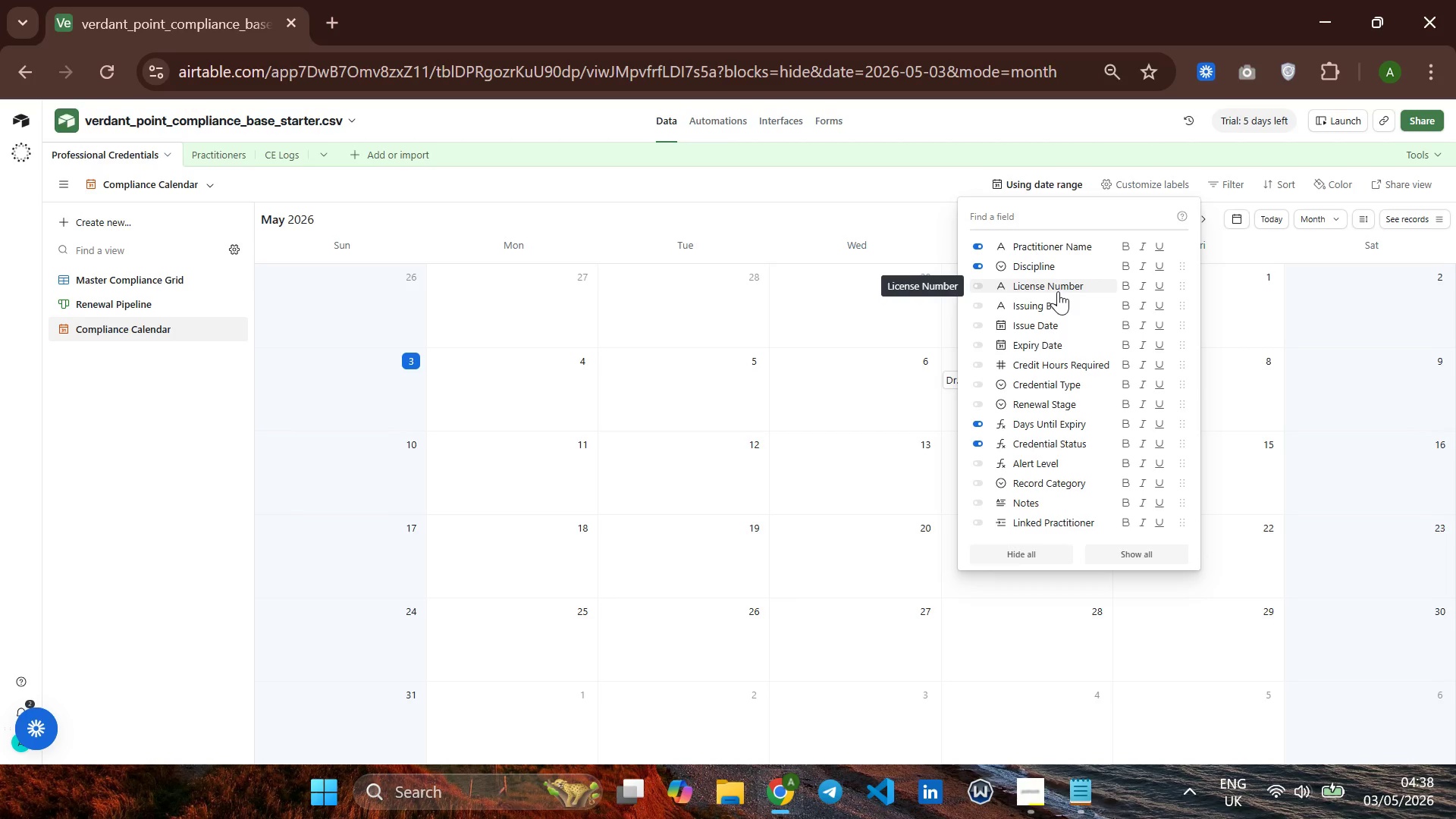 
wait(15.83)
 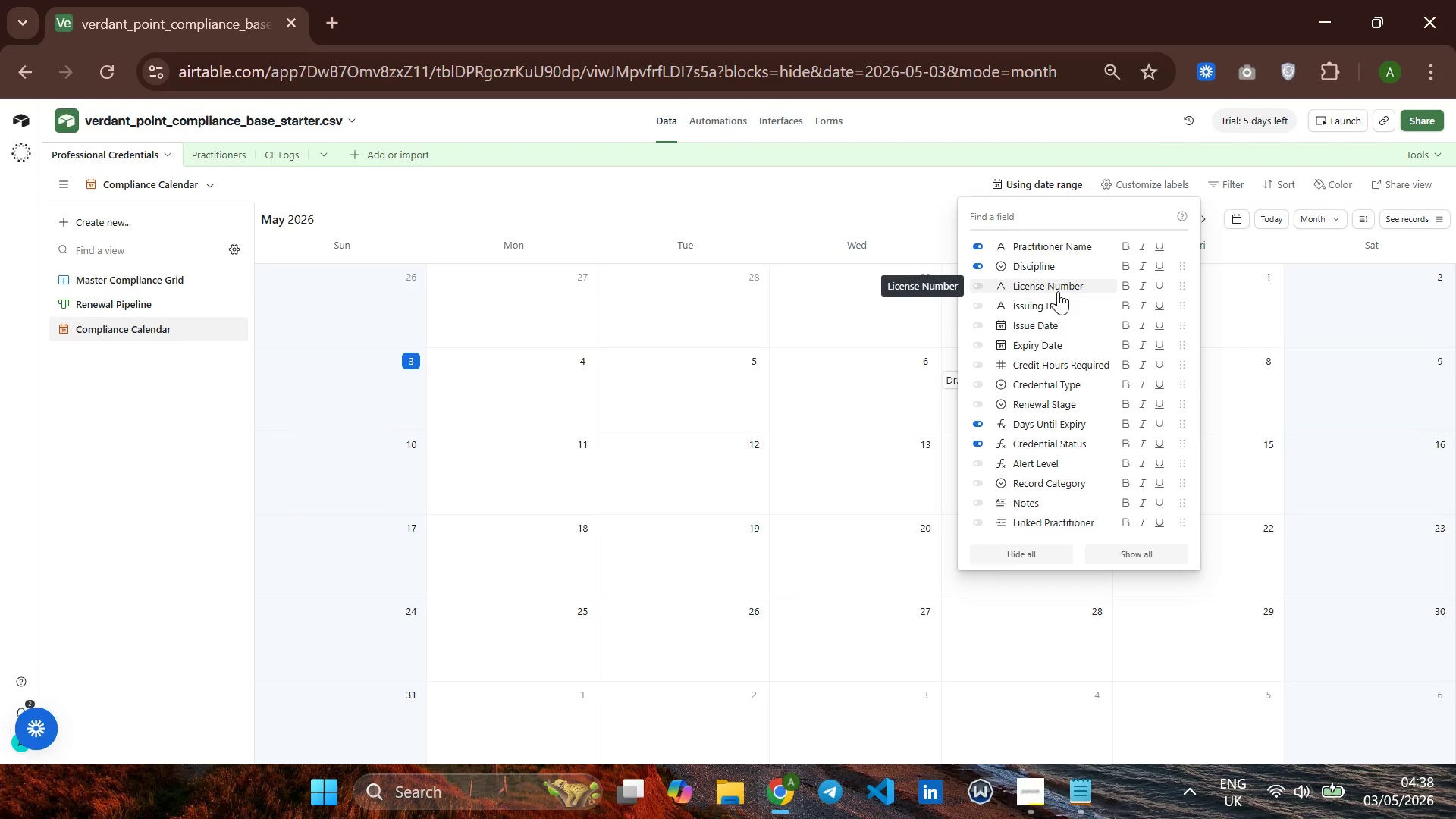 
left_click([849, 393])
 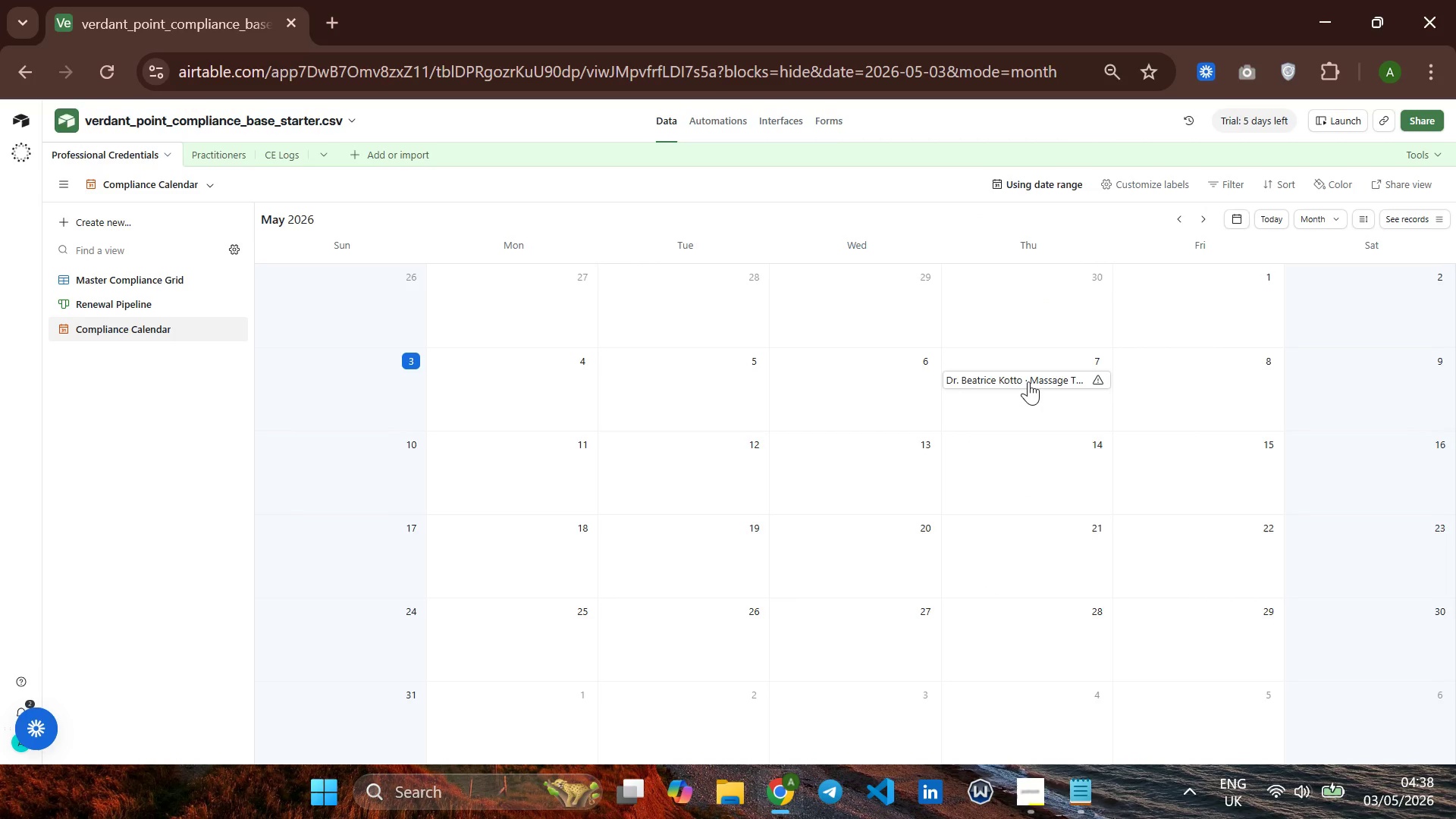 
left_click([1029, 378])
 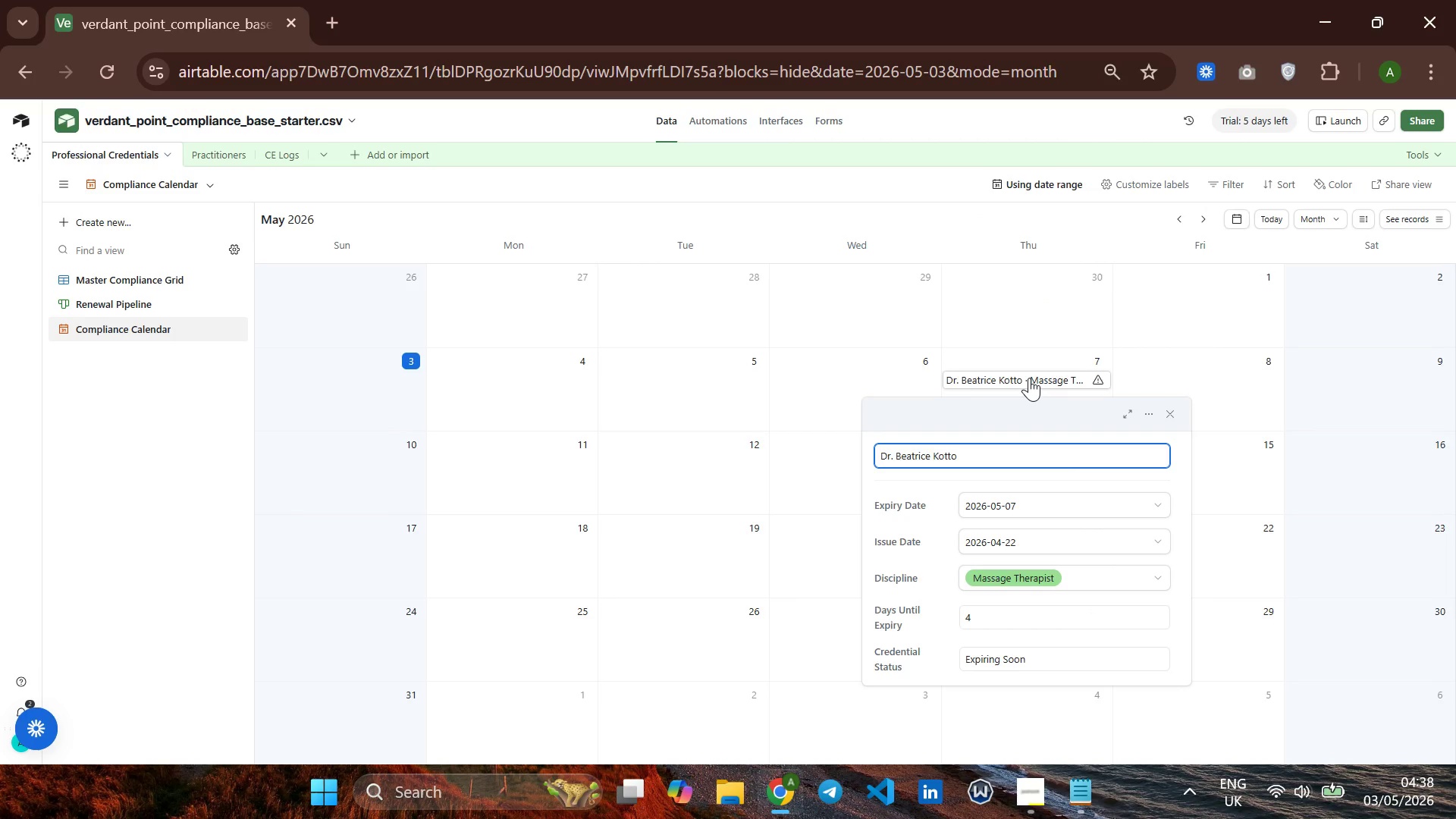 
left_click([1029, 378])
 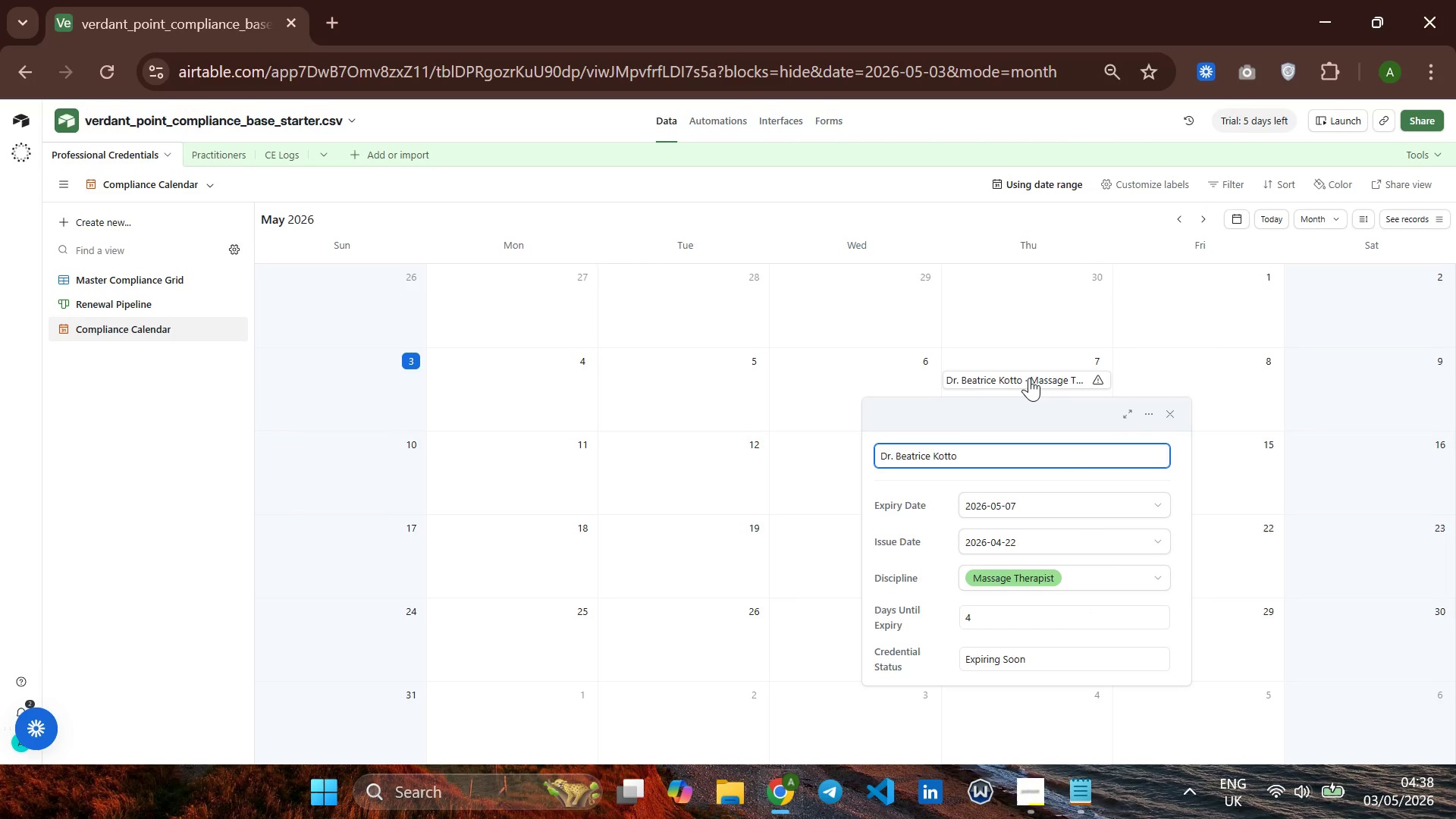 
left_click([1029, 378])
 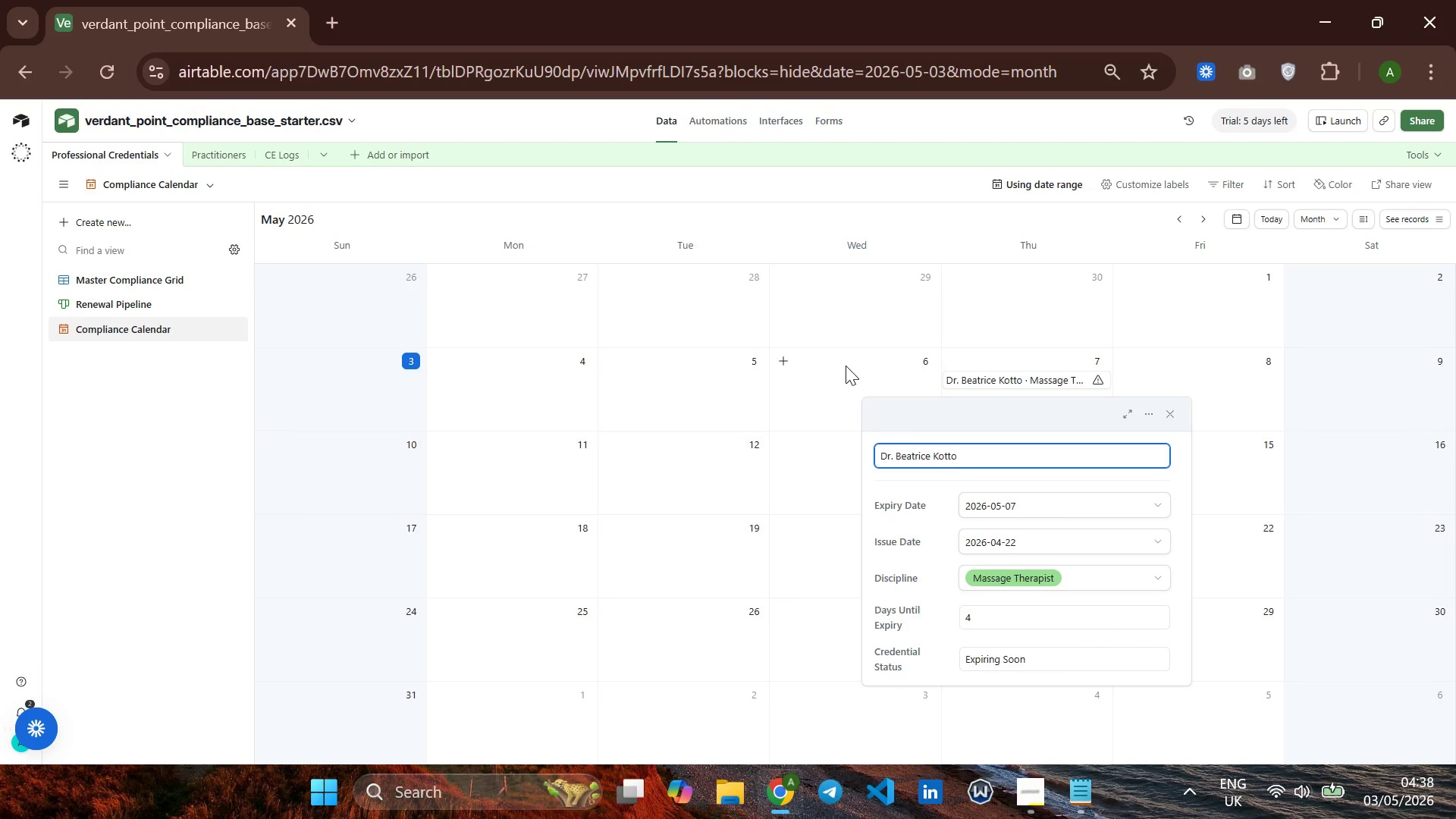 
left_click([843, 369])
 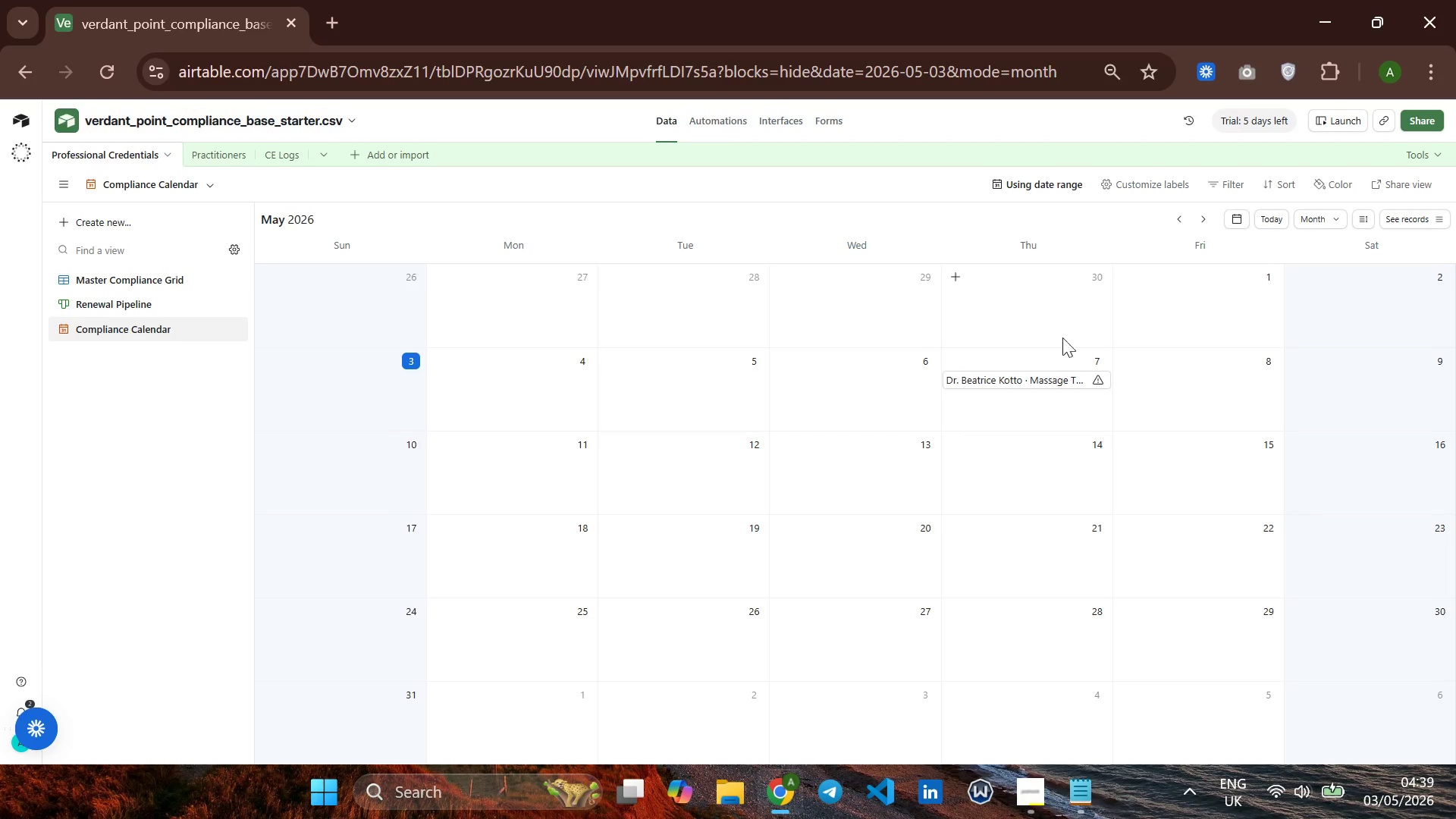 
wait(22.47)
 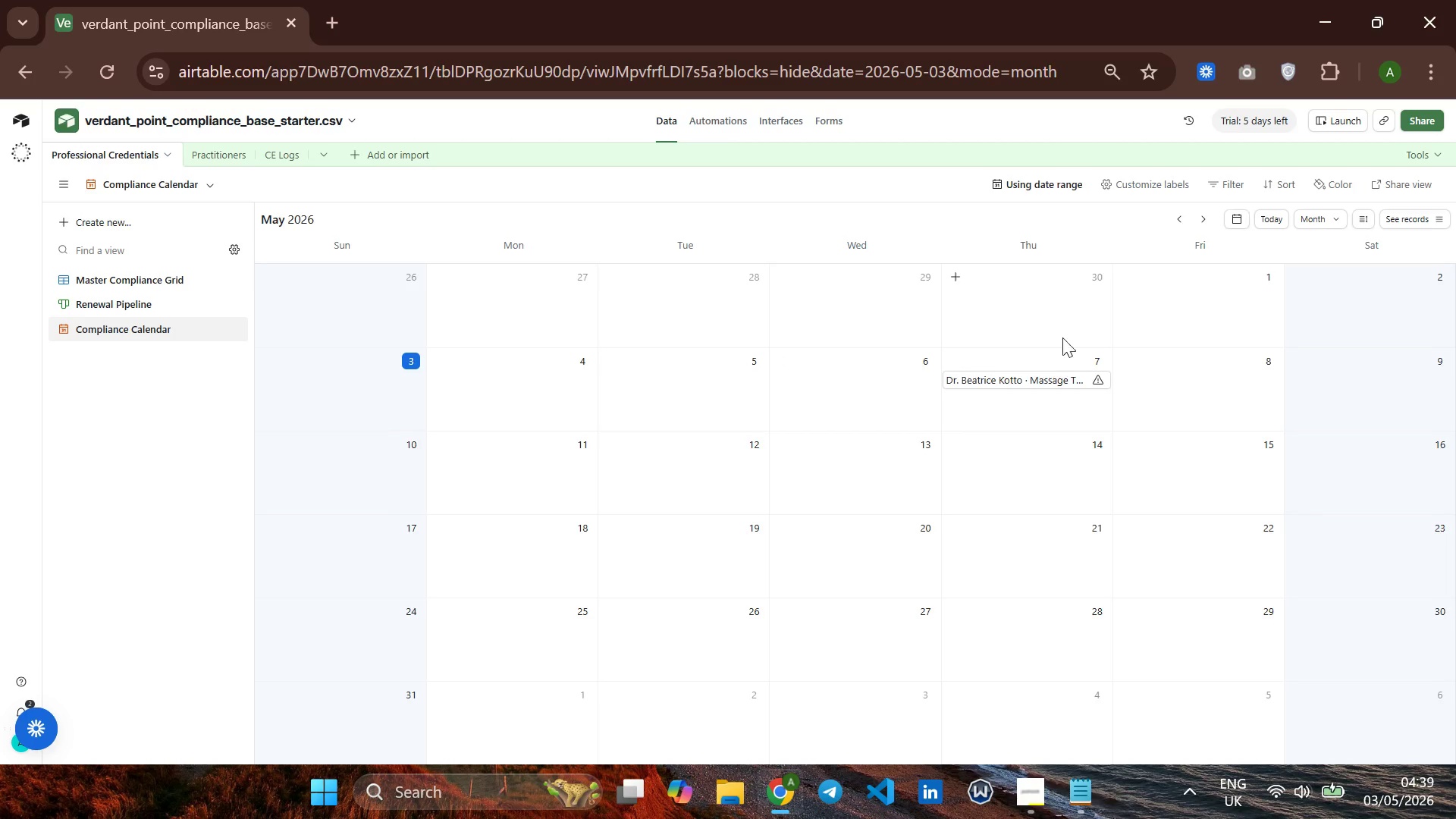 
left_click([1313, 183])
 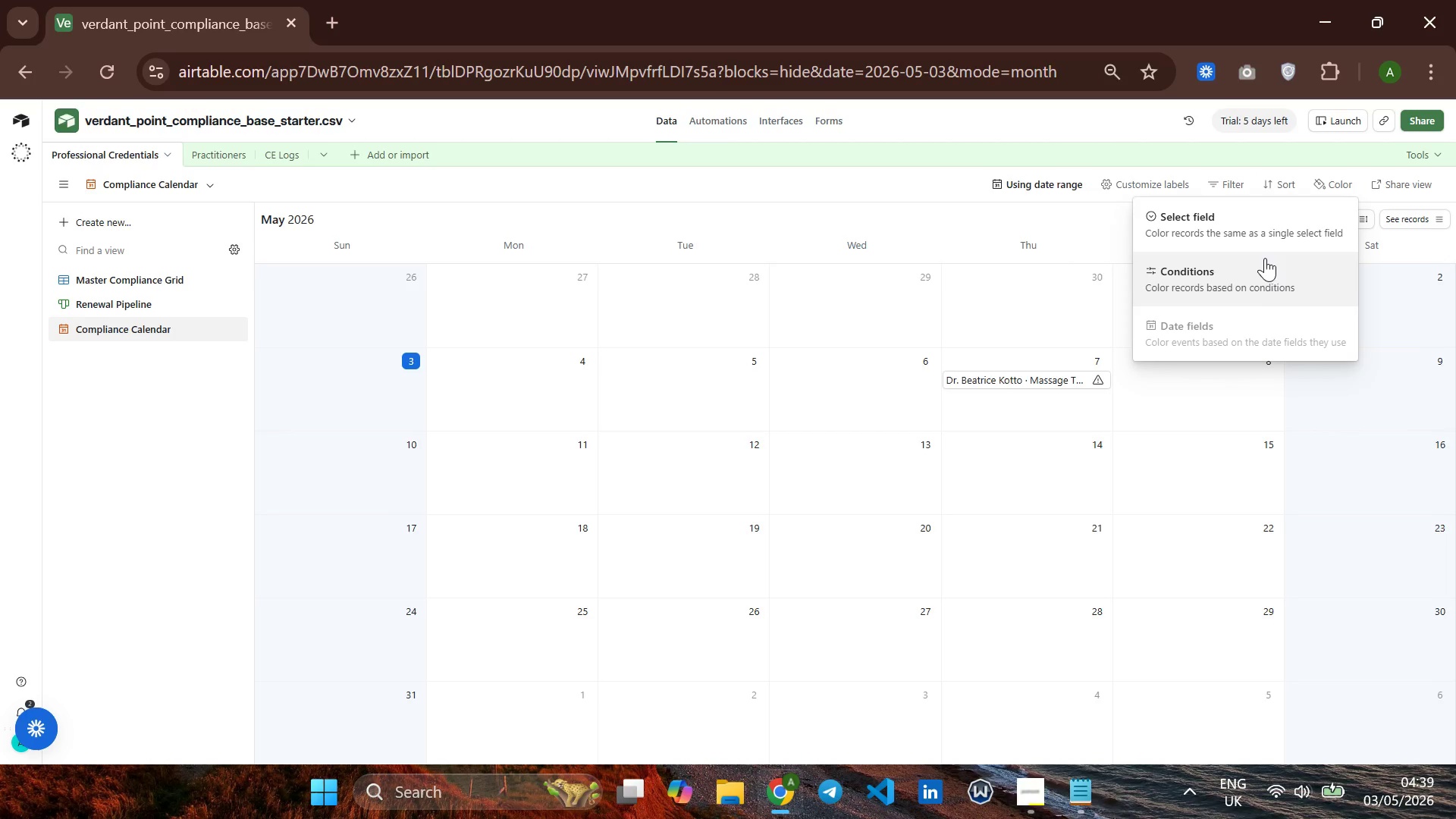 
left_click([1265, 232])
 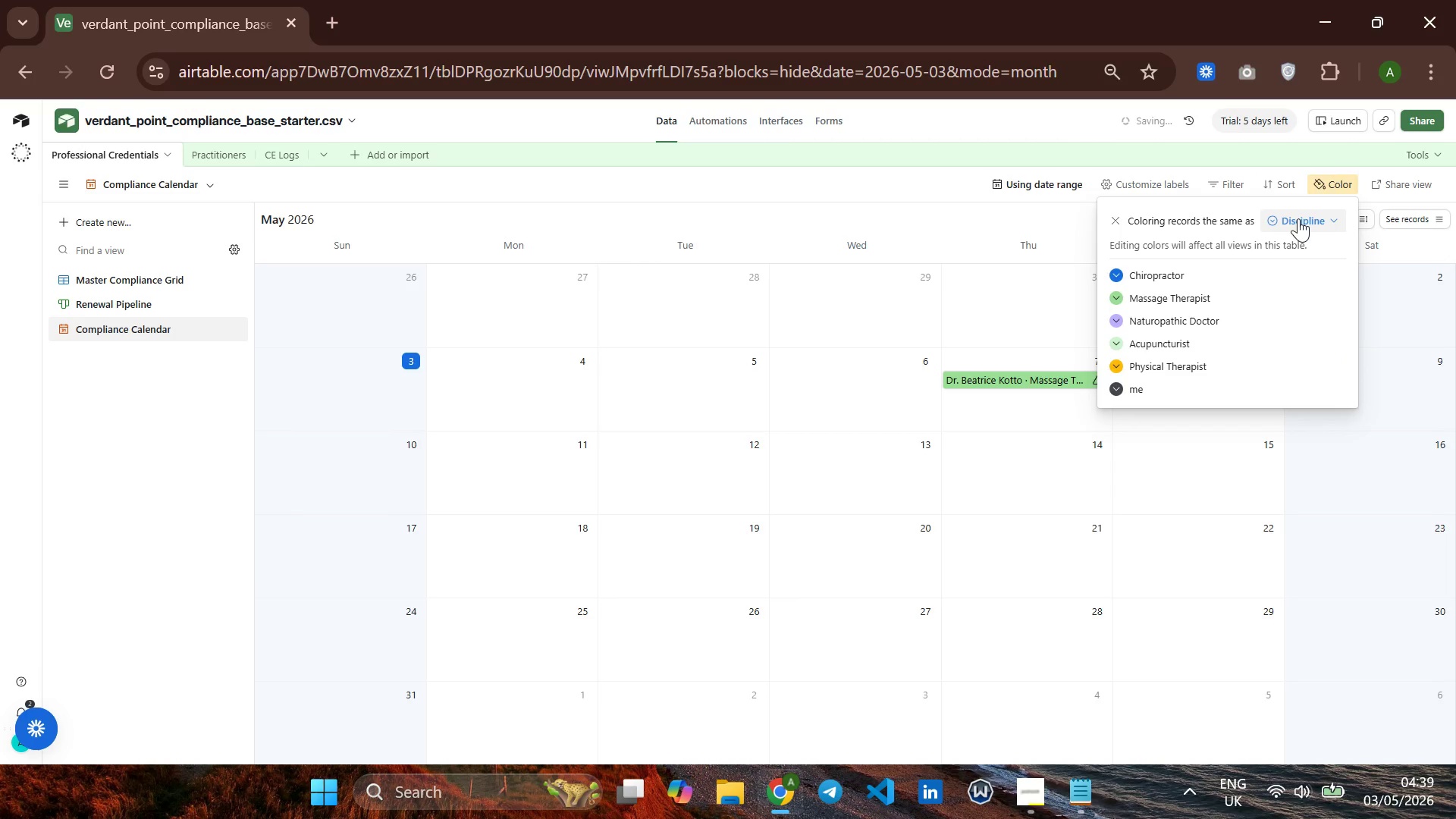 
left_click([1300, 216])
 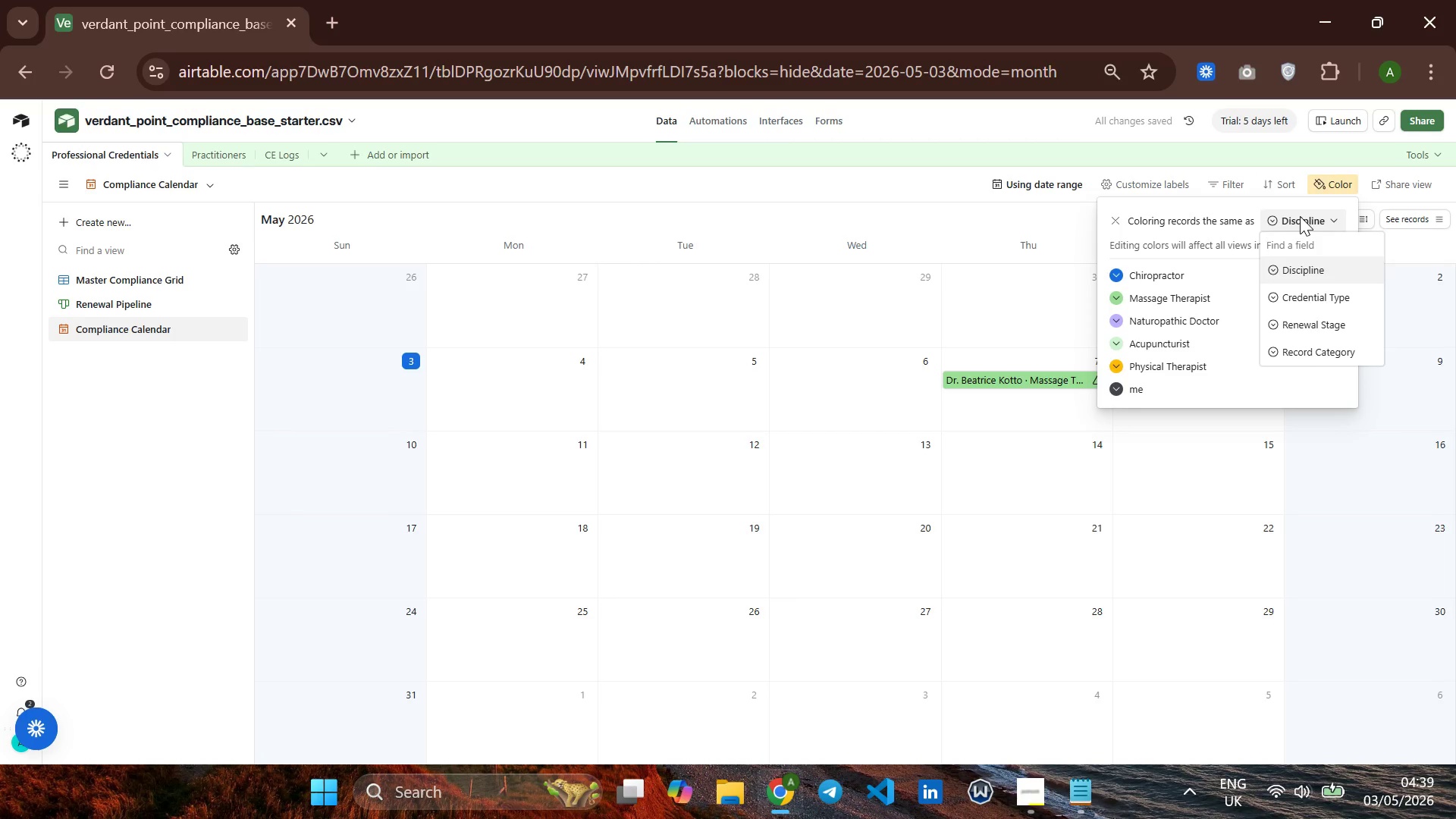 
left_click([1300, 216])
 